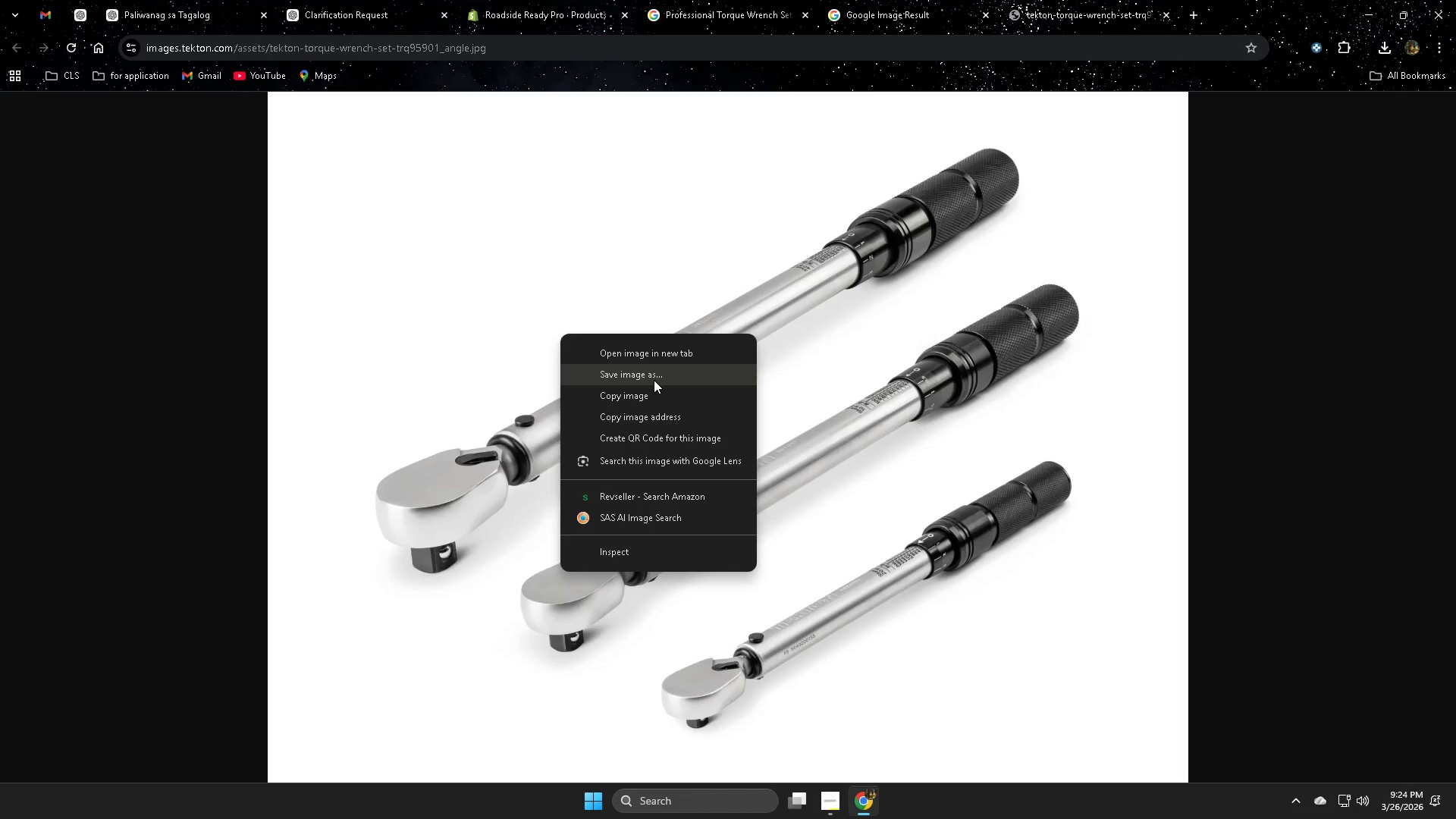 
left_click([655, 379])
 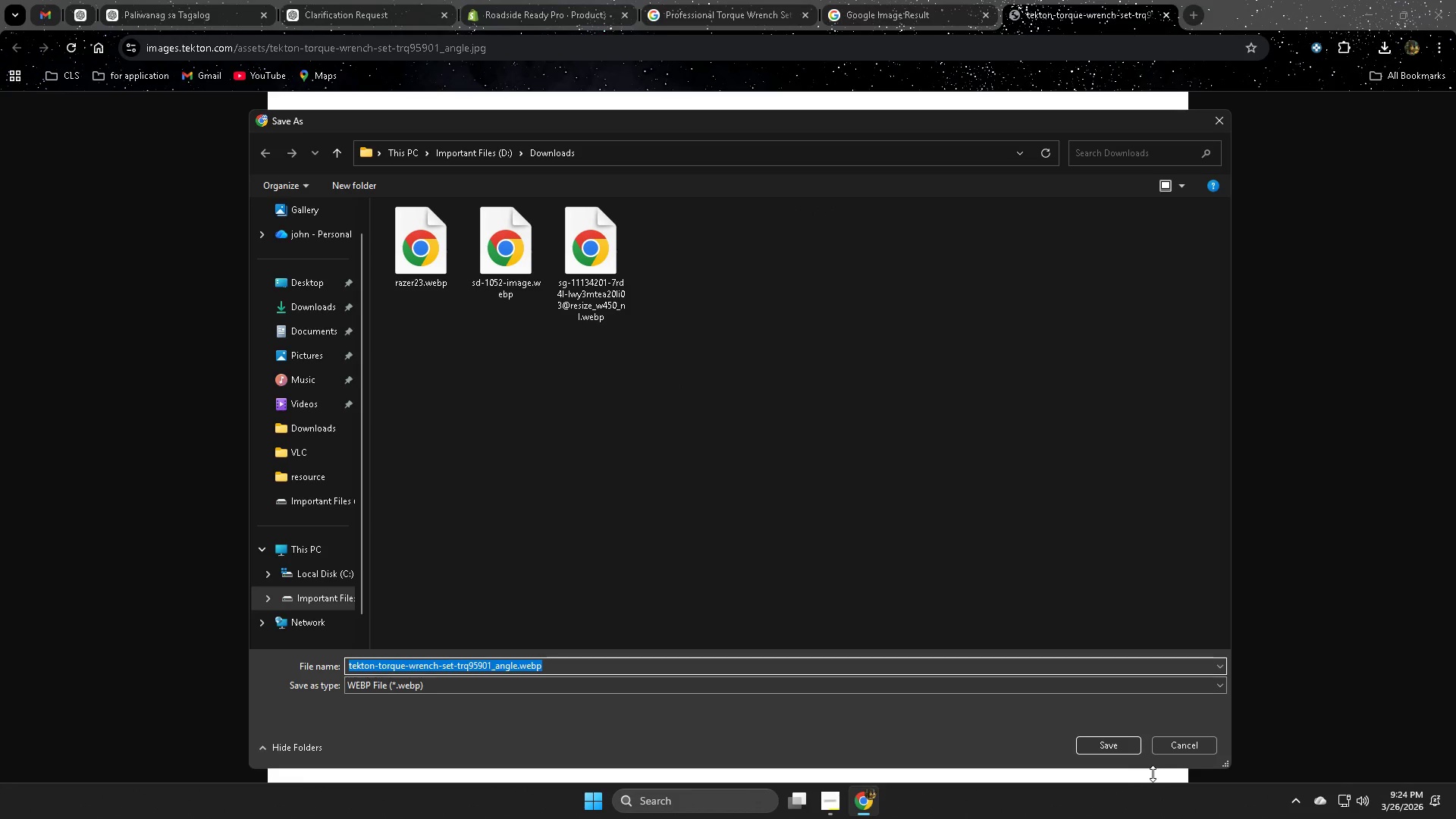 
key(Enter)
 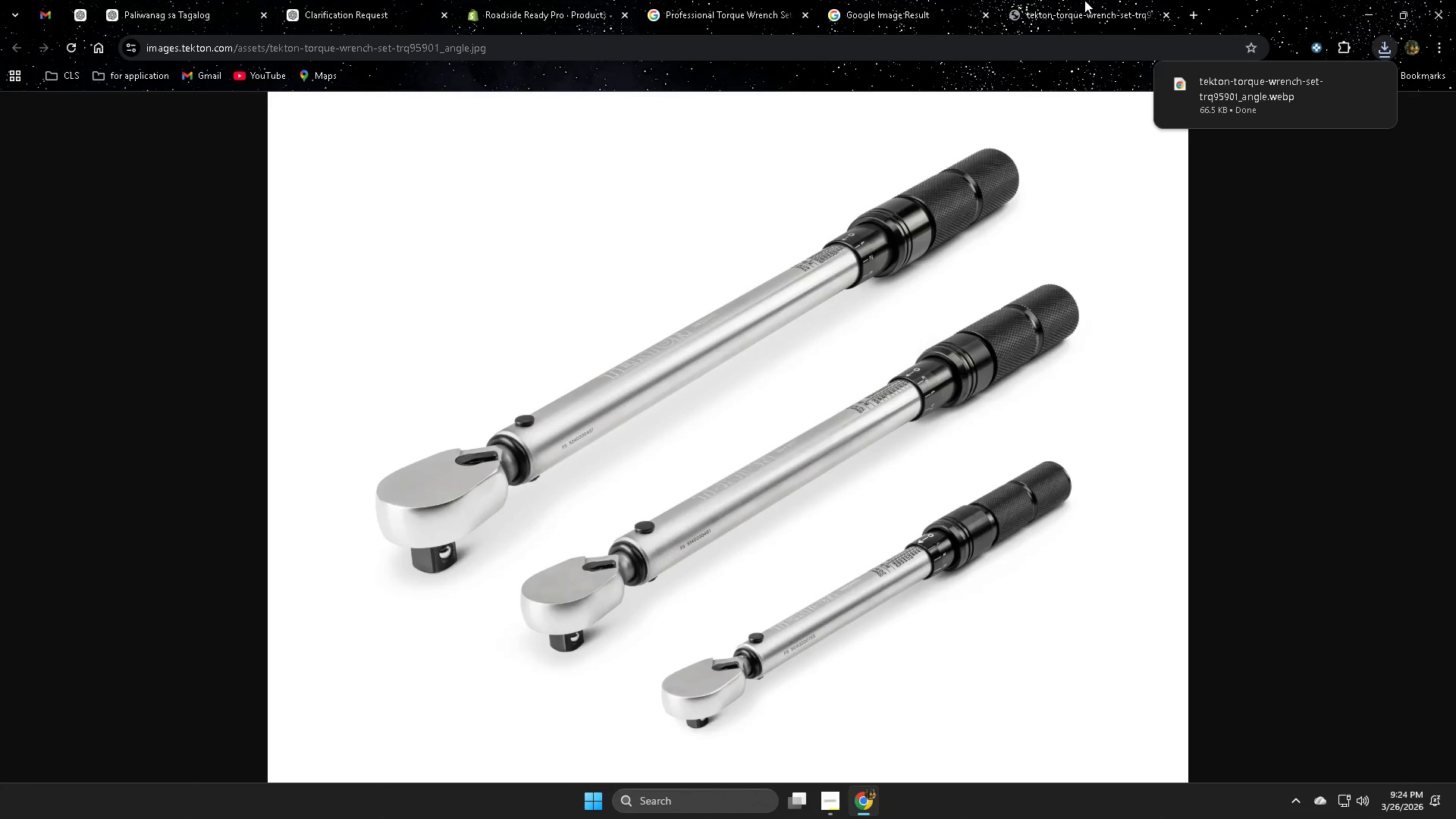 
left_click([1084, 0])
 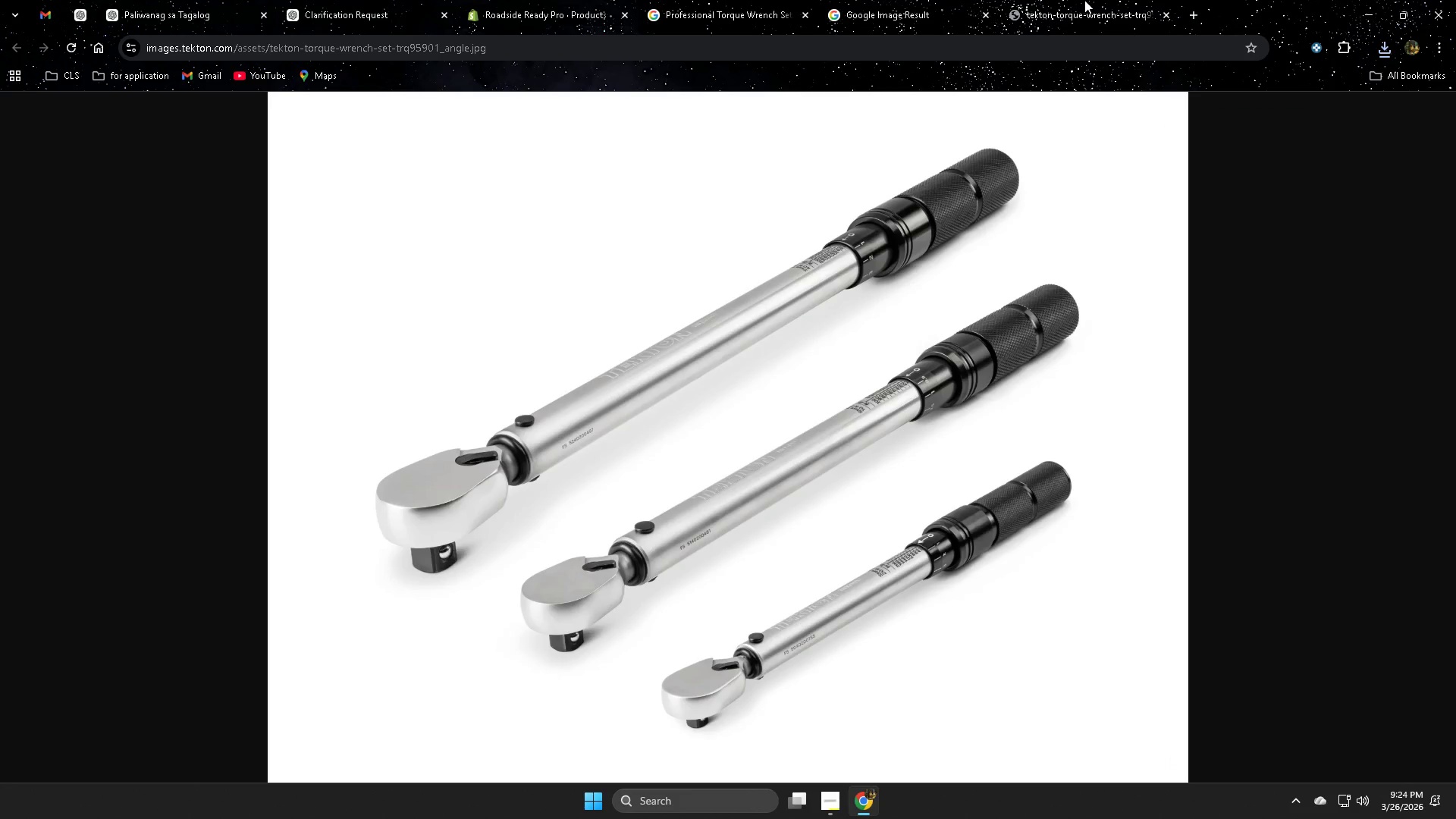 
key(Control+W)
 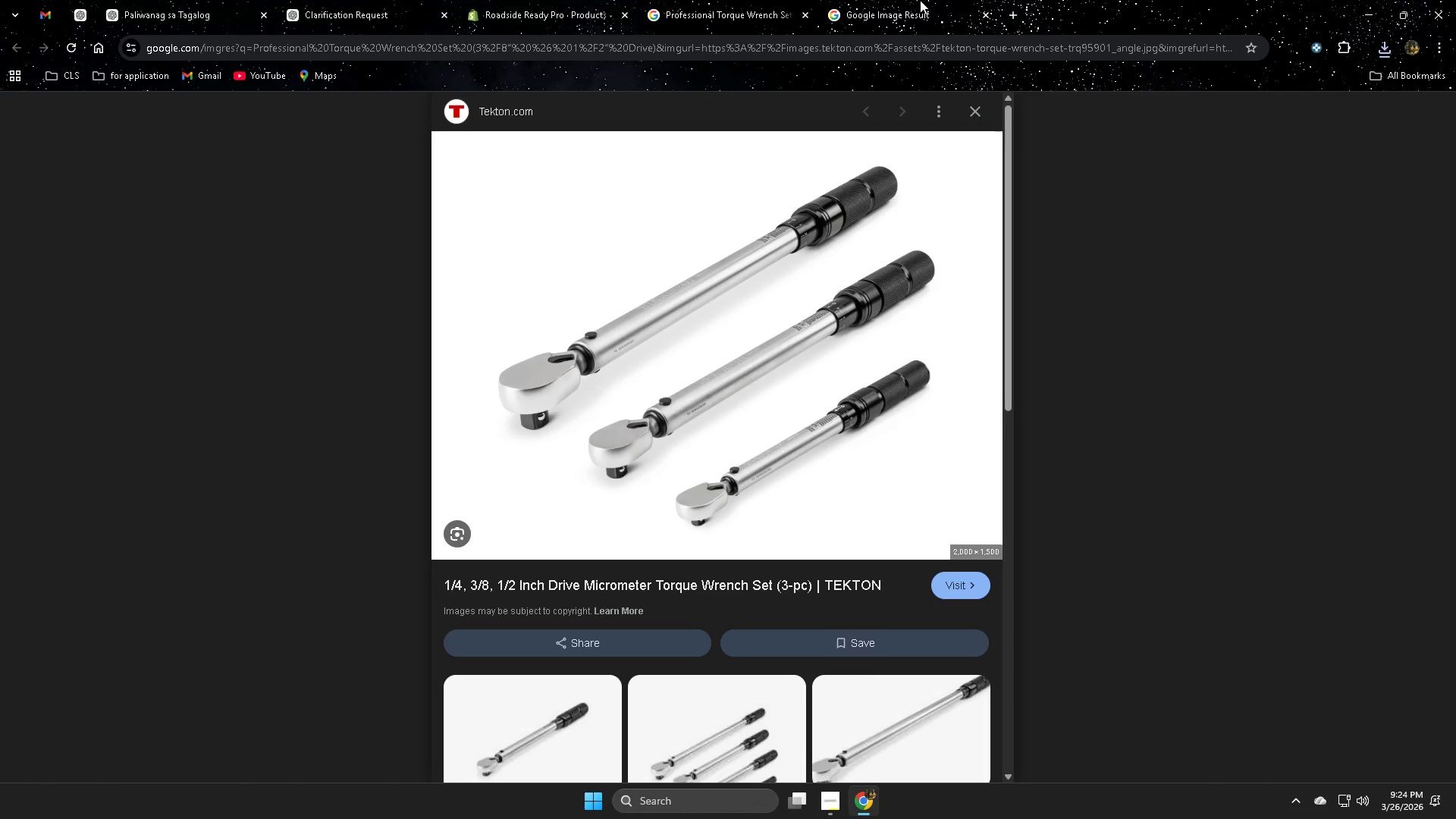 
left_click([920, 0])
 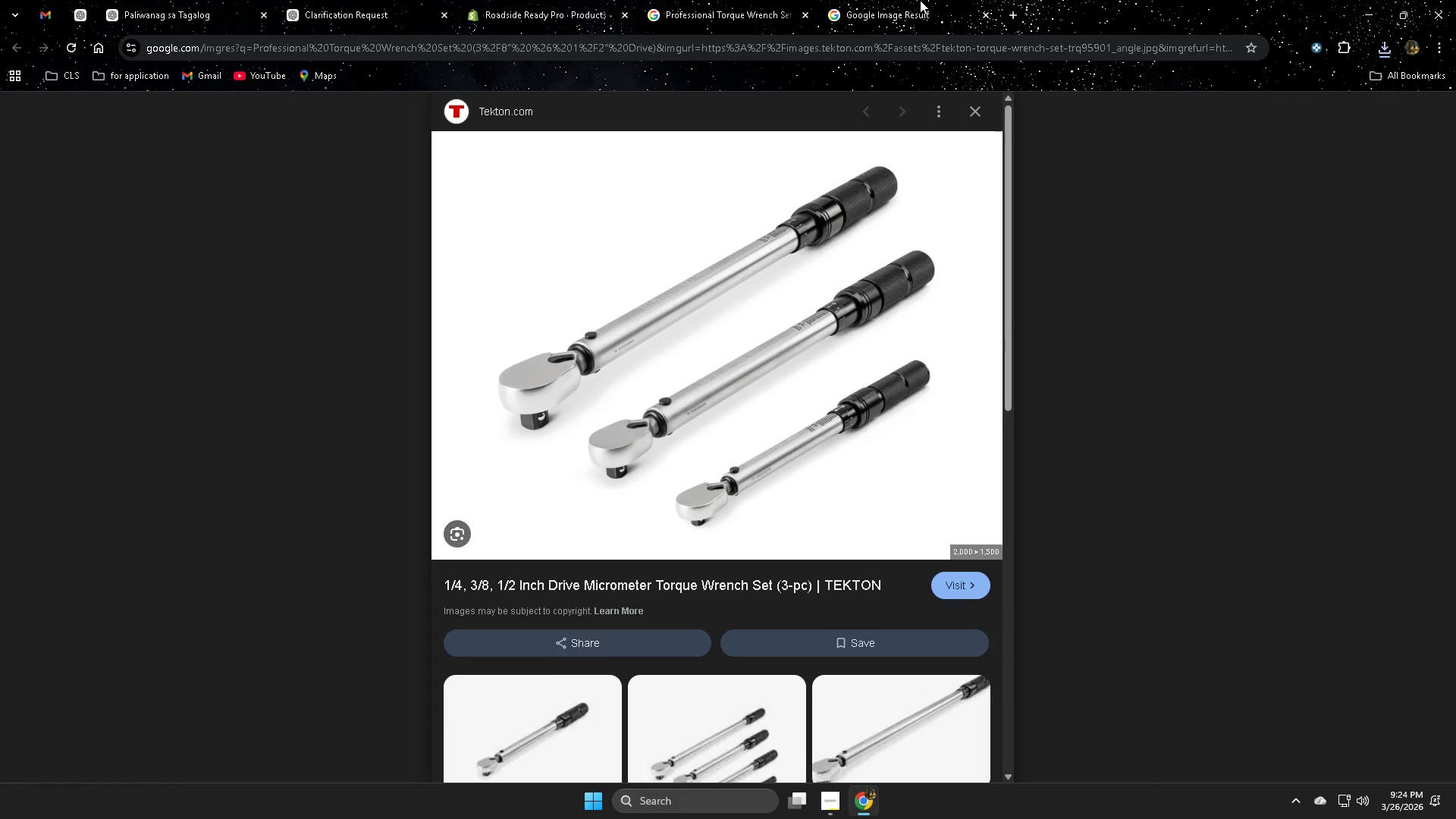 
key(Control+ControlLeft)
 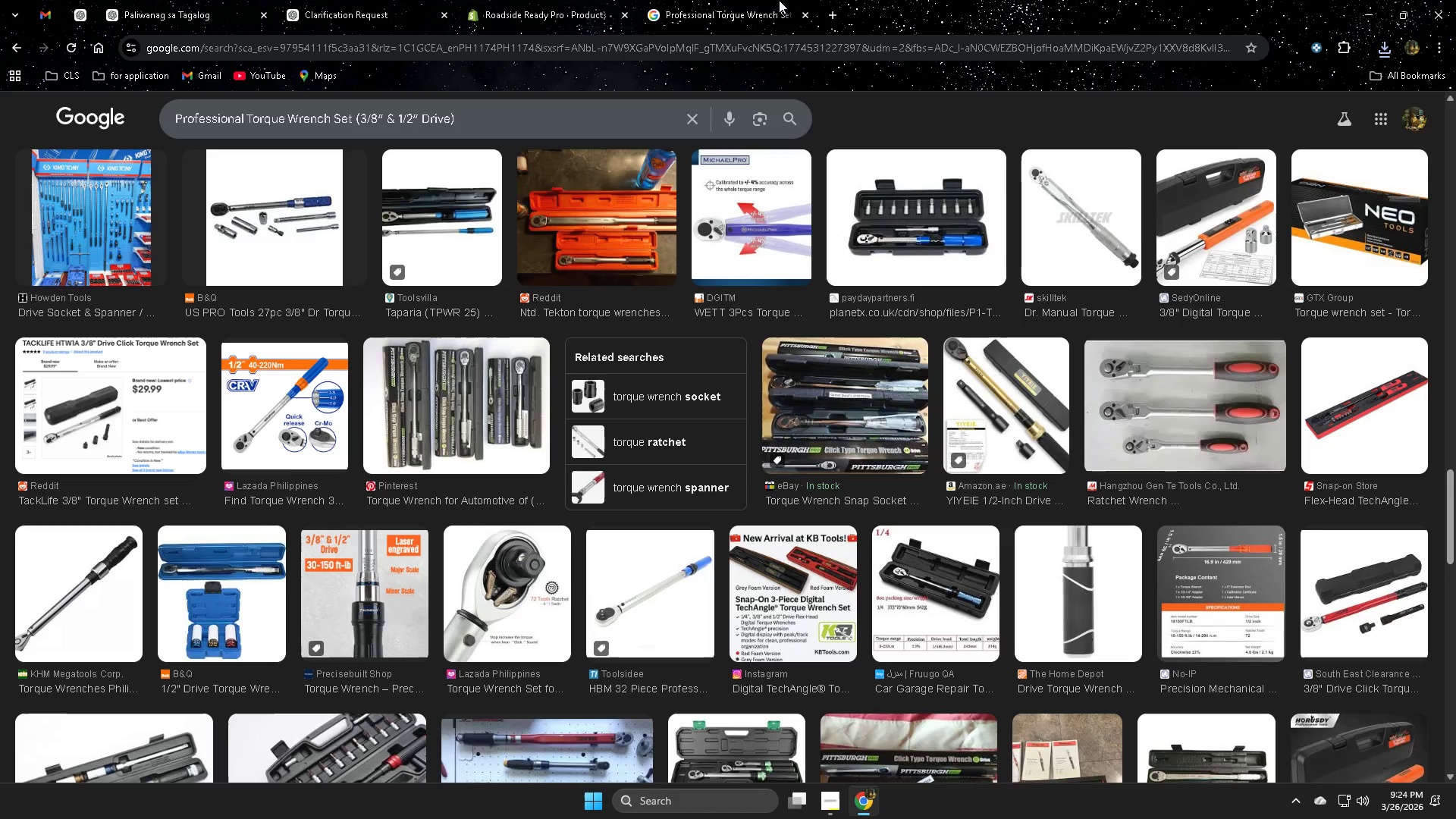 
key(Control+W)
 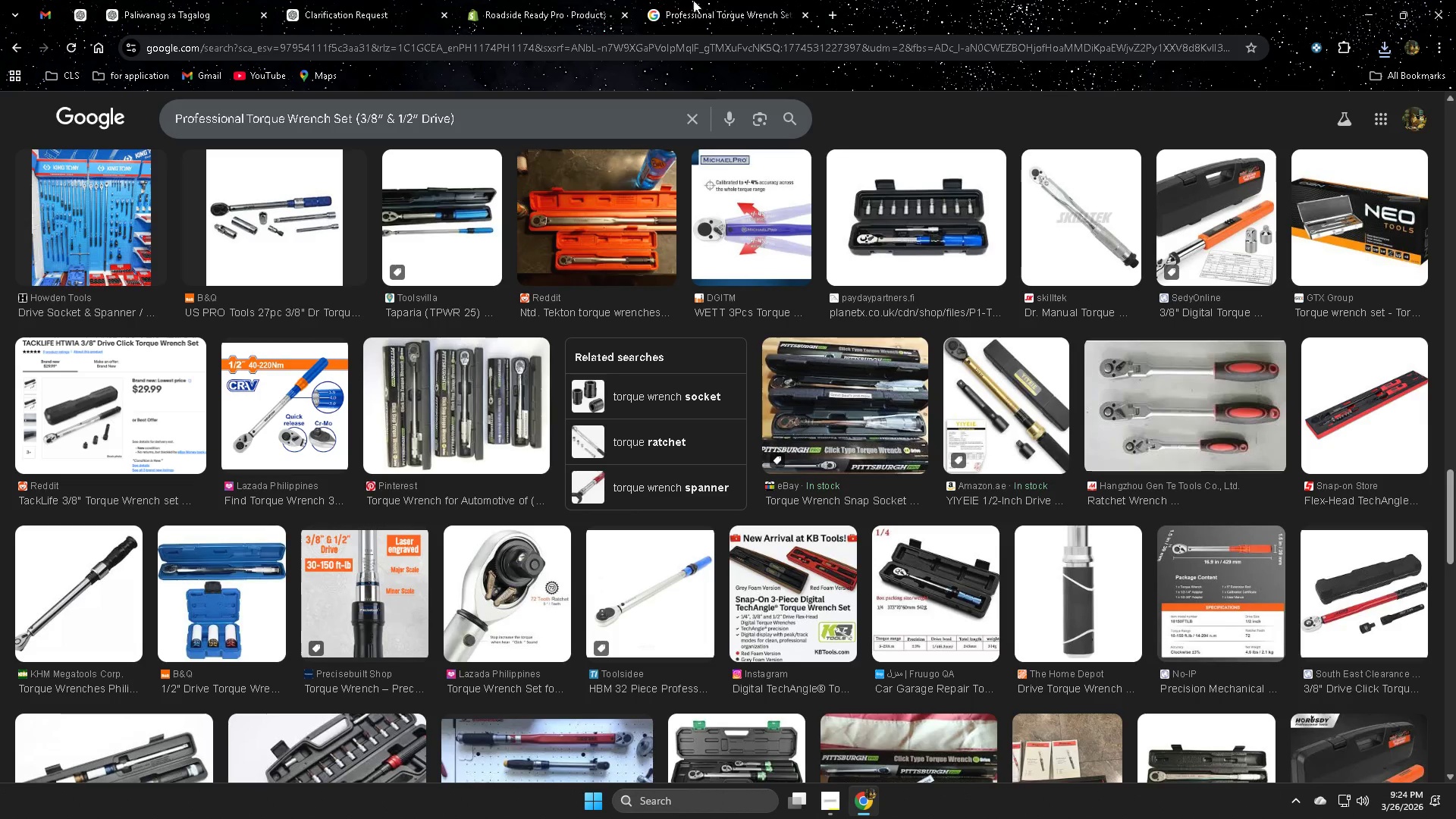 
left_click([707, 0])
 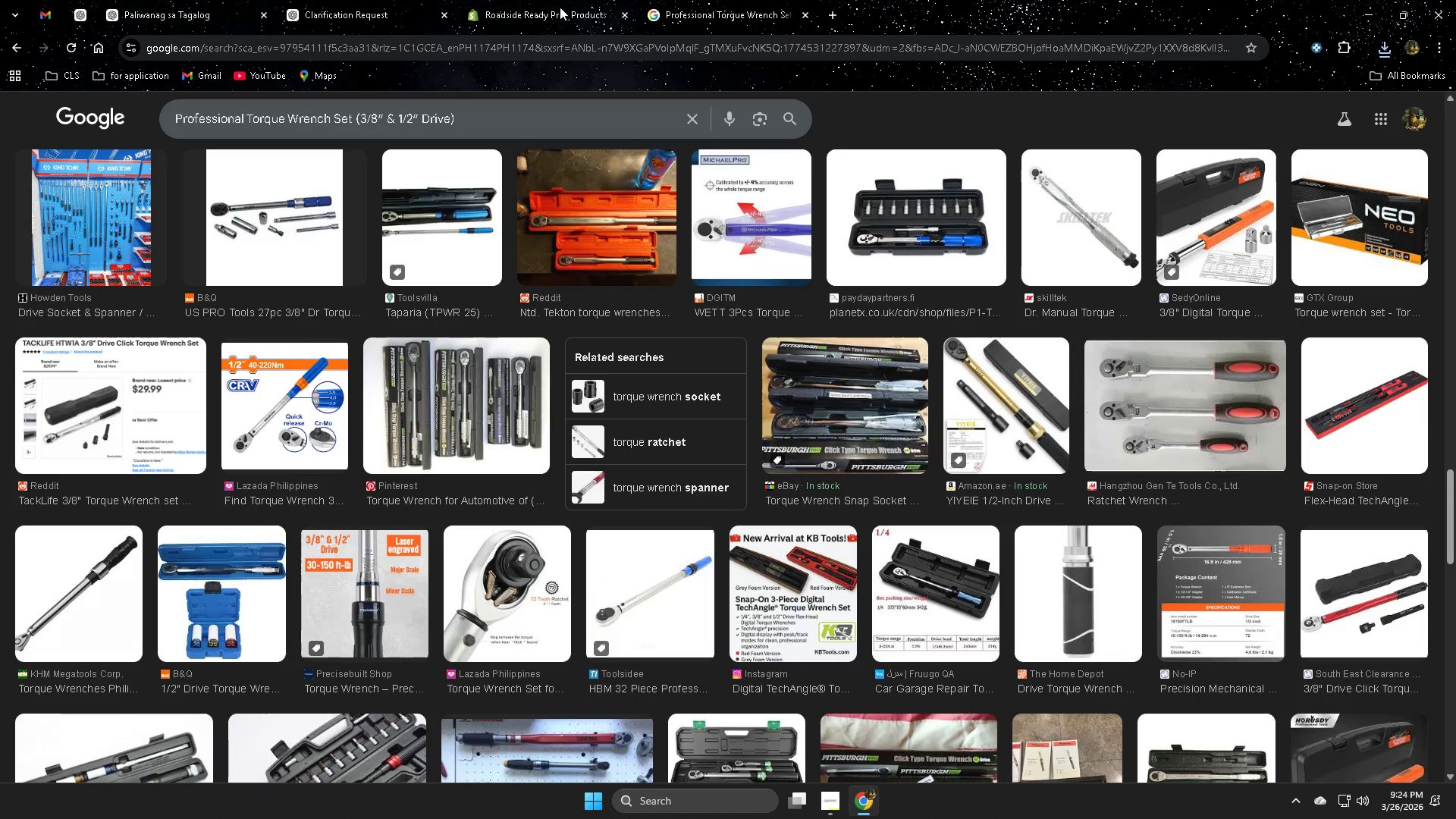 
key(Control+ControlLeft)
 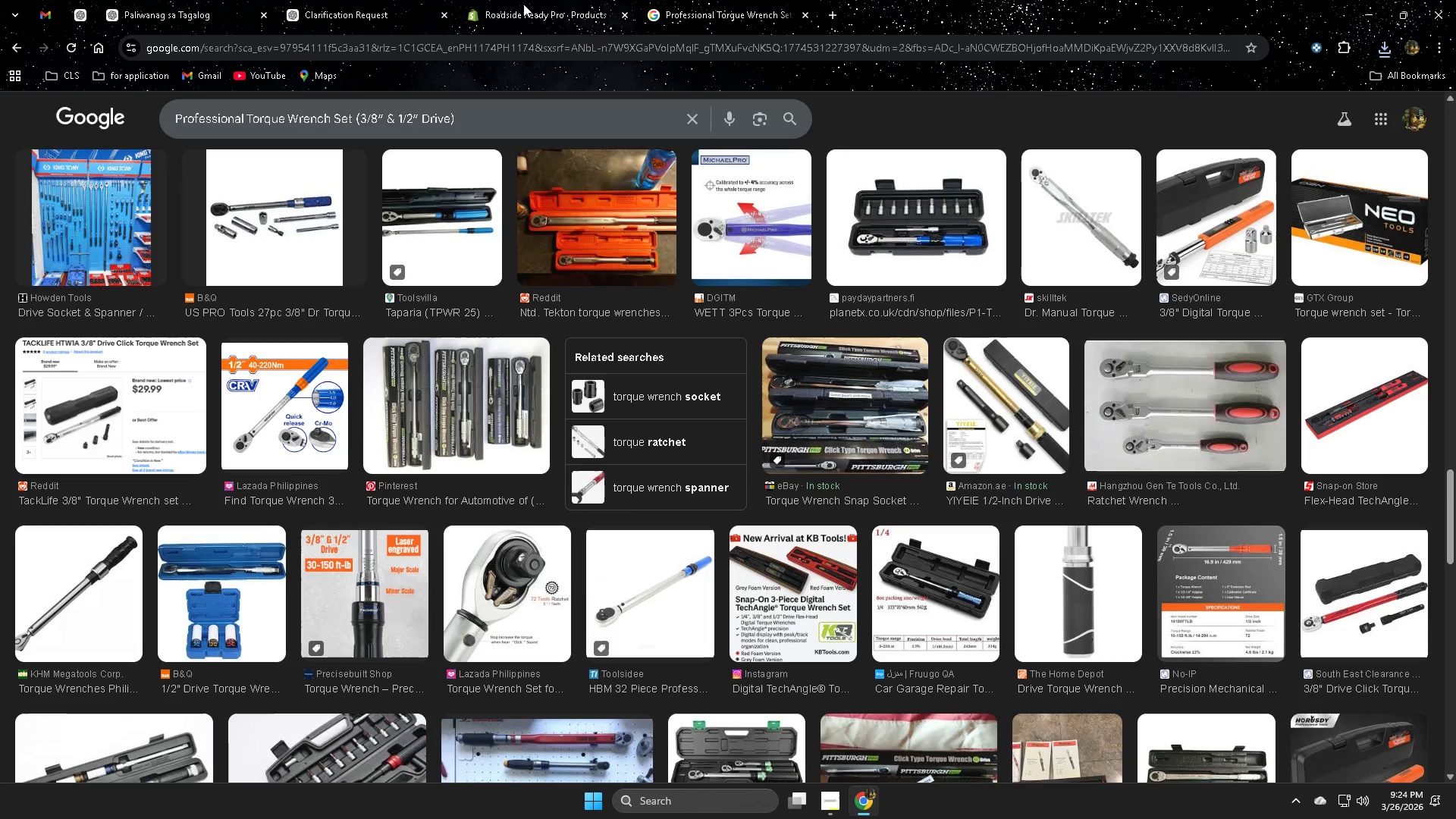 
hold_key(key=ControlLeft, duration=0.98)
 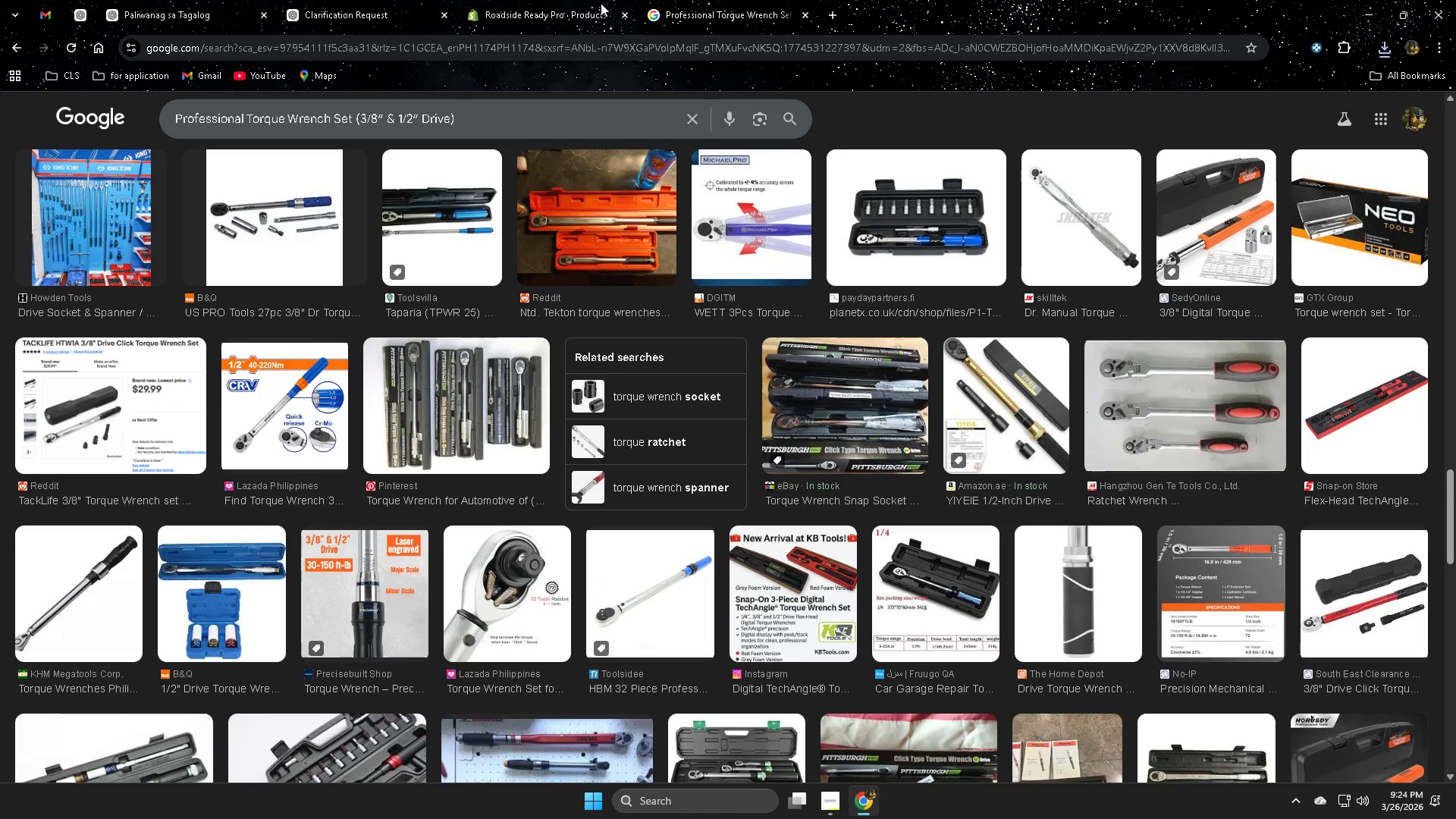 
double_click([581, 0])
 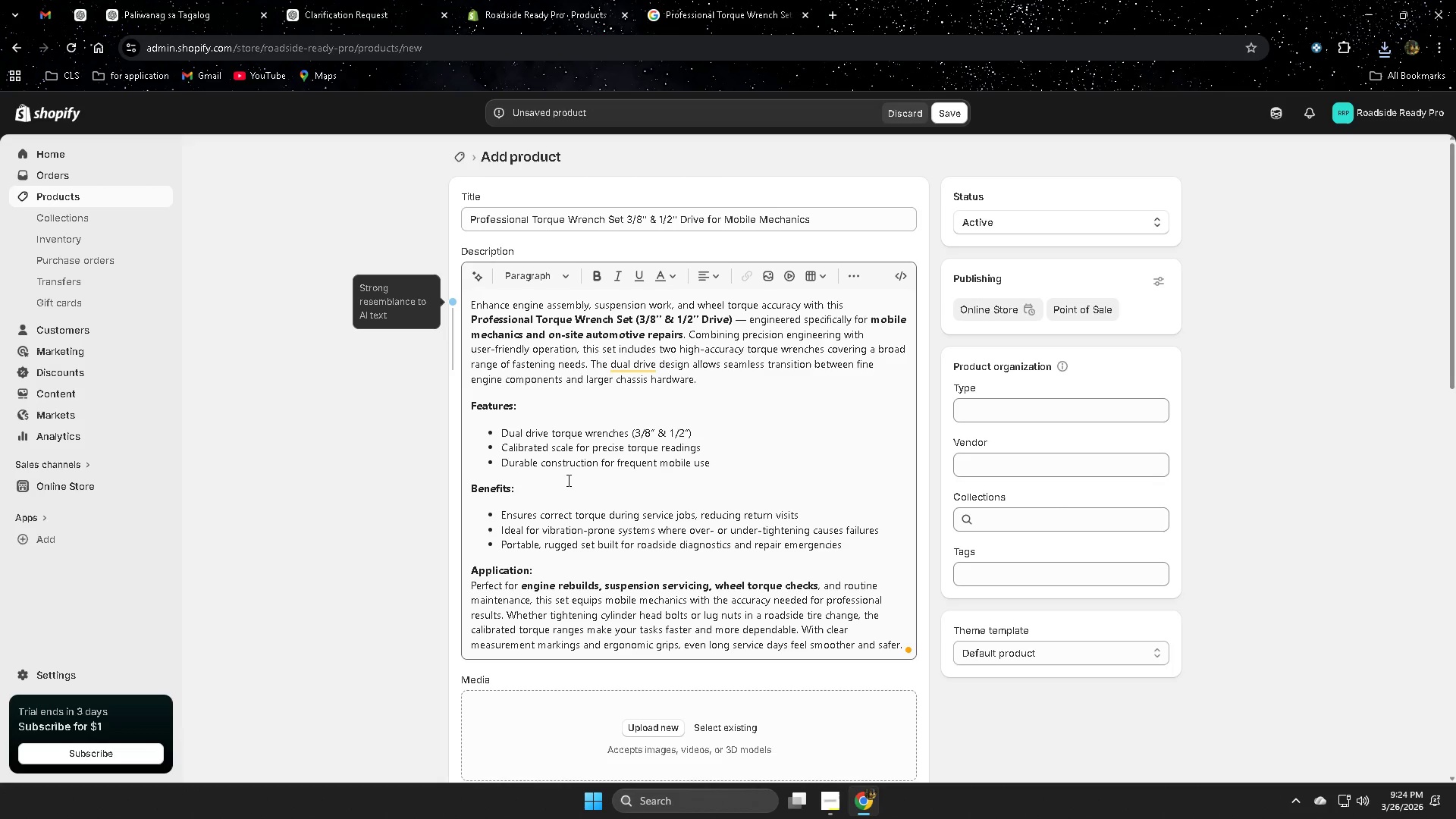 
scroll: coordinate [601, 510], scroll_direction: down, amount: 3.0
 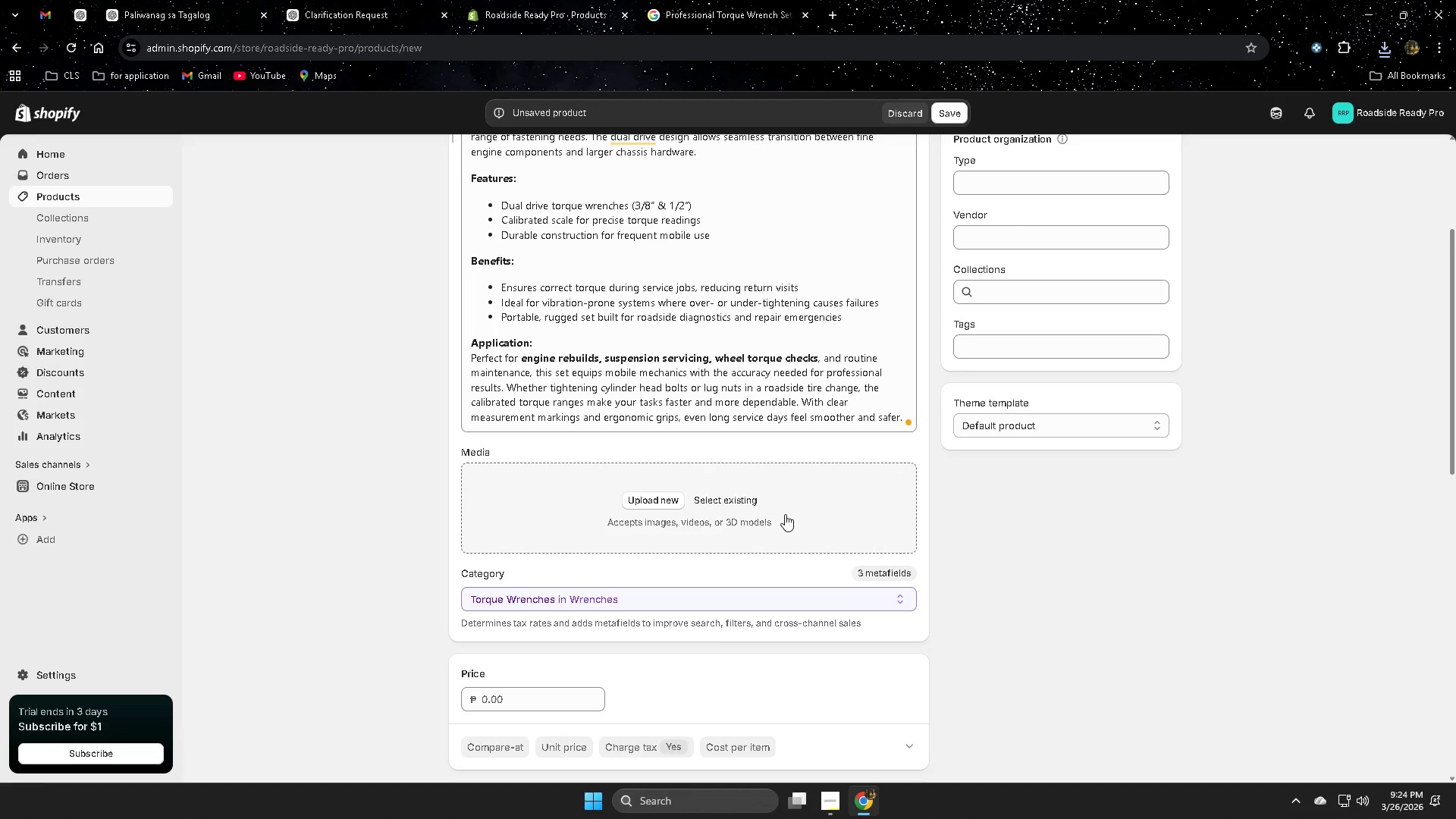 
left_click([775, 494])
 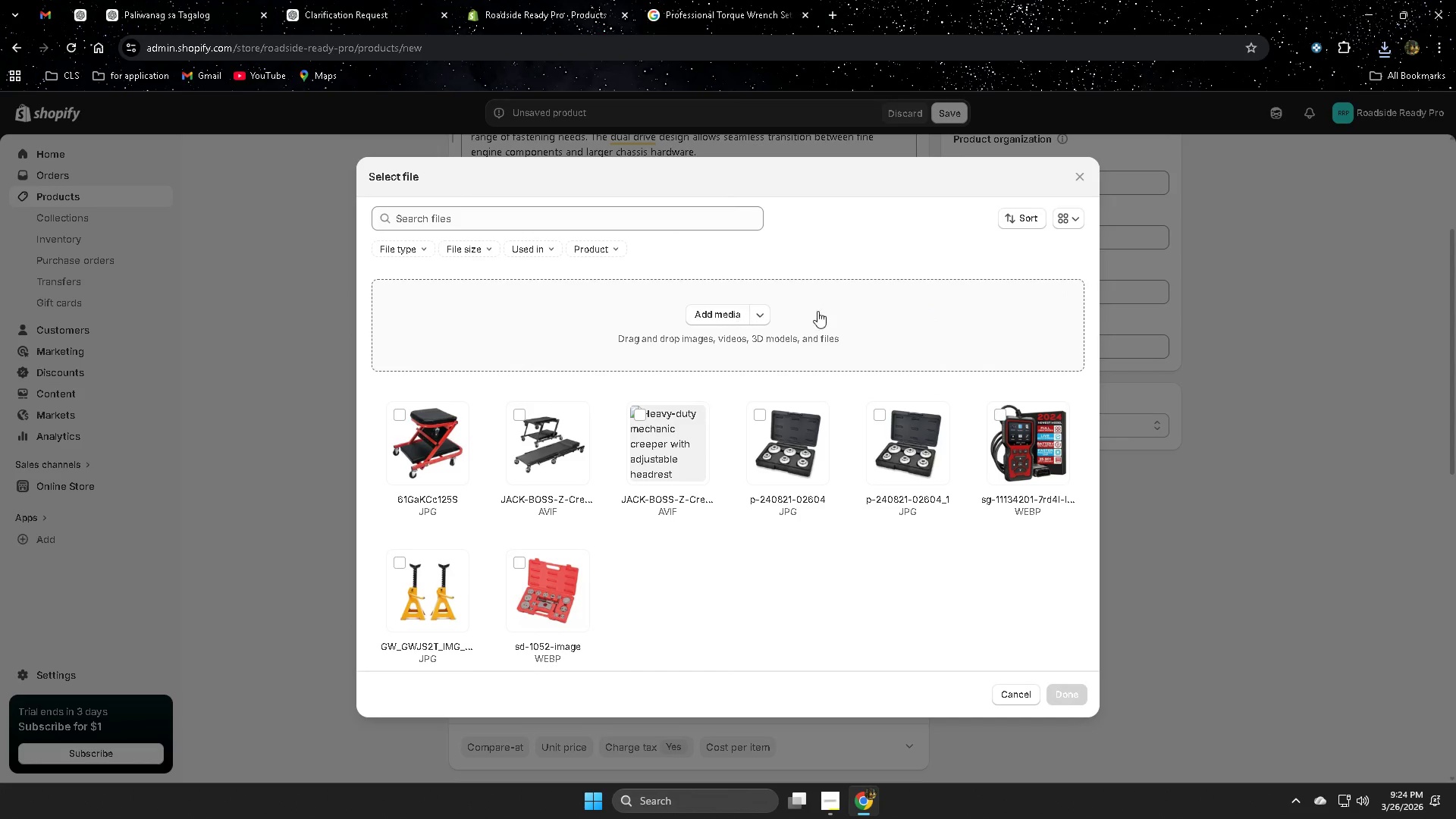 
left_click([1381, 55])
 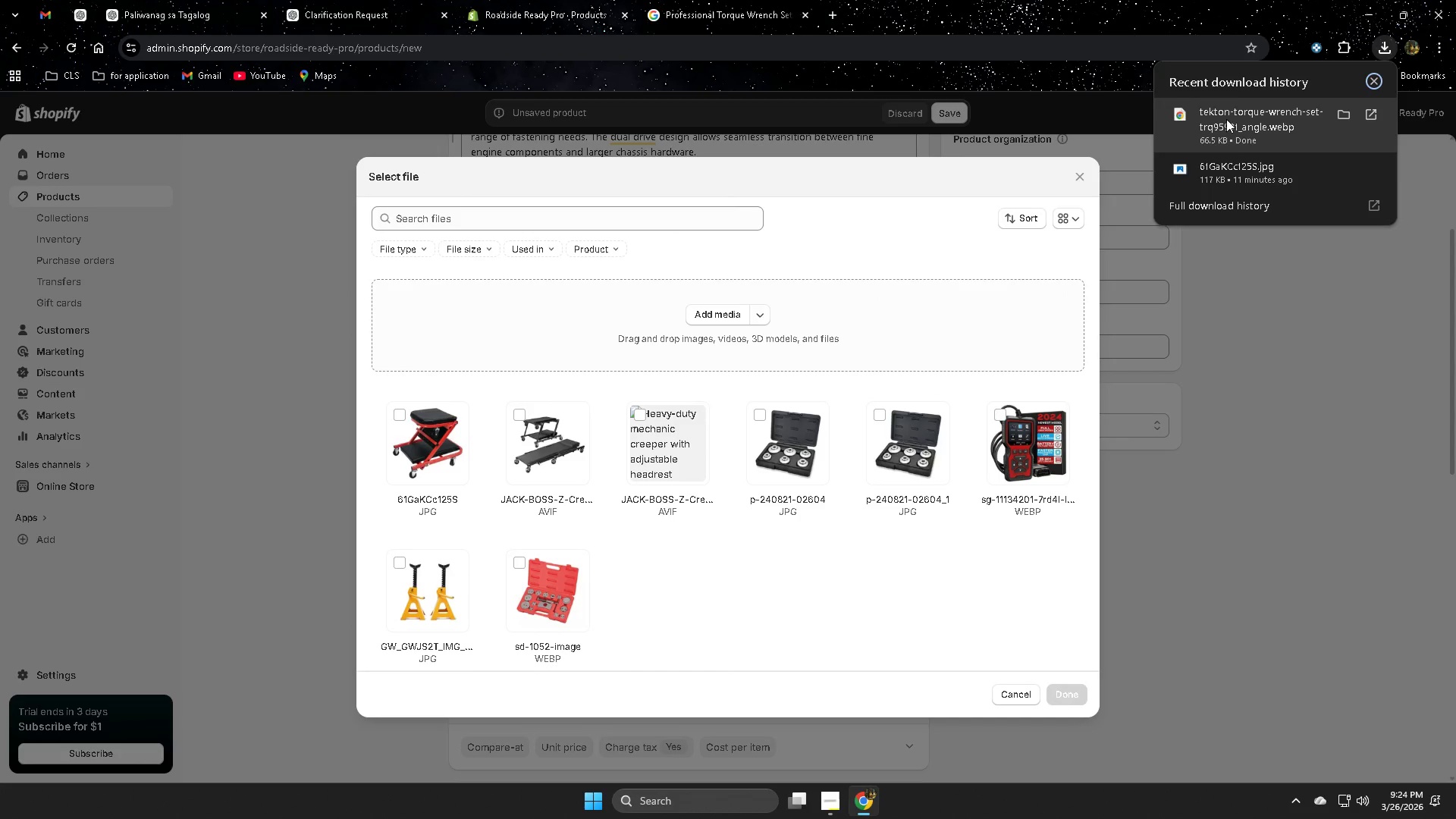 
left_click_drag(start_coordinate=[1238, 129], to_coordinate=[698, 324])
 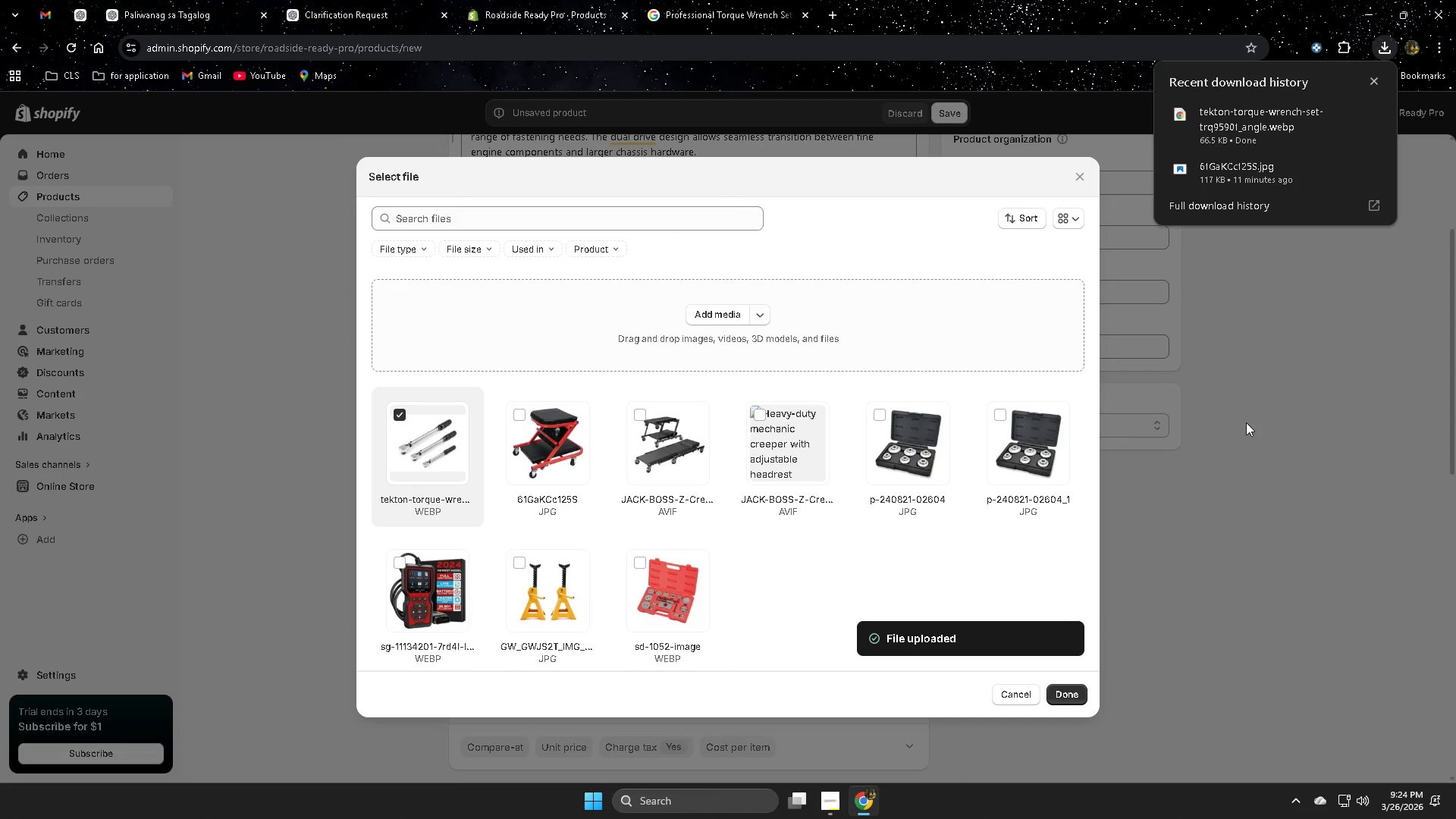 
wait(6.38)
 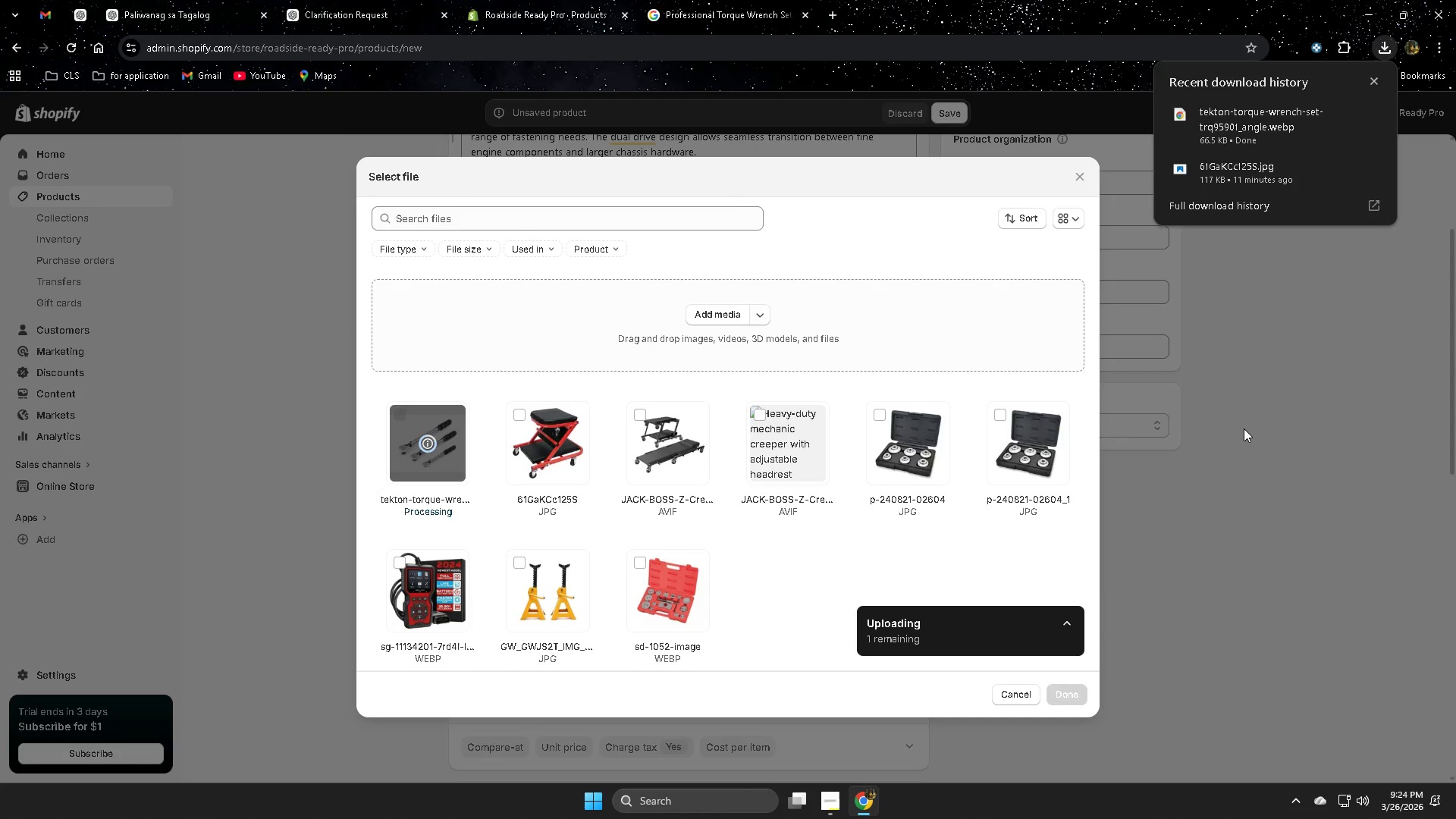 
left_click([1072, 695])
 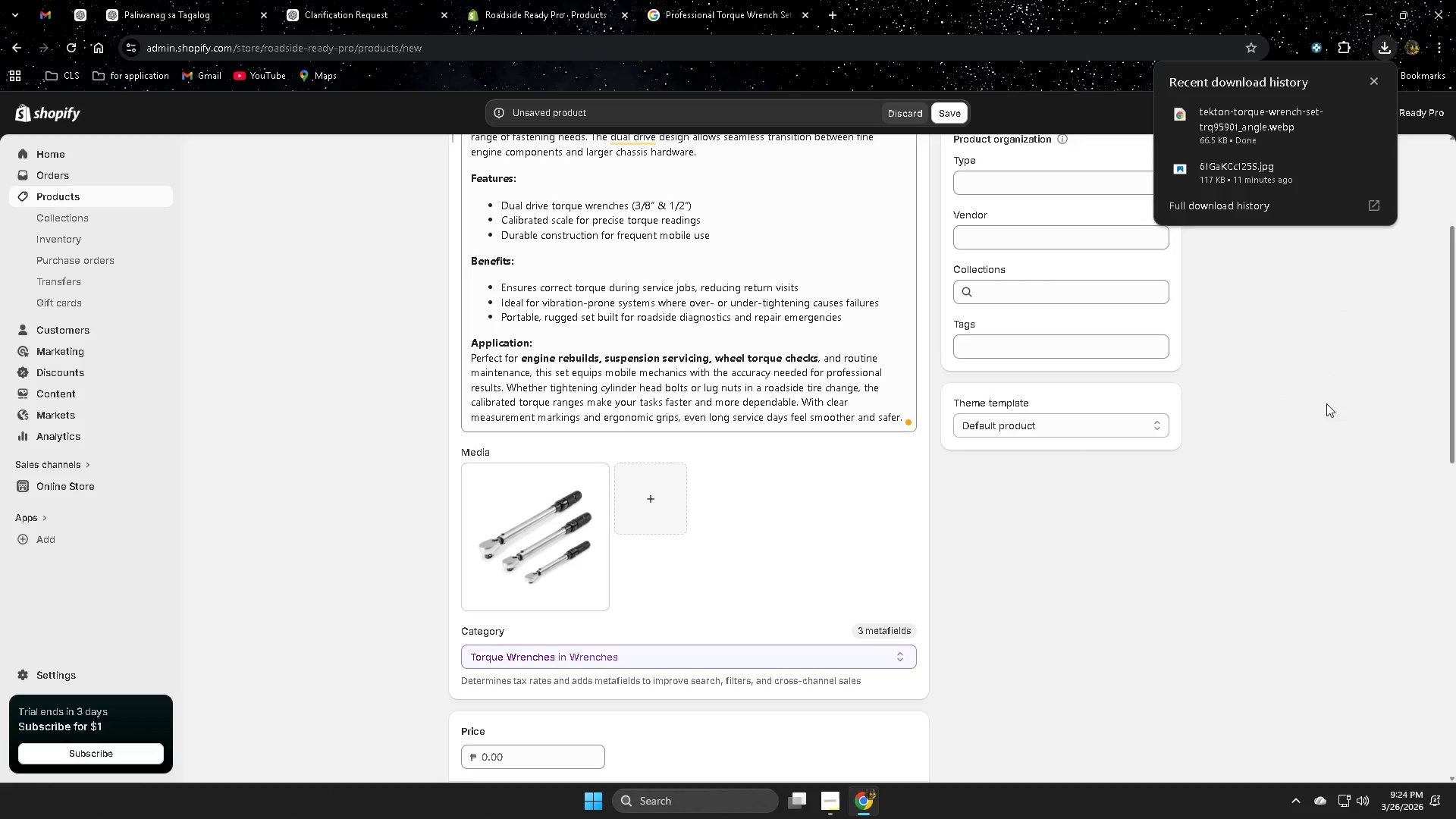 
left_click([1326, 403])
 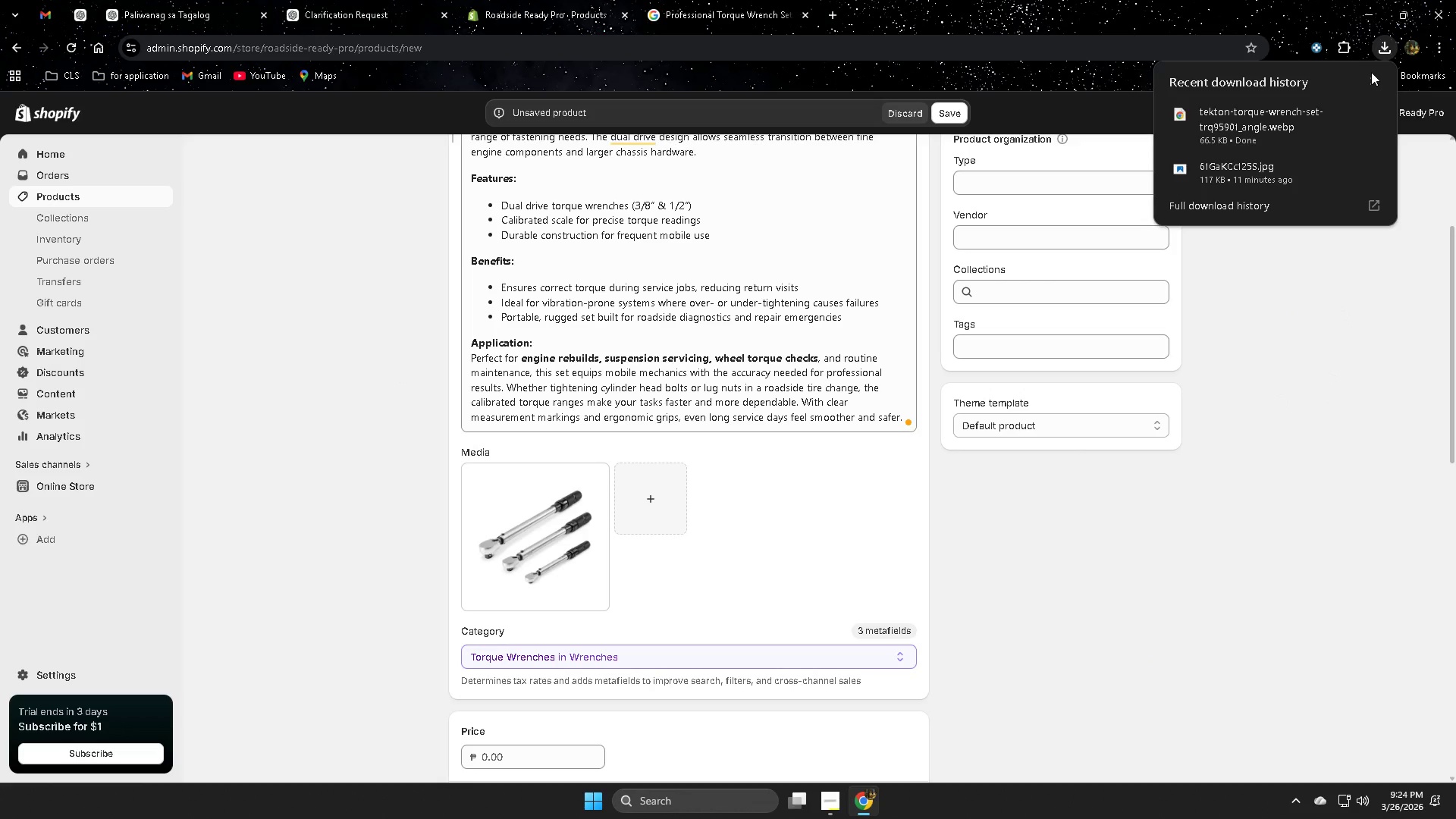 
left_click([1370, 74])
 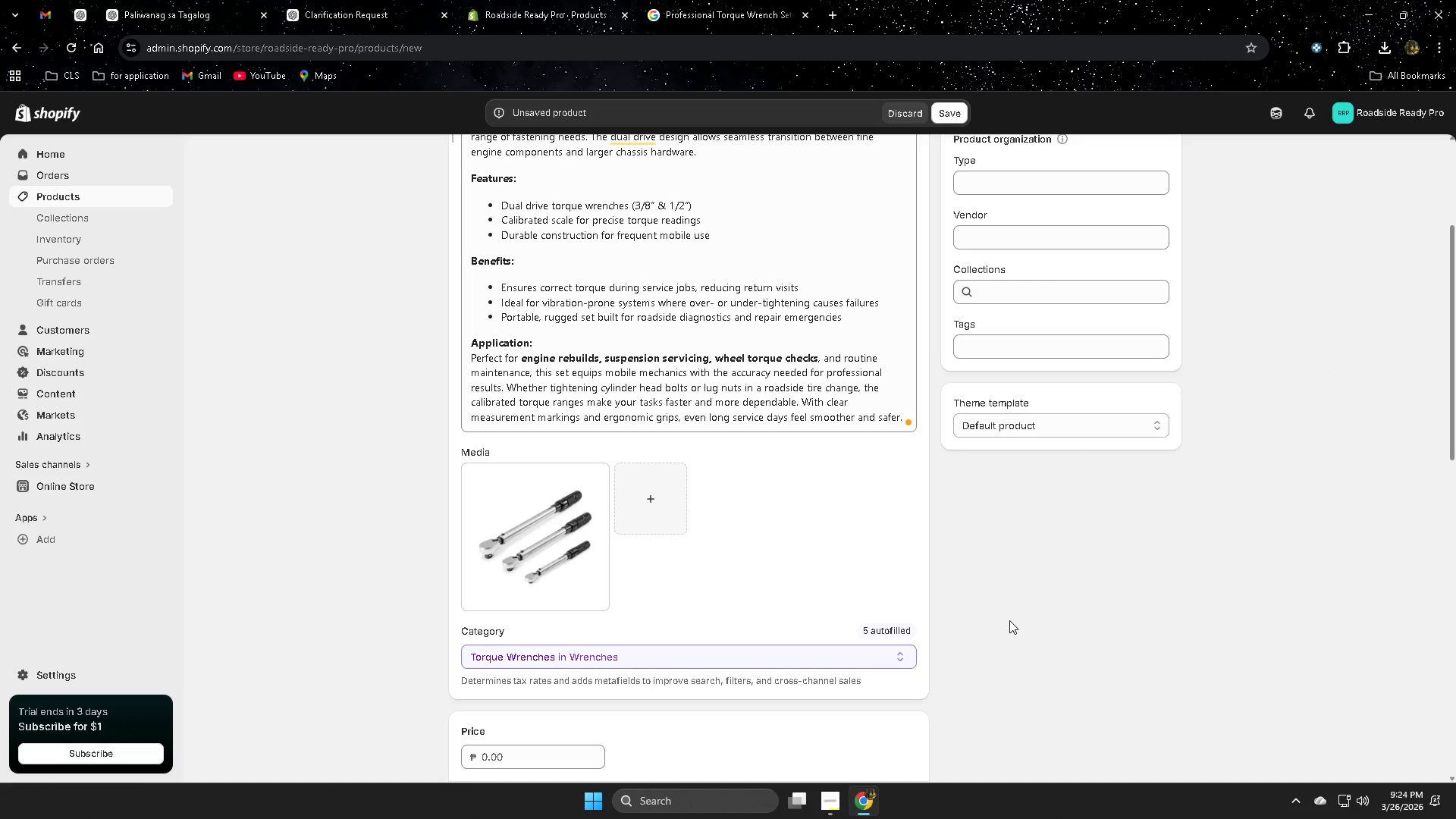 
scroll: coordinate [1009, 620], scroll_direction: up, amount: 1.0
 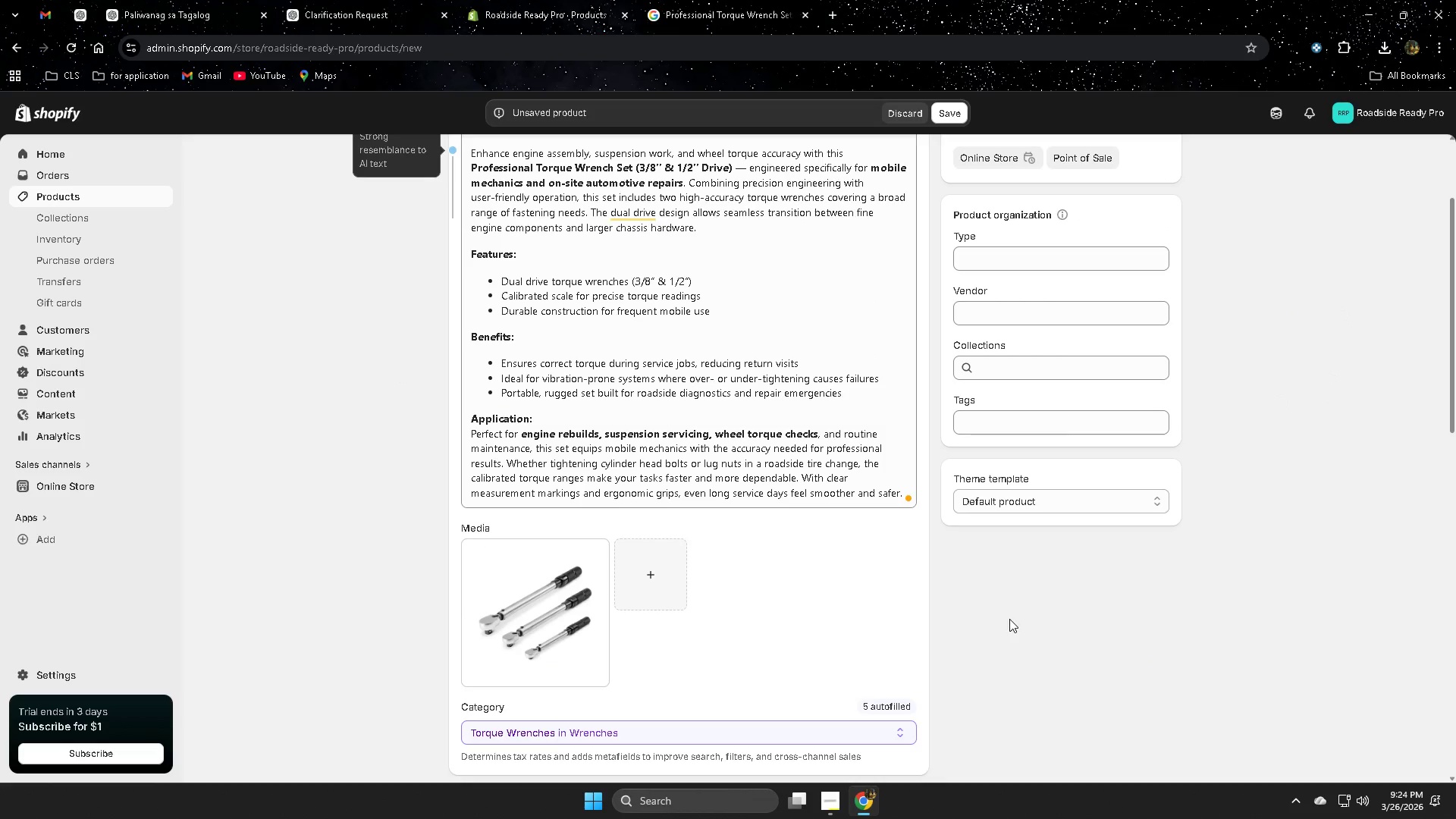 
left_click([1021, 615])
 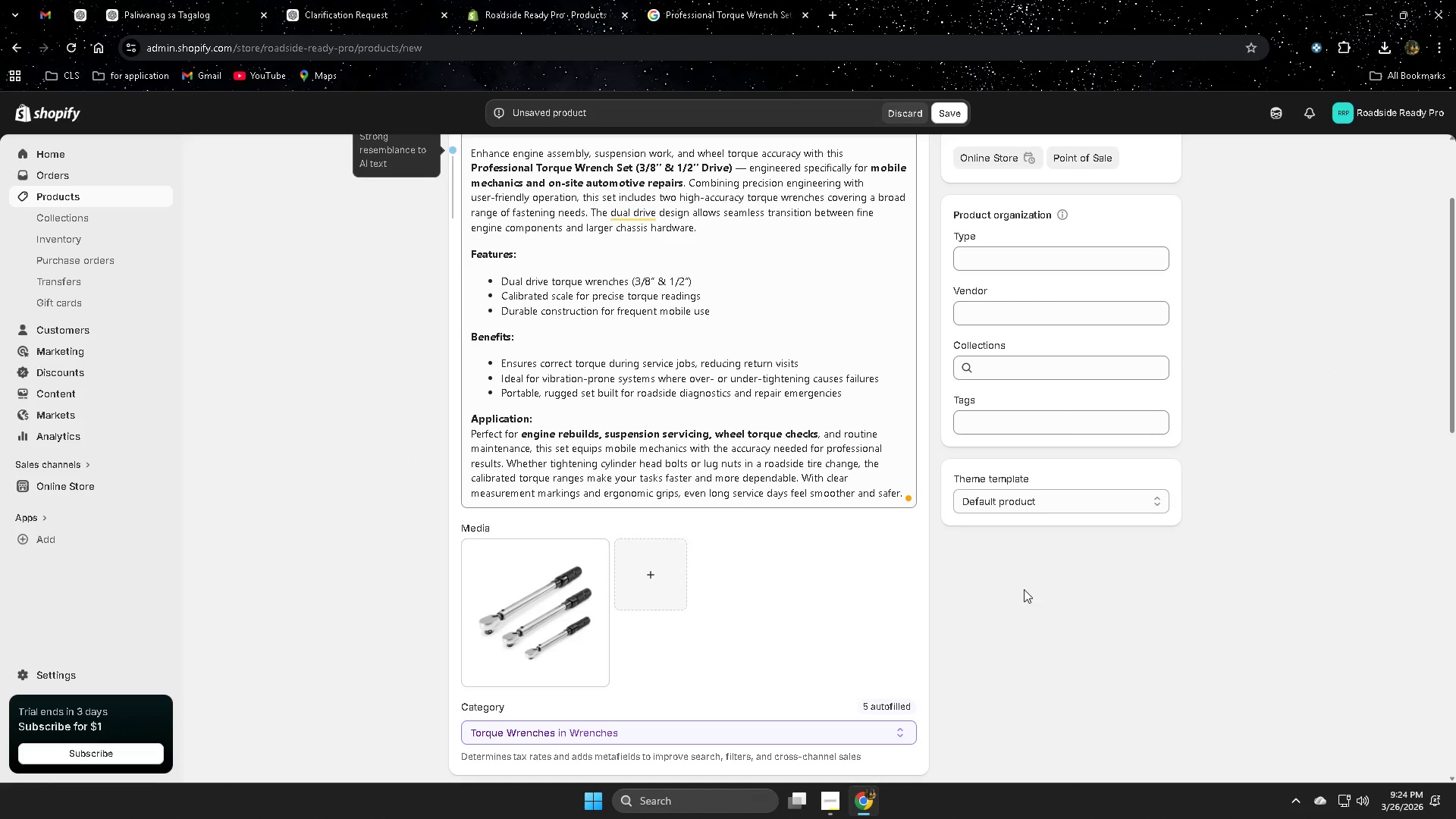 
wait(5.92)
 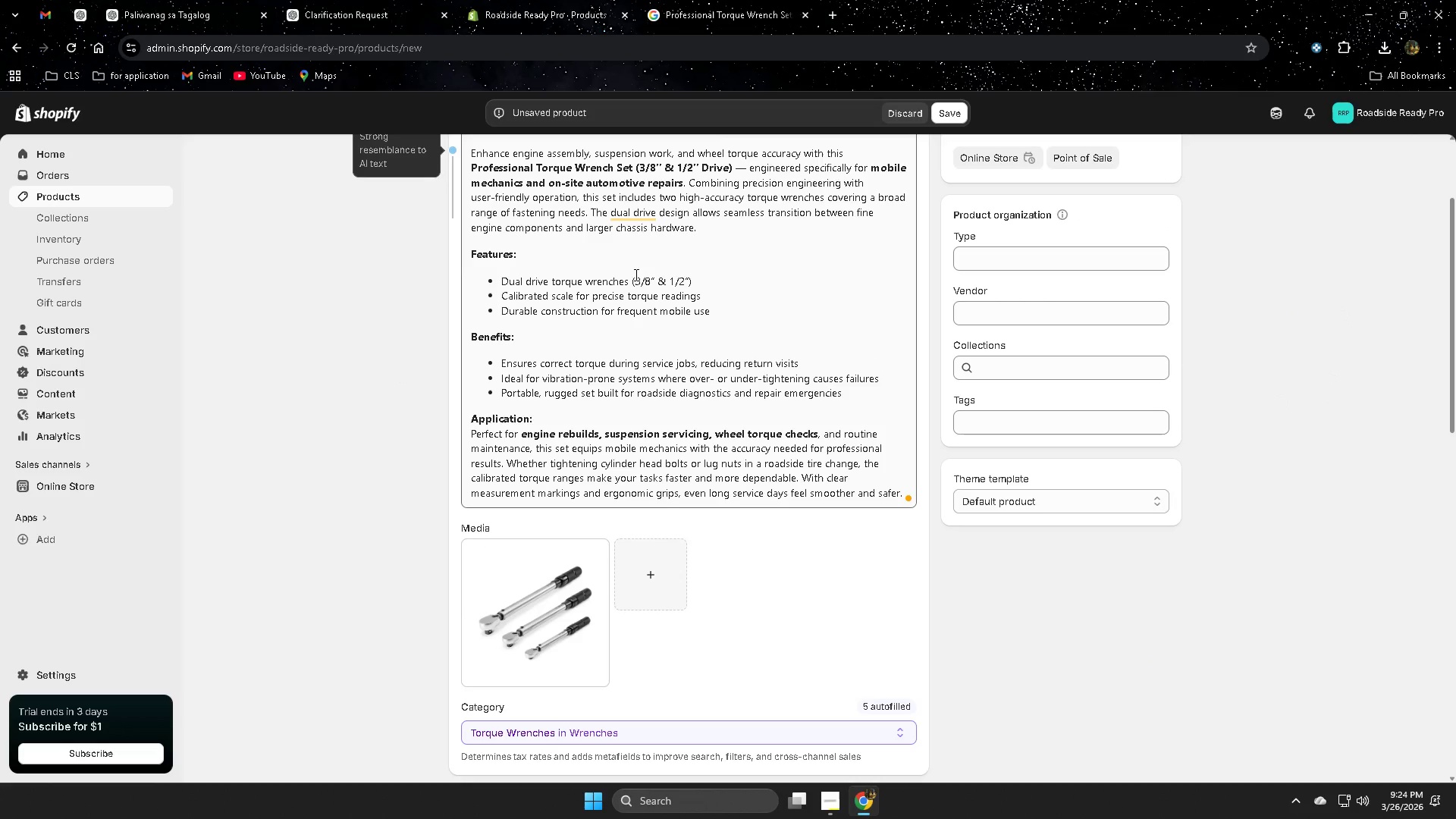 
left_click([735, 4])
 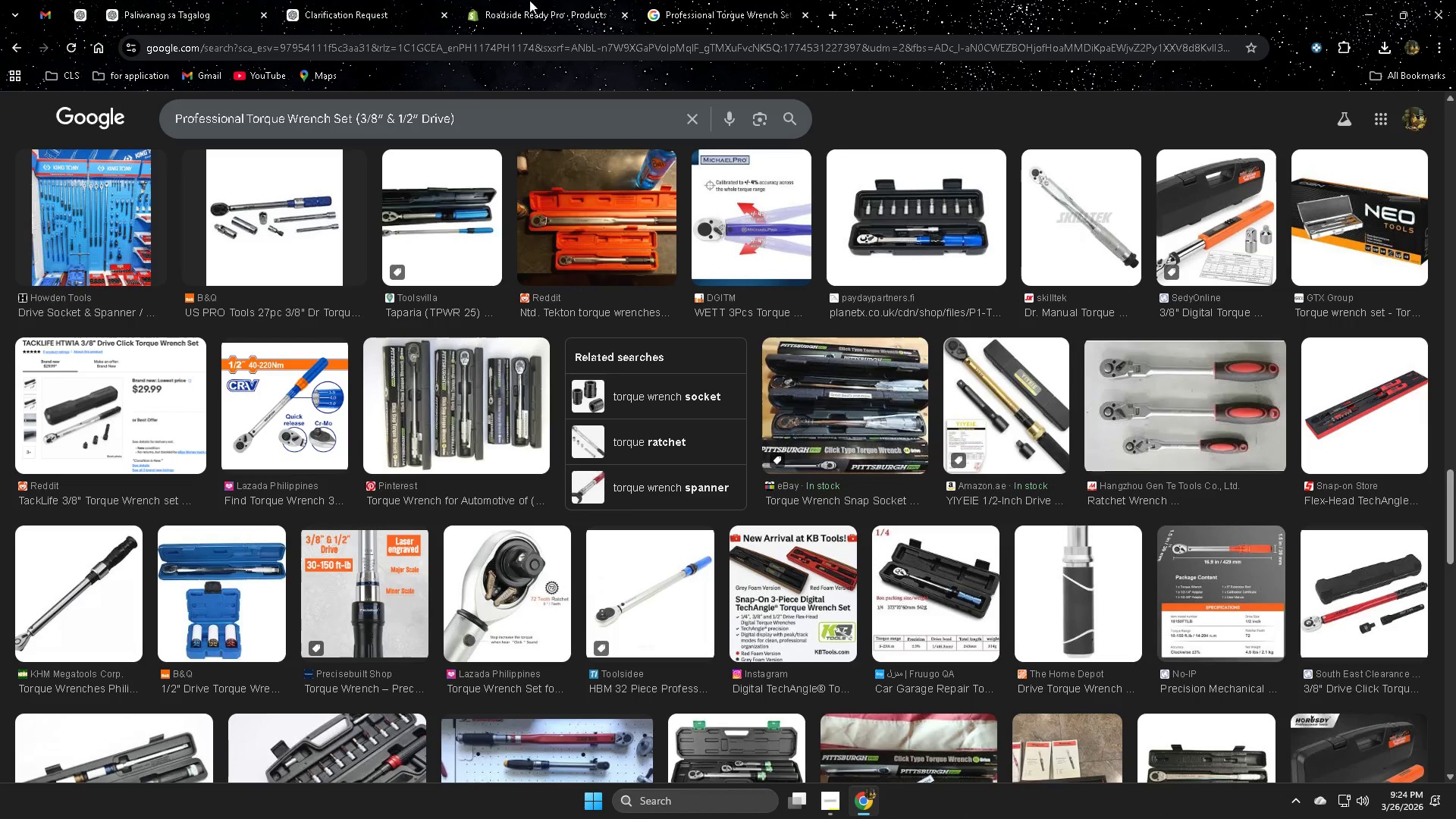 
left_click([491, 0])
 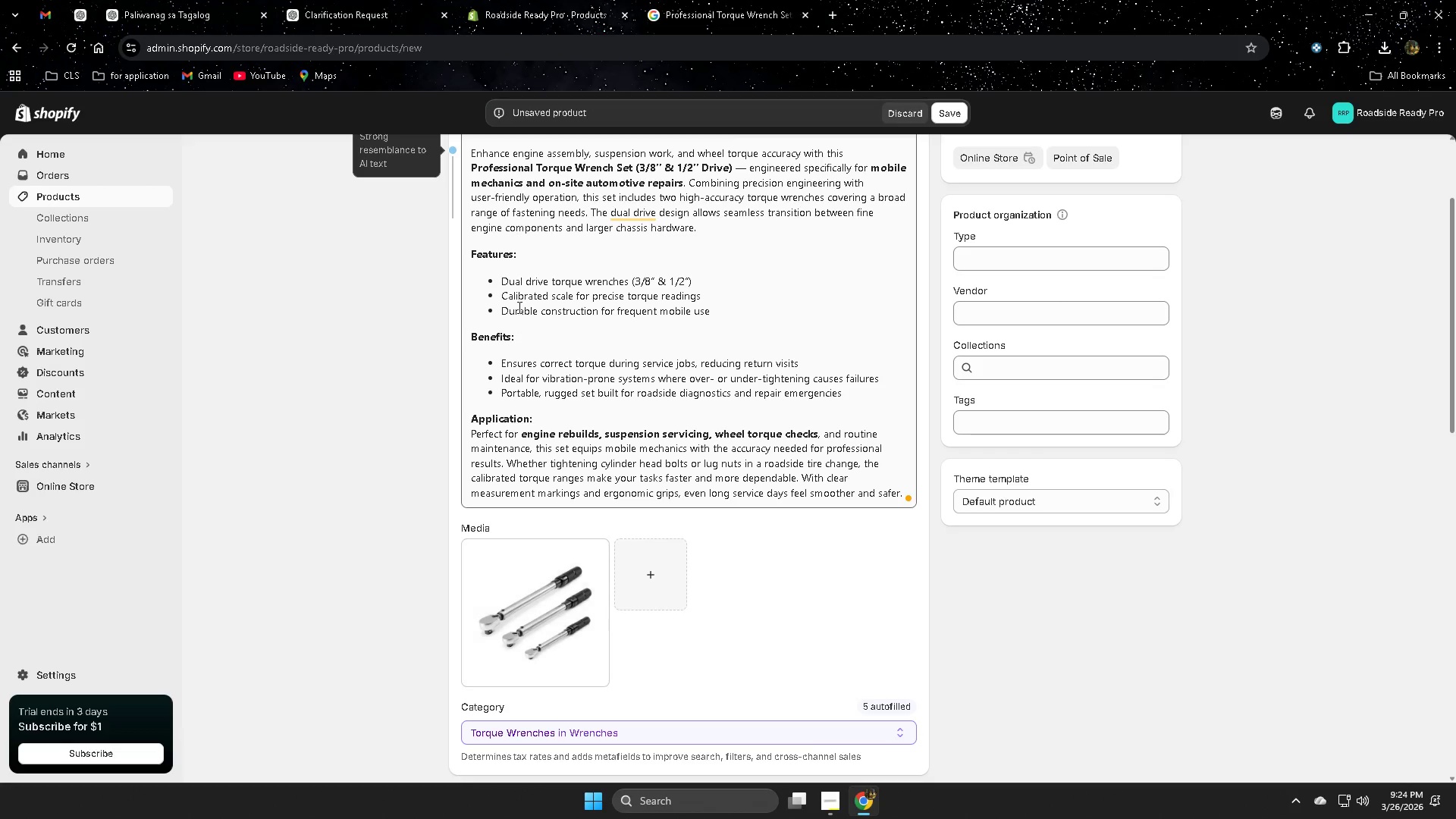 
left_click([508, 279])
 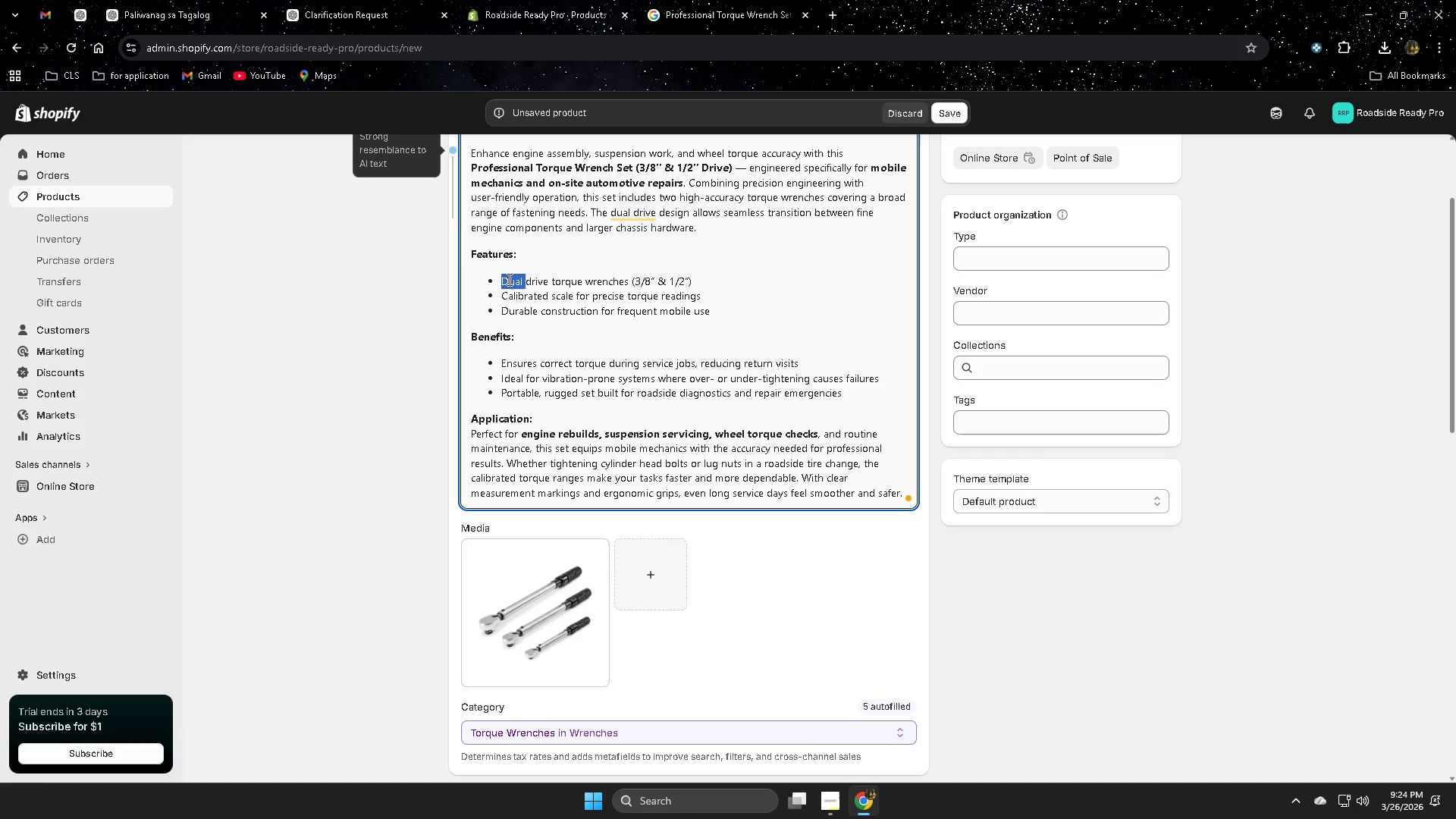 
left_click_drag(start_coordinate=[508, 279], to_coordinate=[699, 275])
 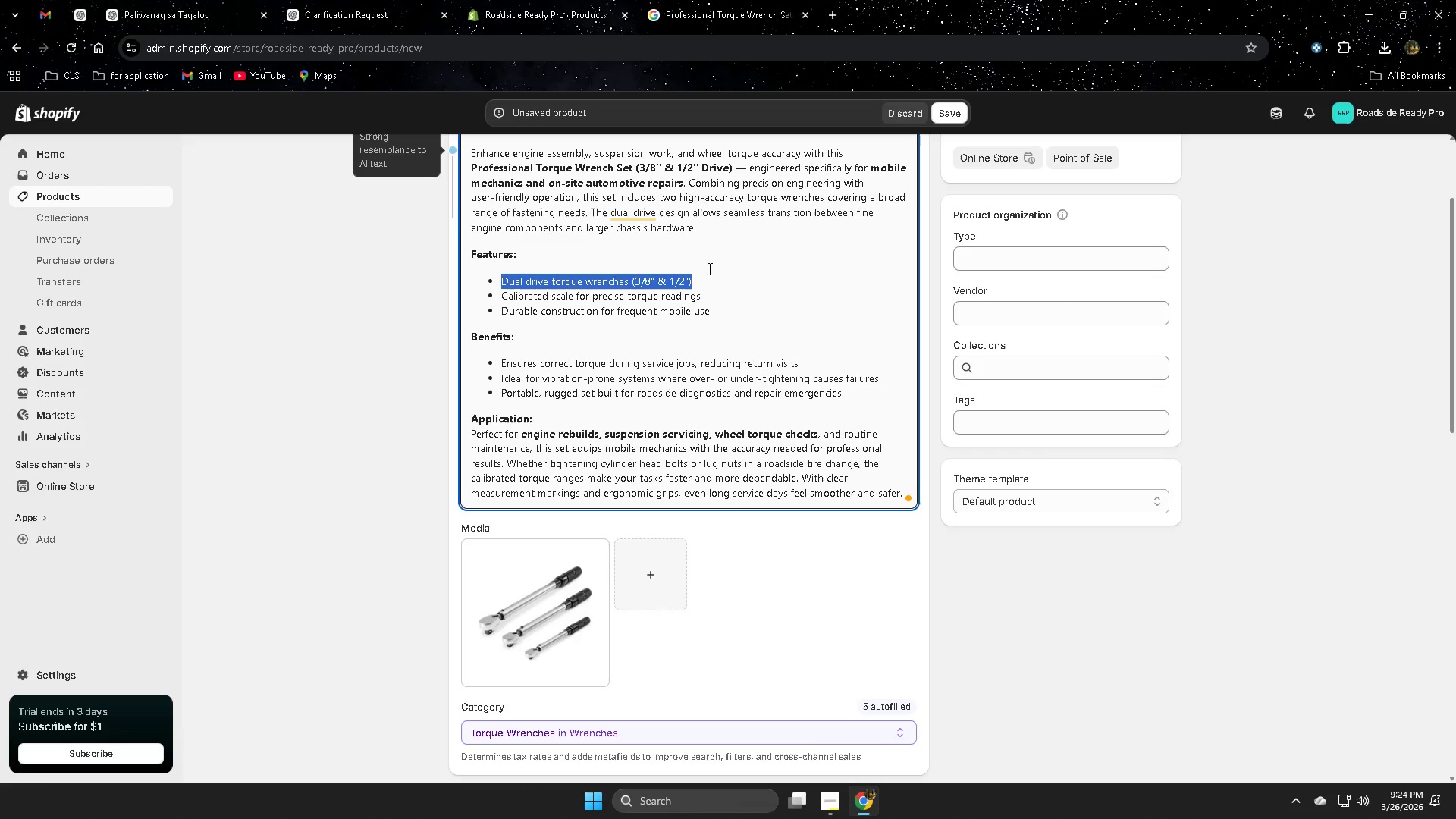 
key(Control+ControlLeft)
 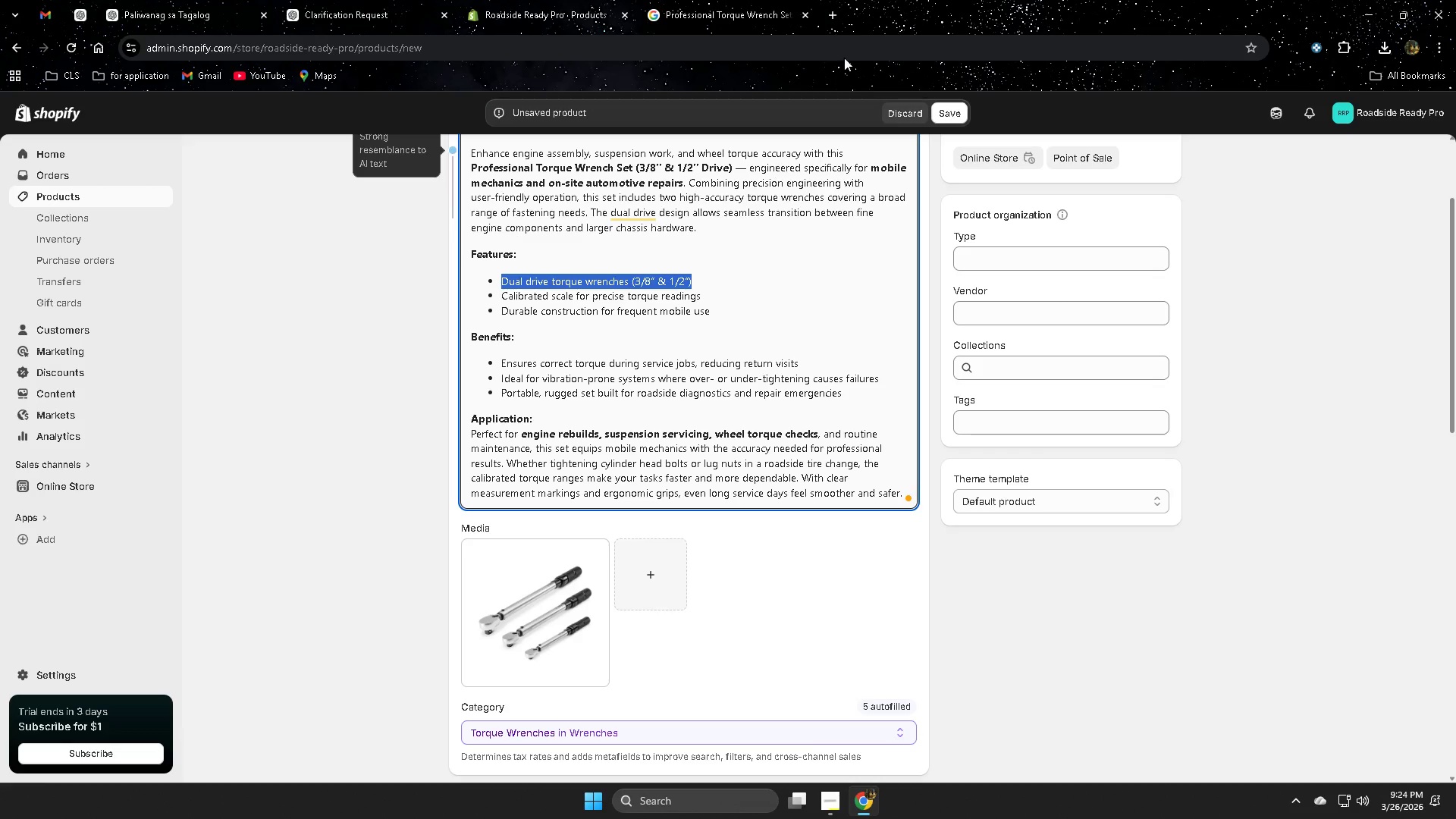 
key(Control+C)
 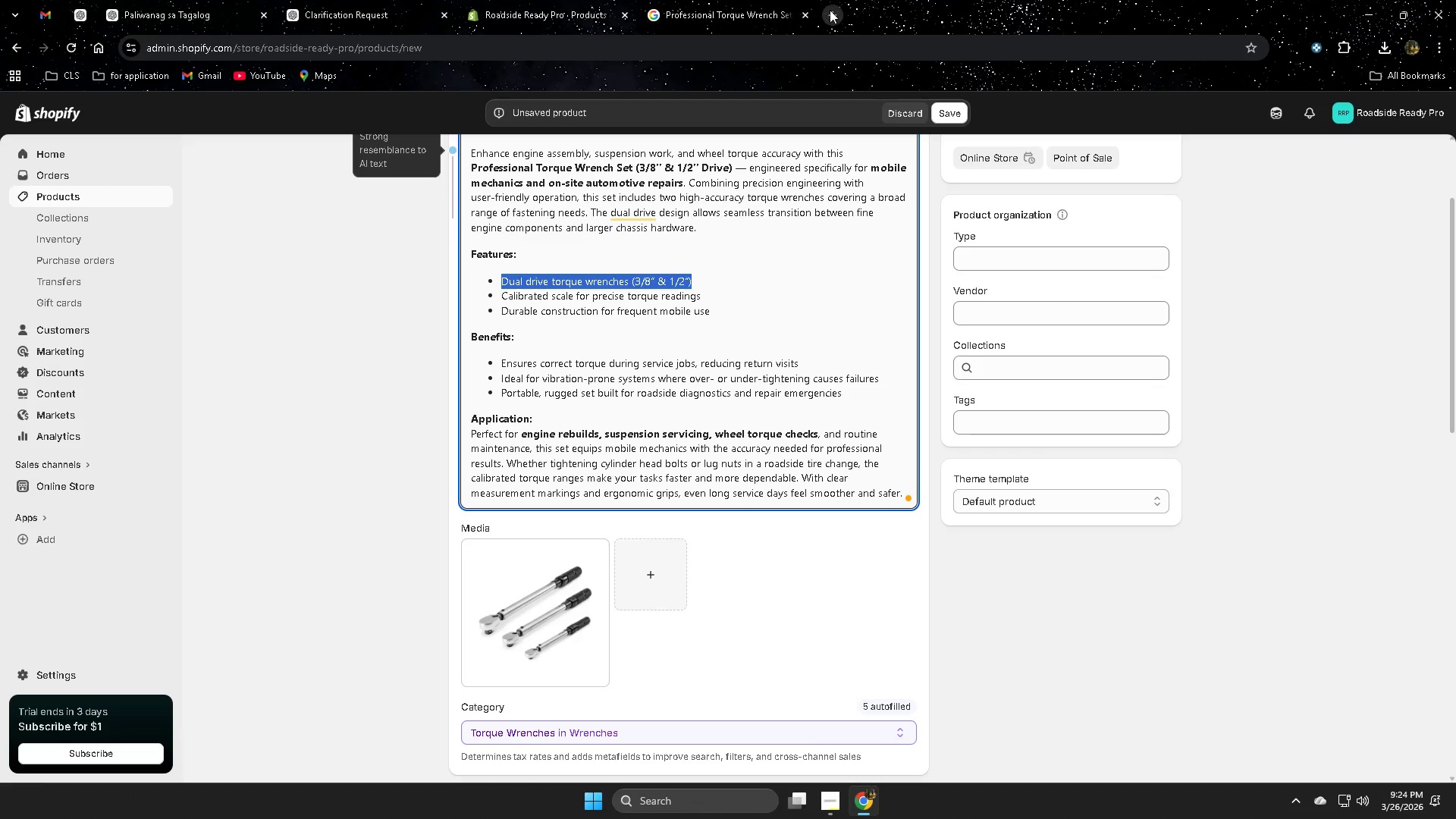 
left_click([833, 11])
 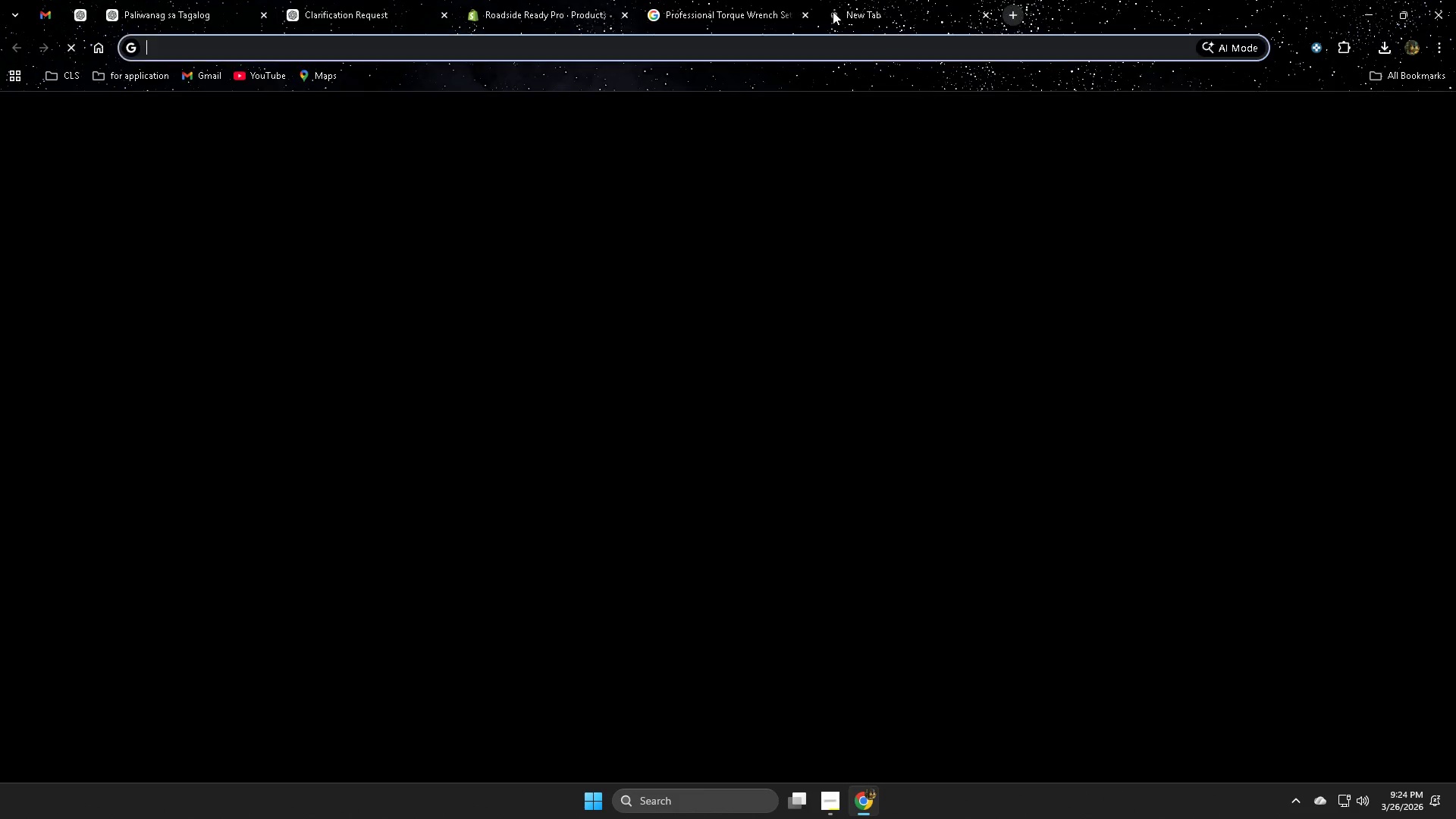 
key(Control+V)
 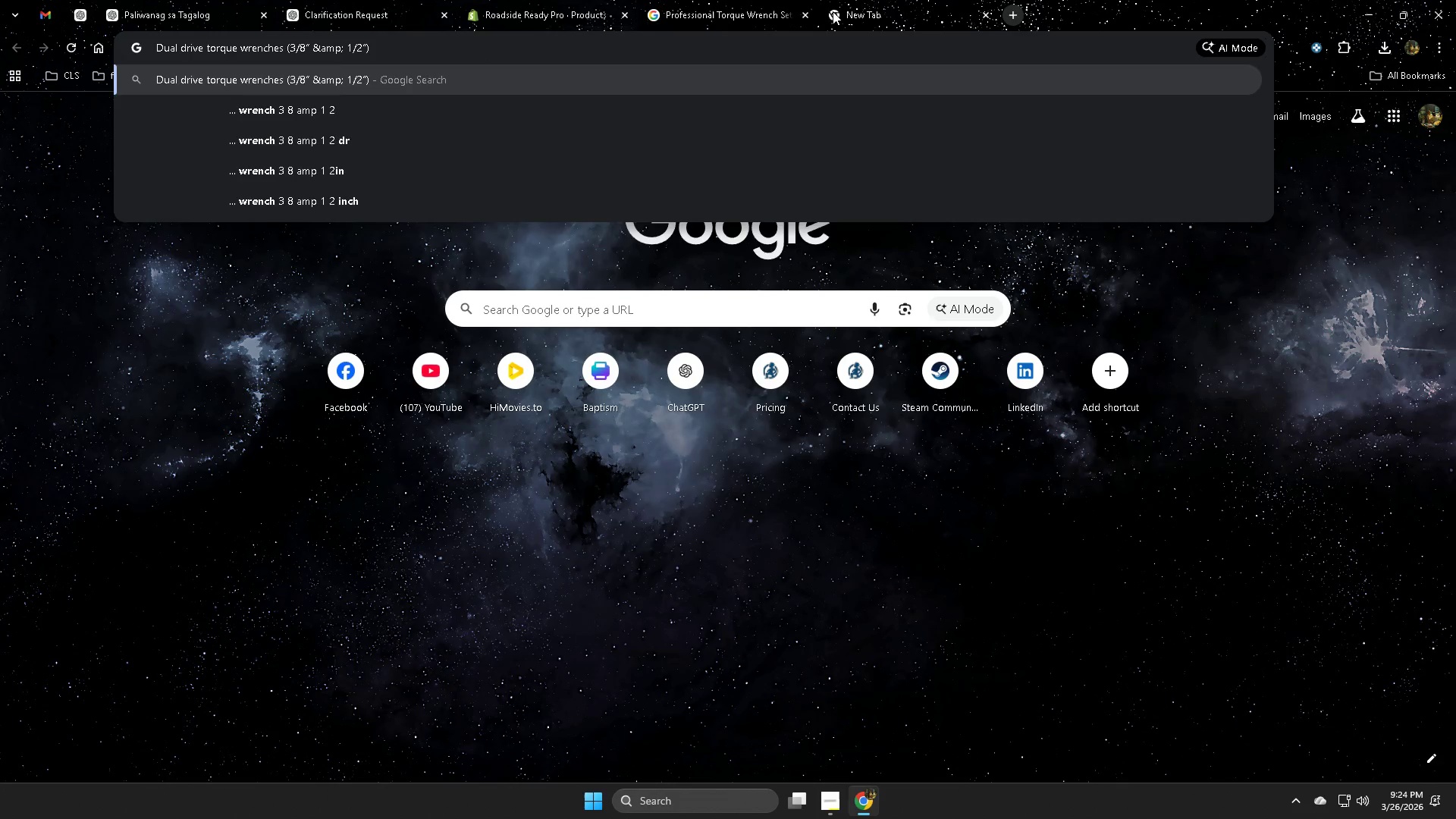 
key(Enter)
 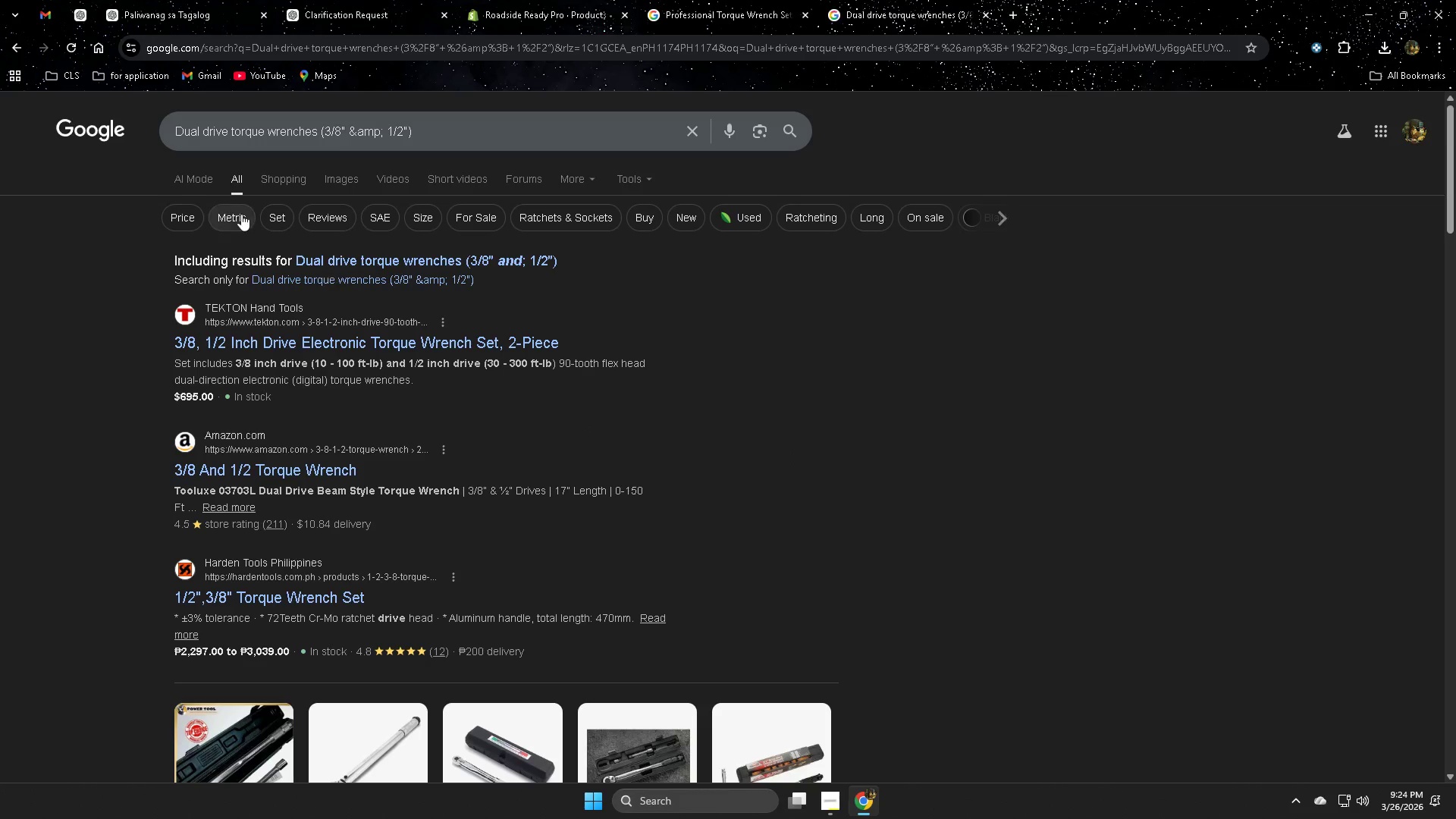 
left_click([354, 177])
 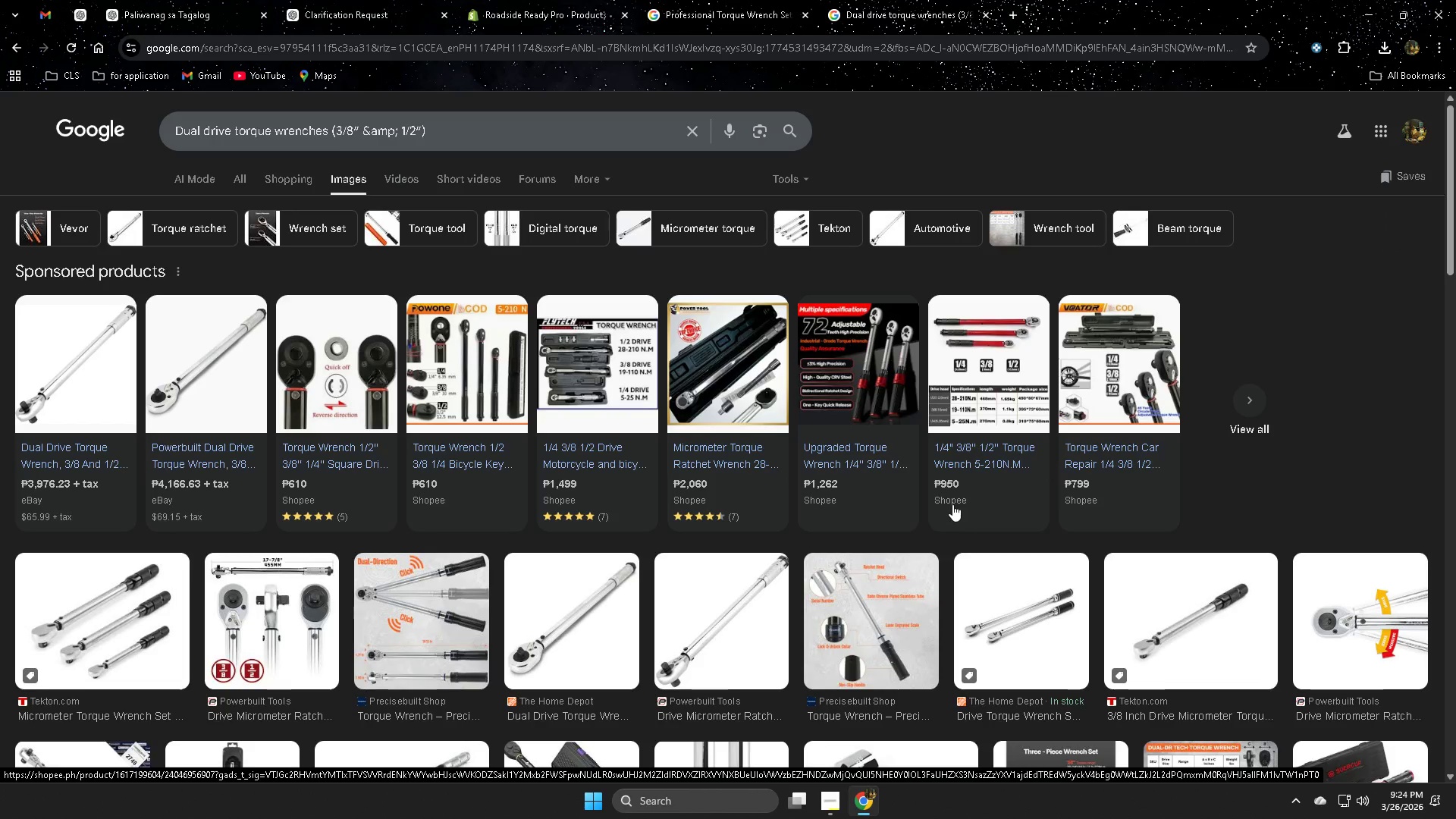 
mouse_move([80, 372])
 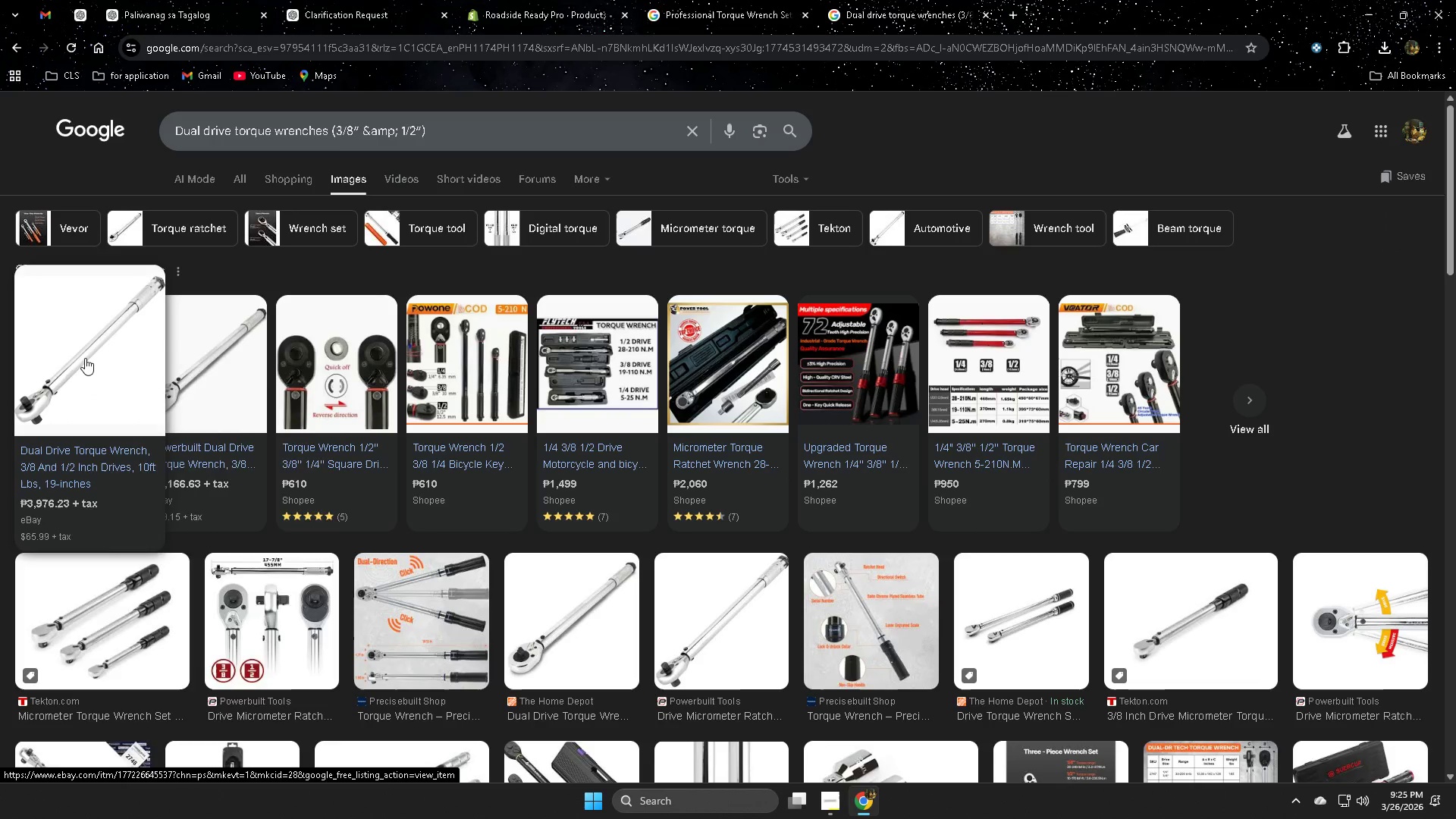 
right_click([85, 358])
 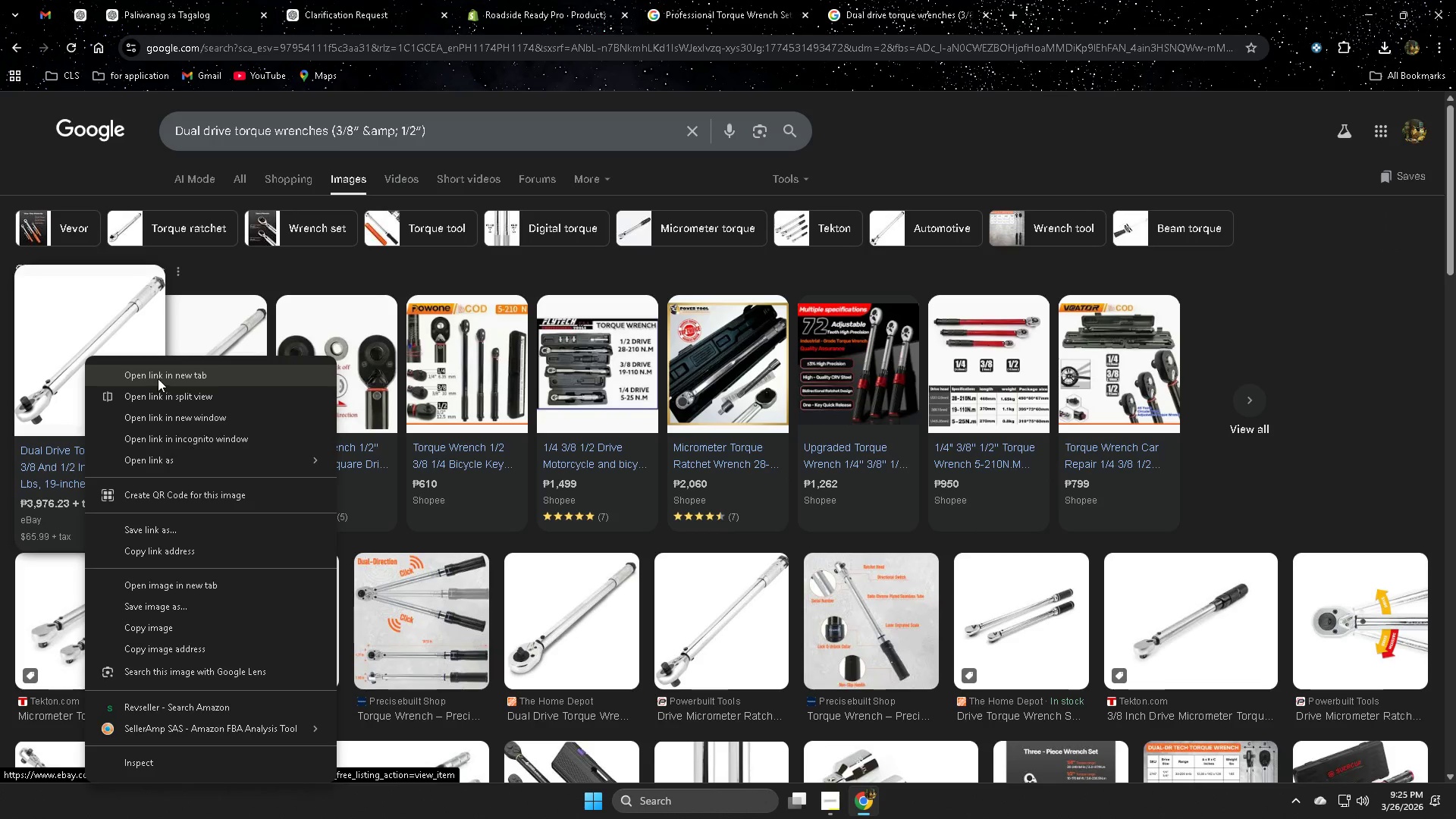 
left_click([159, 375])
 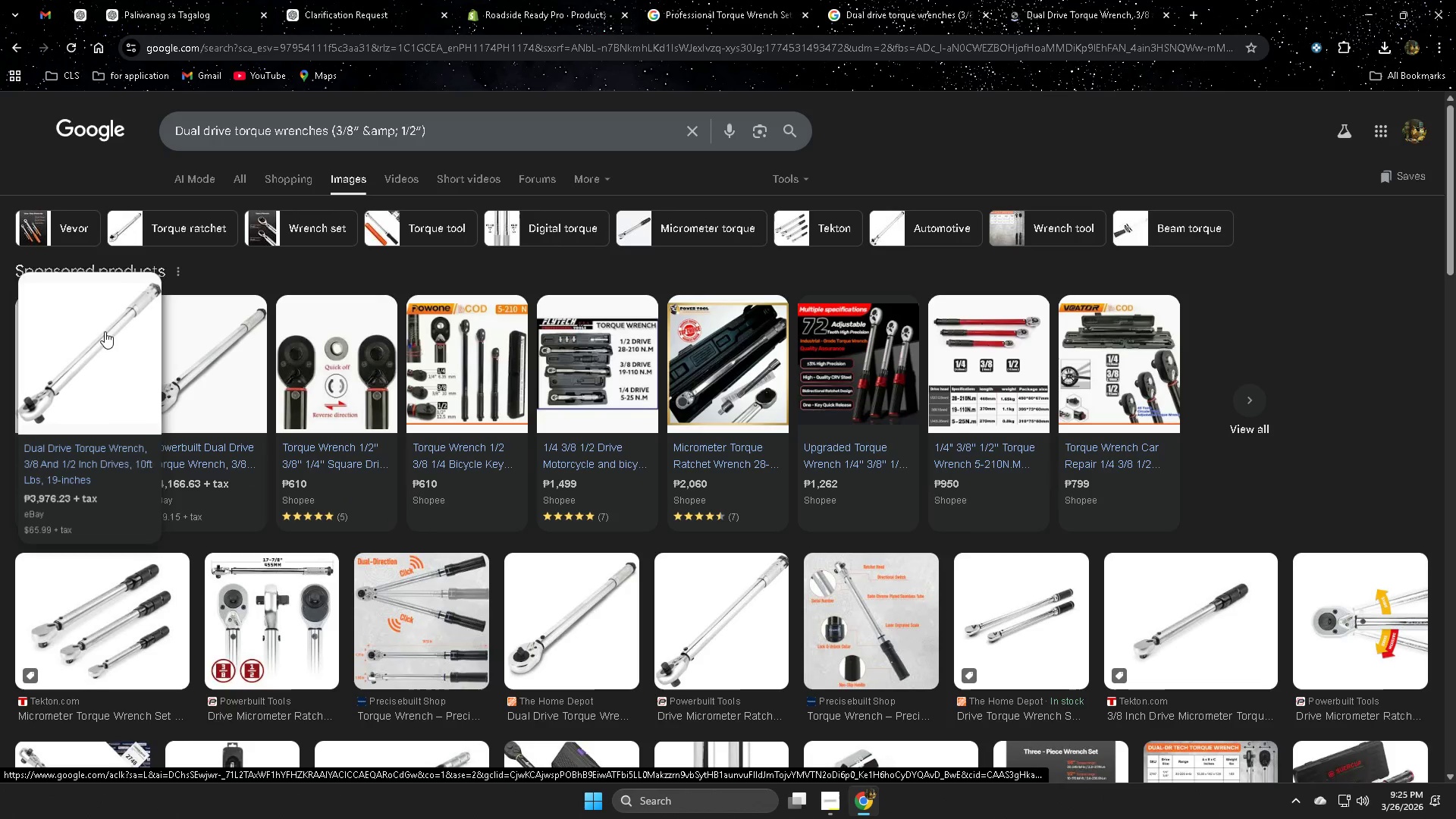 
wait(5.08)
 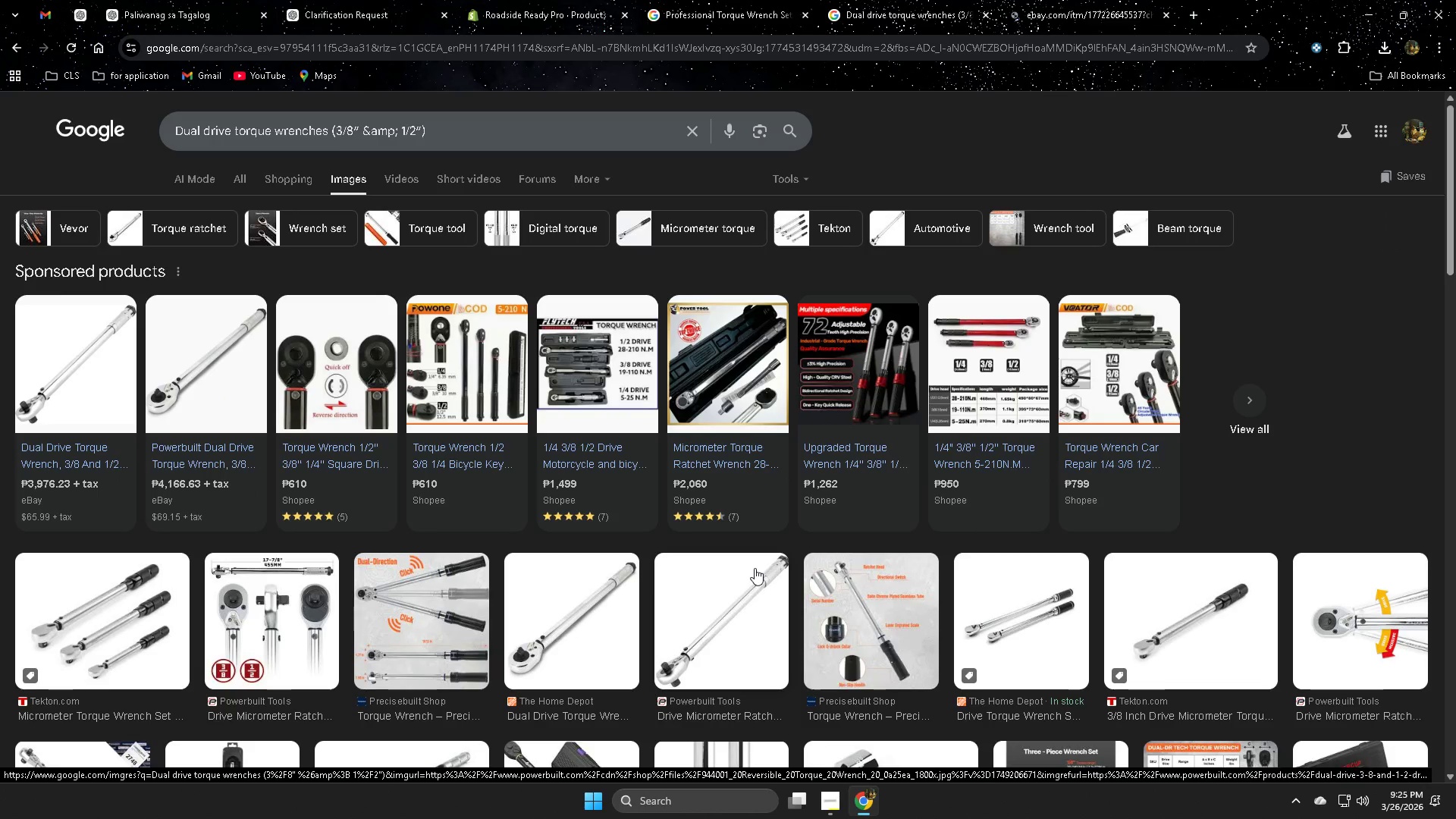 
right_click([213, 340])
 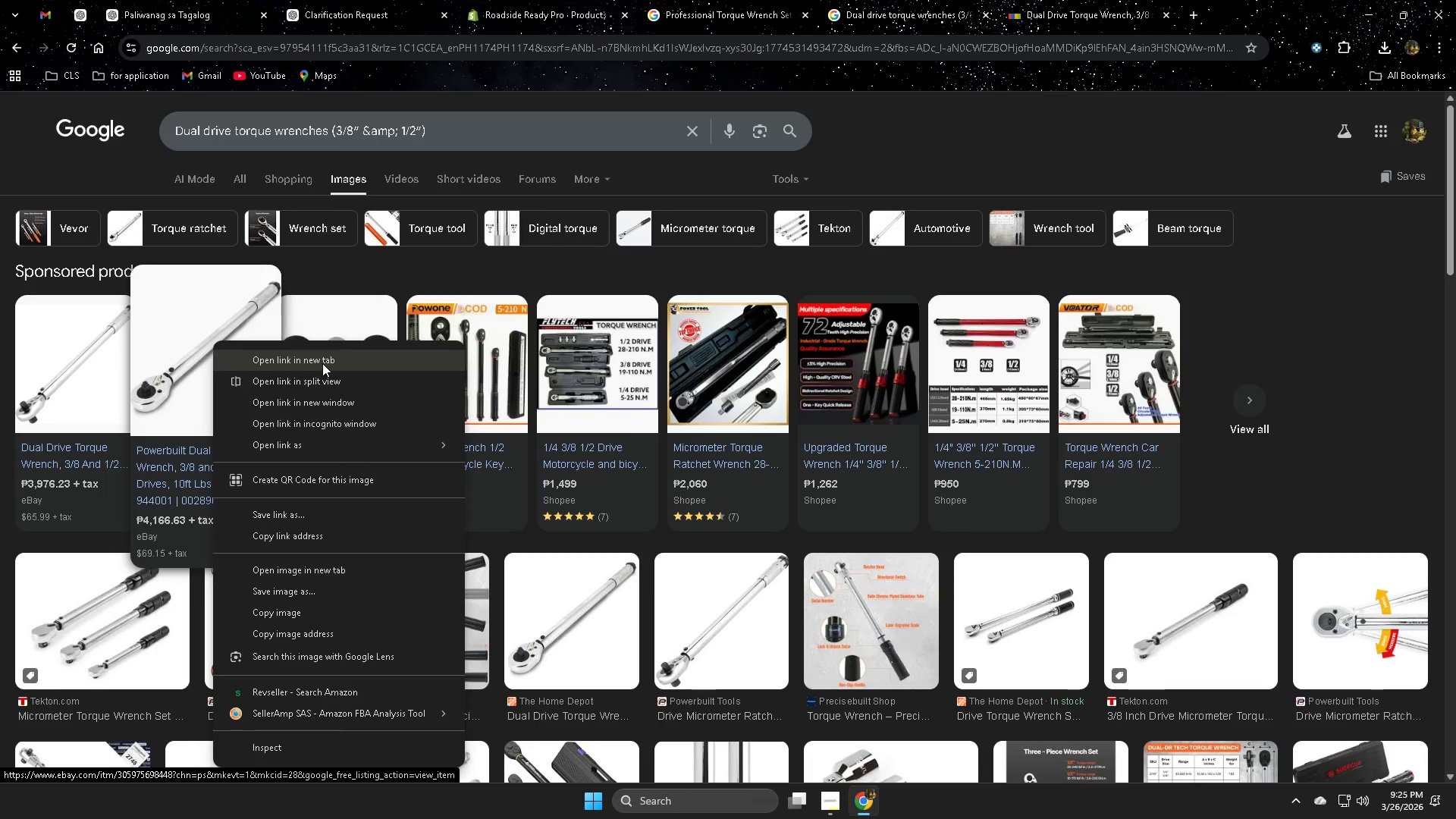 
left_click([322, 363])
 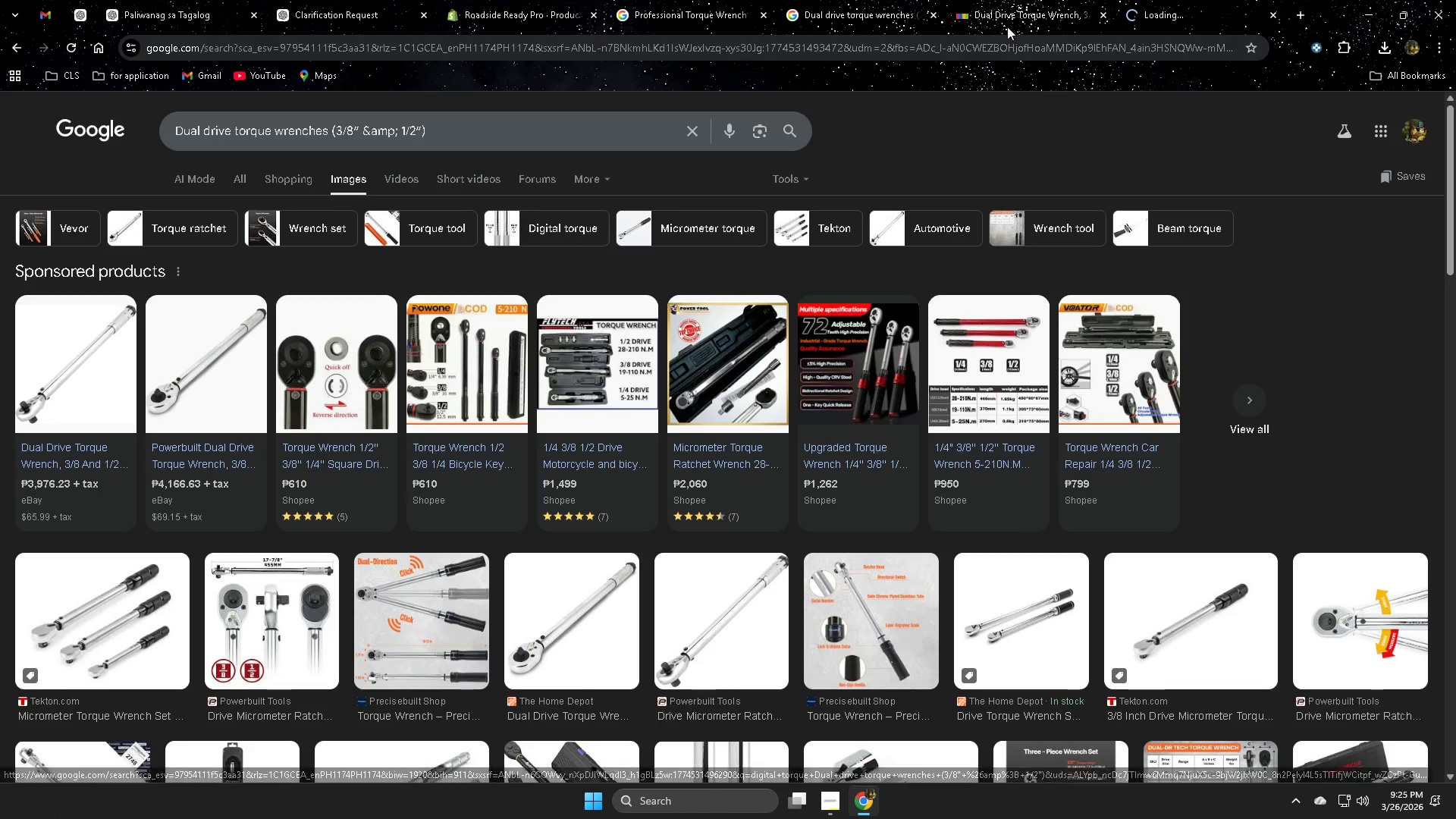 
left_click([1013, 13])
 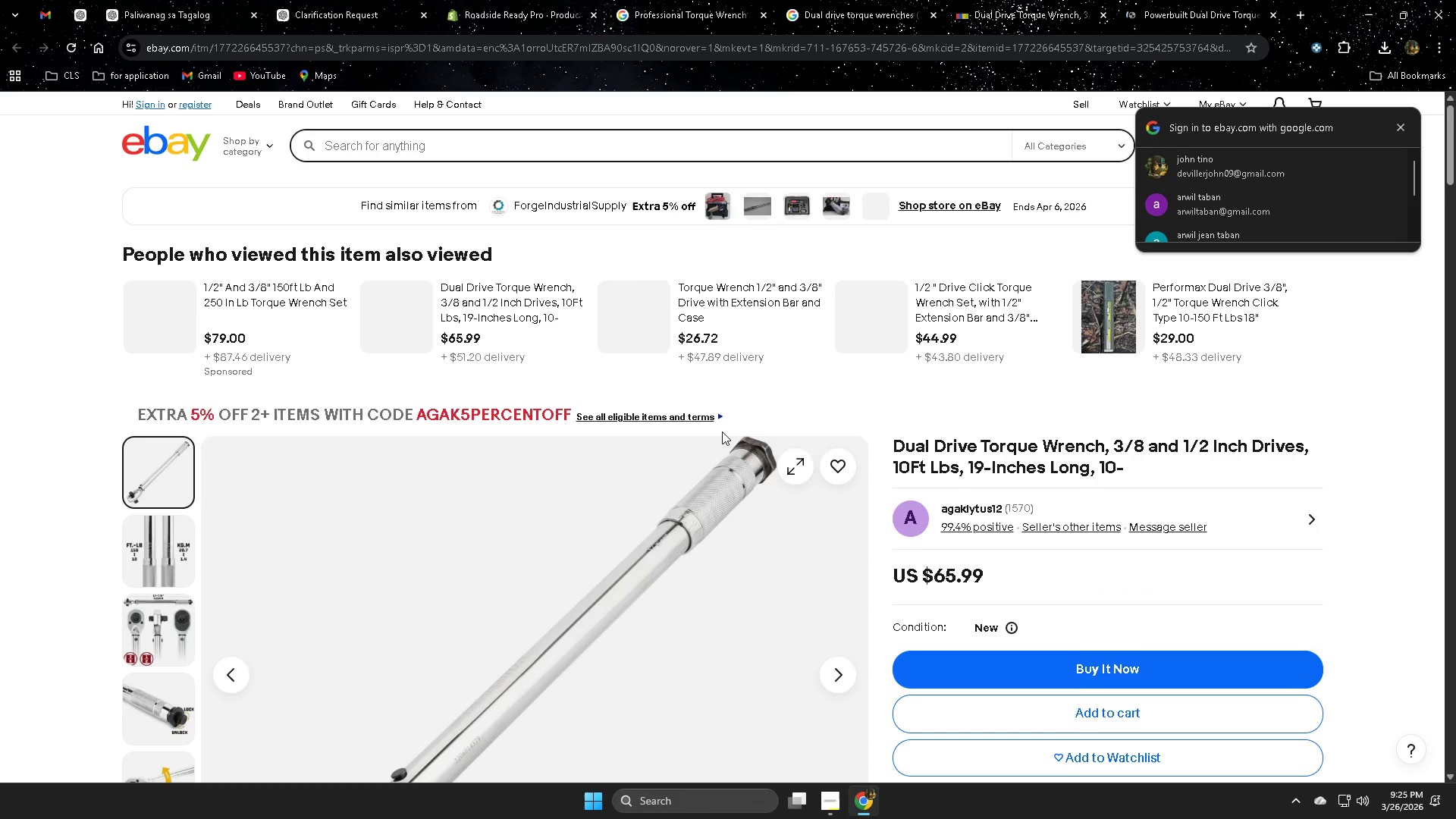 
scroll: coordinate [1150, 454], scroll_direction: down, amount: 3.0
 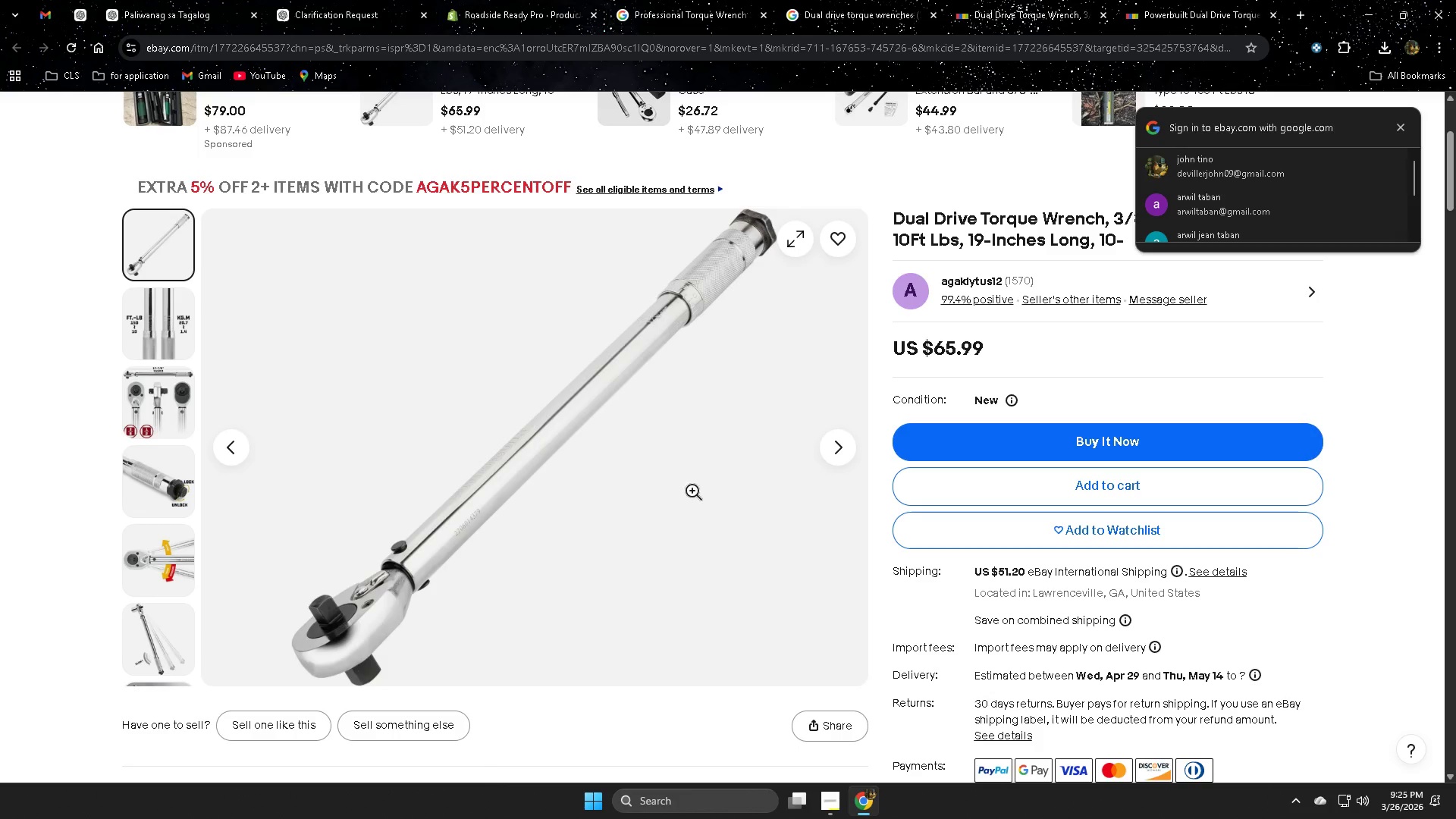 
left_click([1175, 0])
 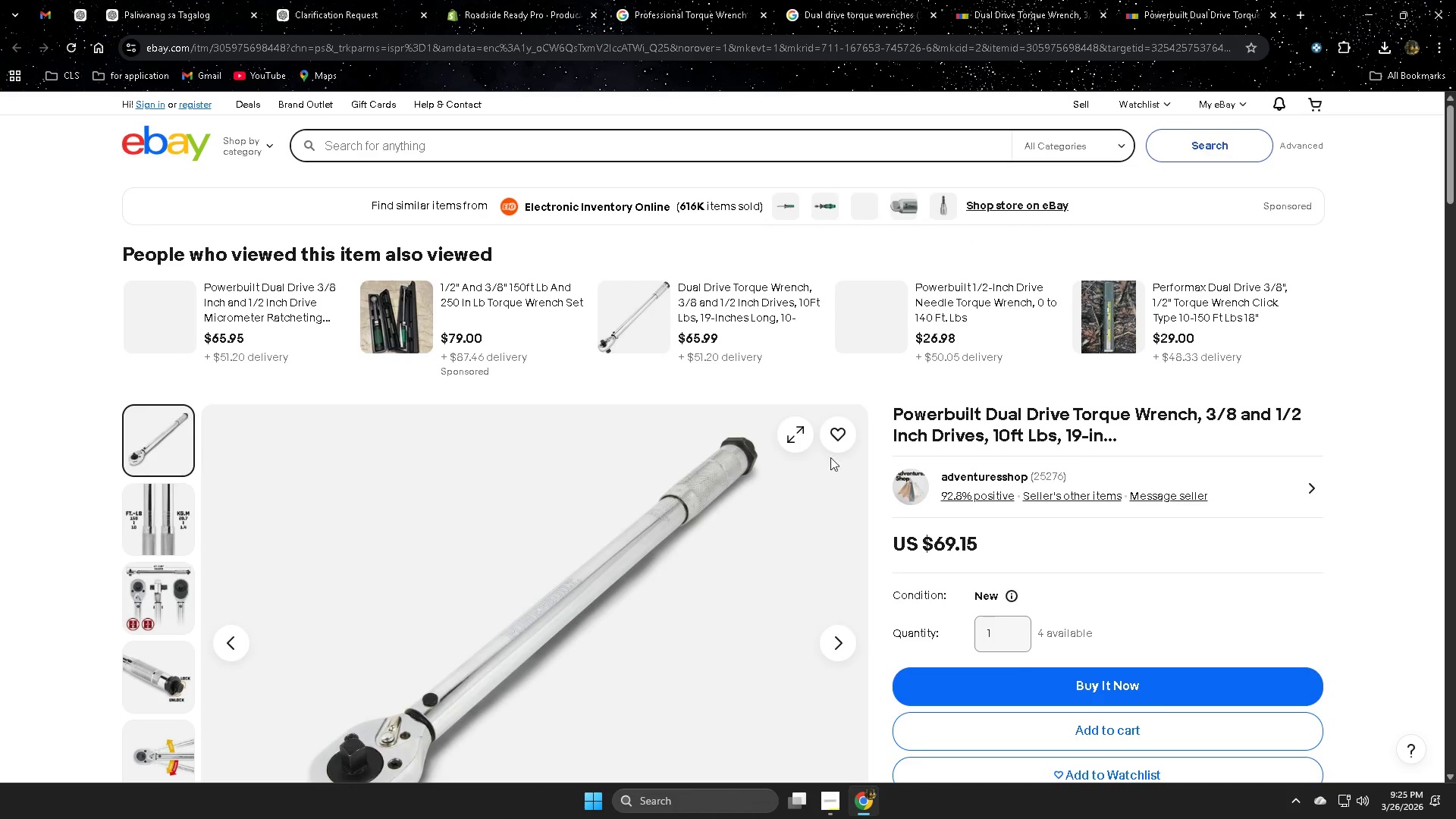 
scroll: coordinate [885, 519], scroll_direction: down, amount: 2.0
 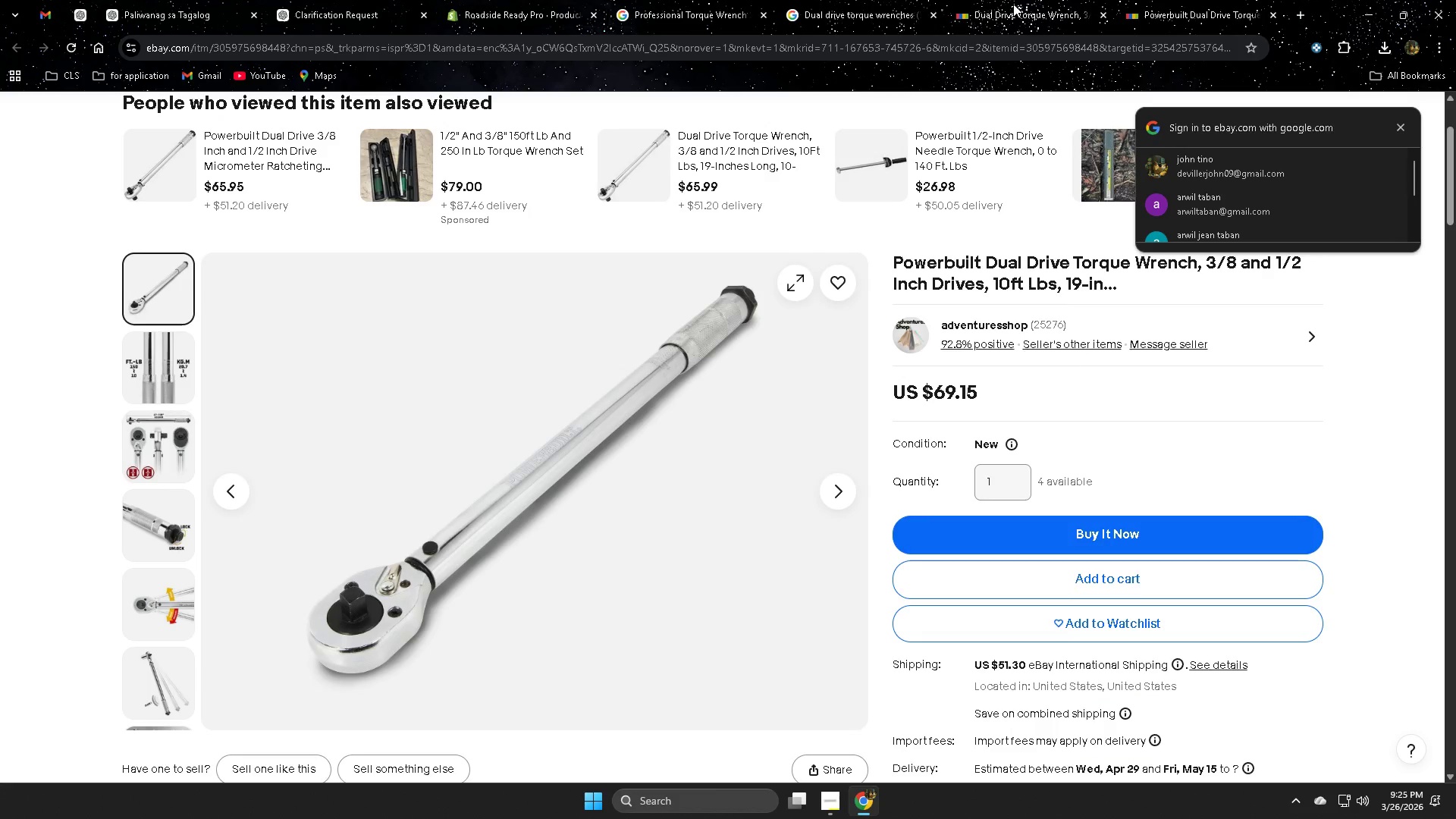 
left_click([1013, 2])
 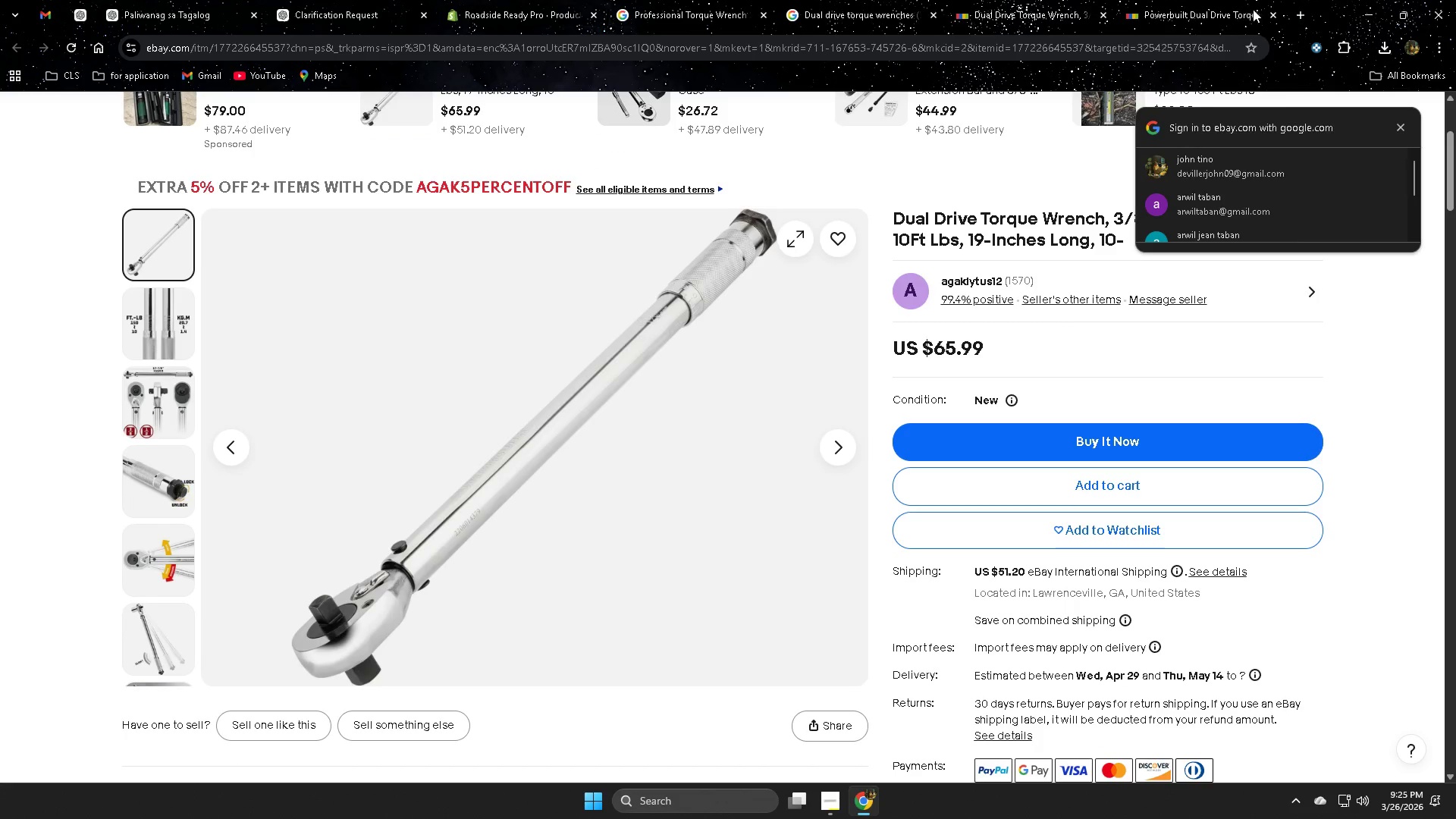 
left_click([1269, 15])
 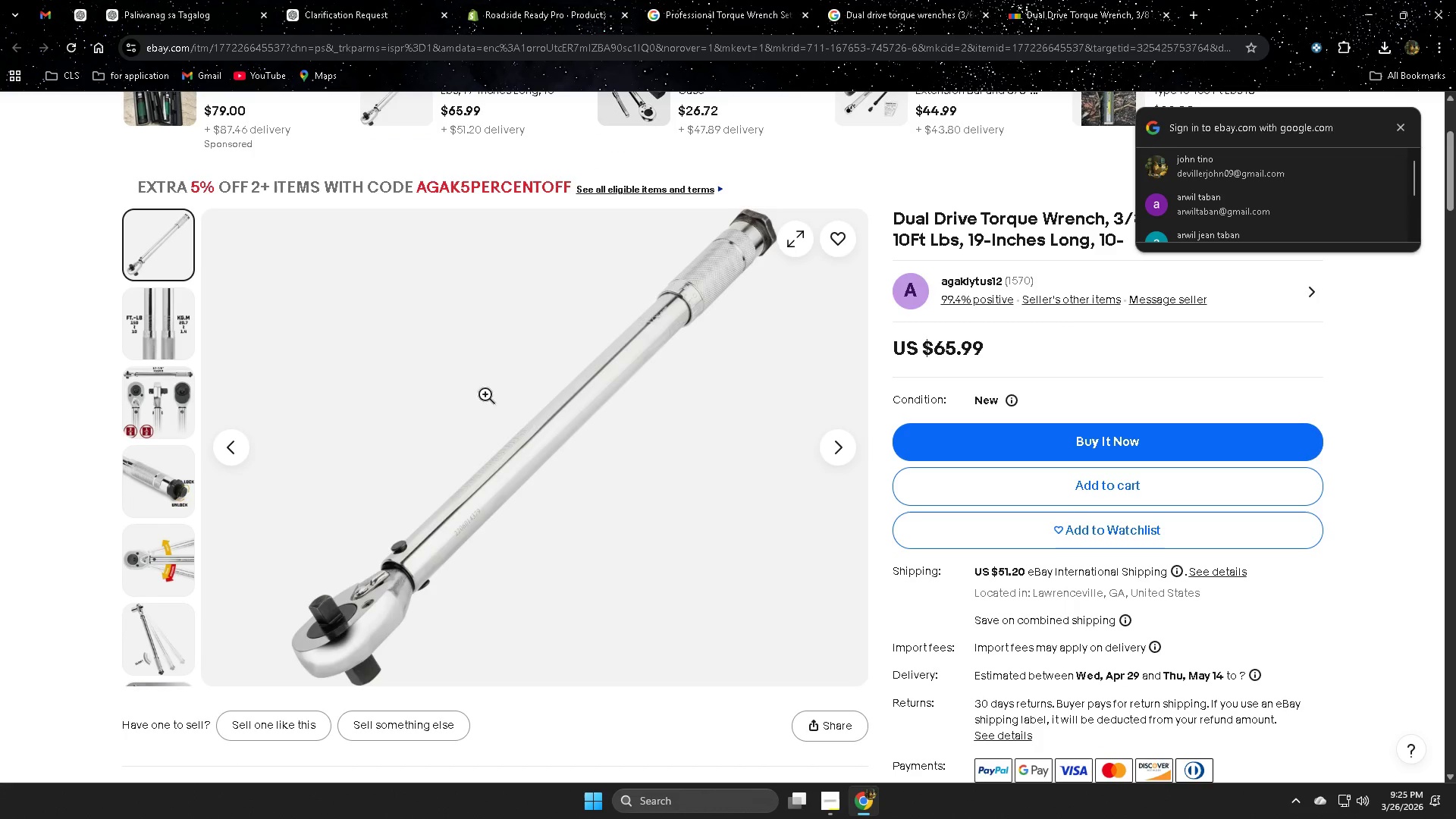 
right_click([494, 370])
 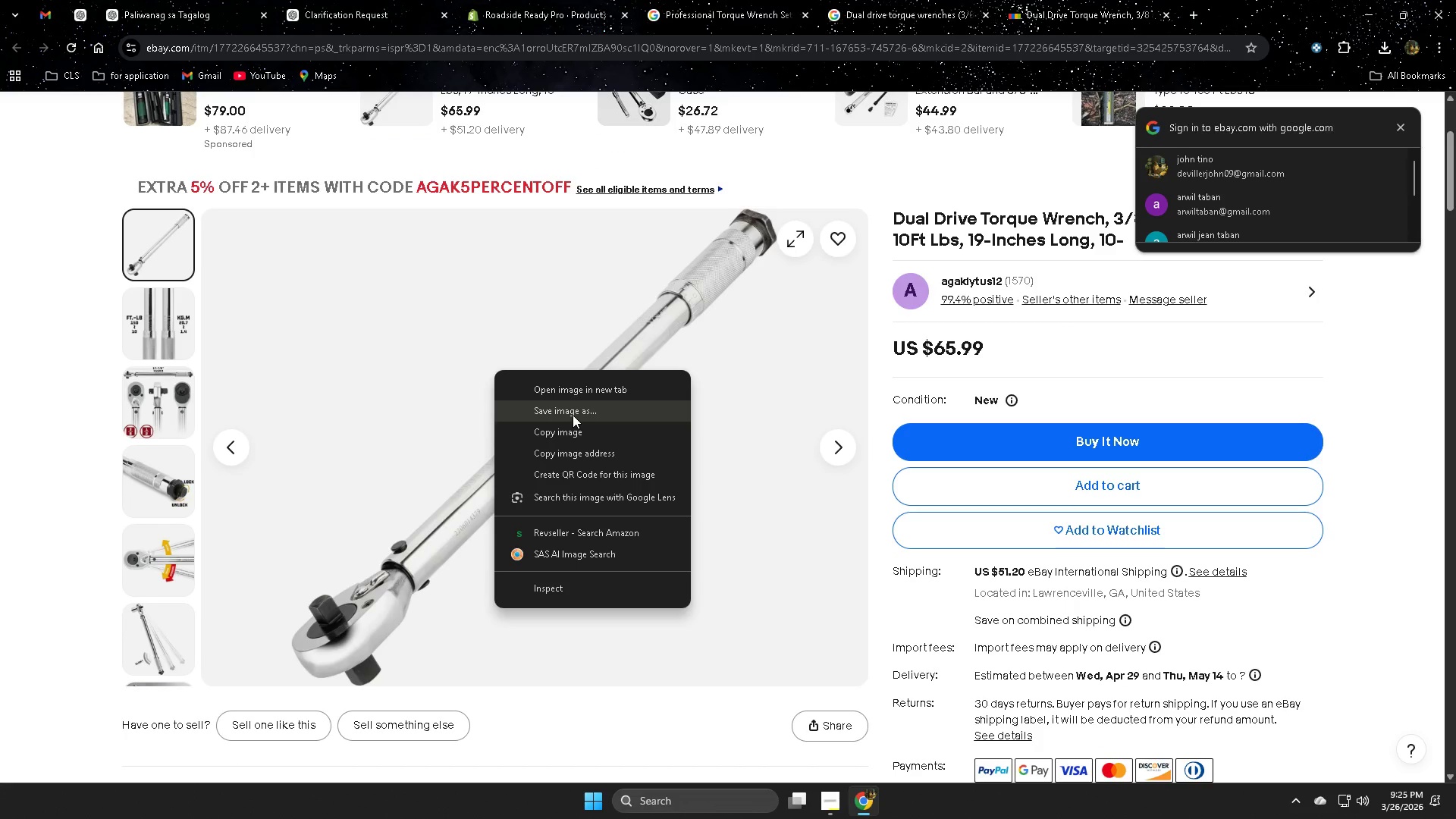 
left_click([573, 415])
 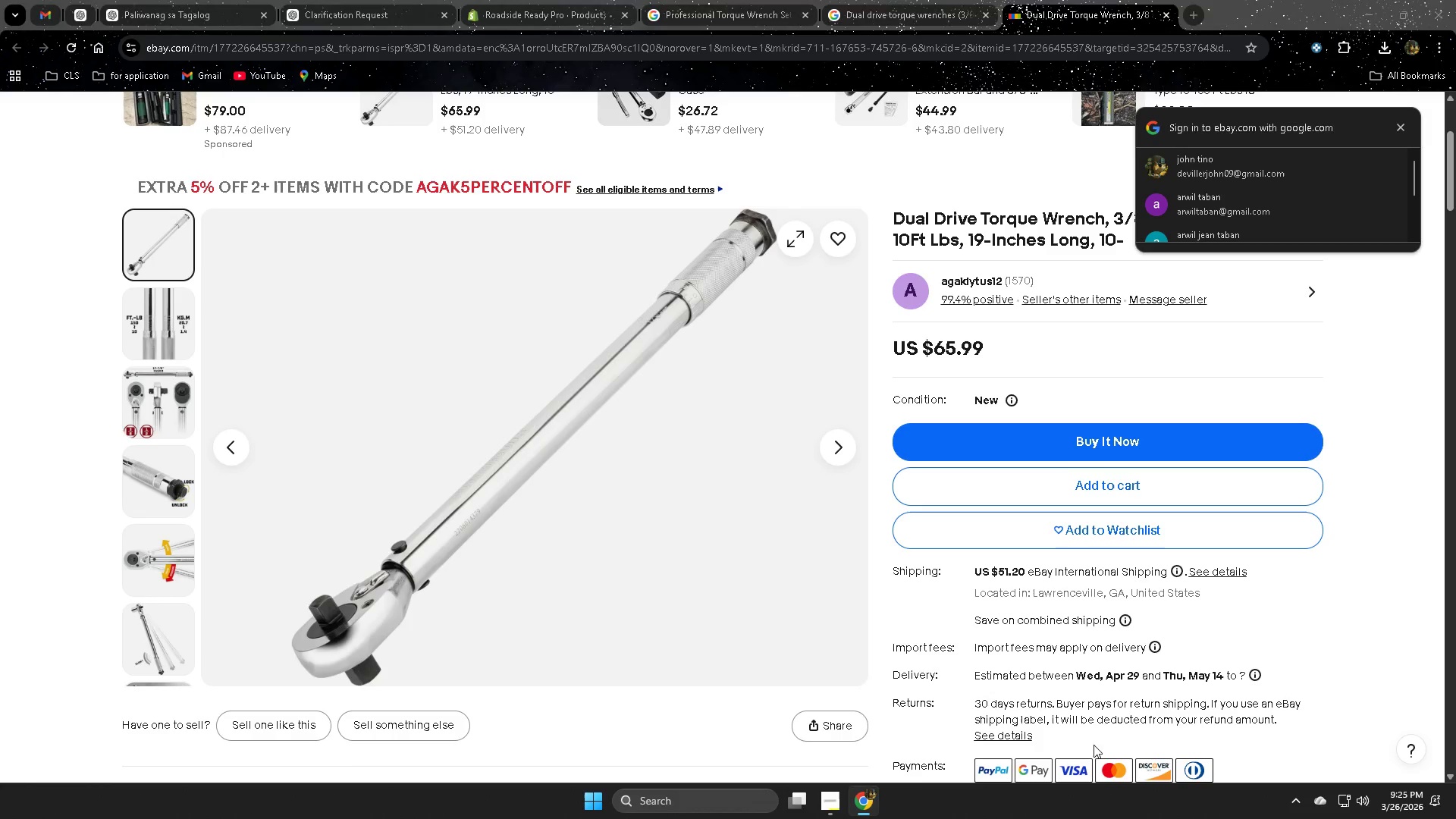 
mouse_move([873, 0])
 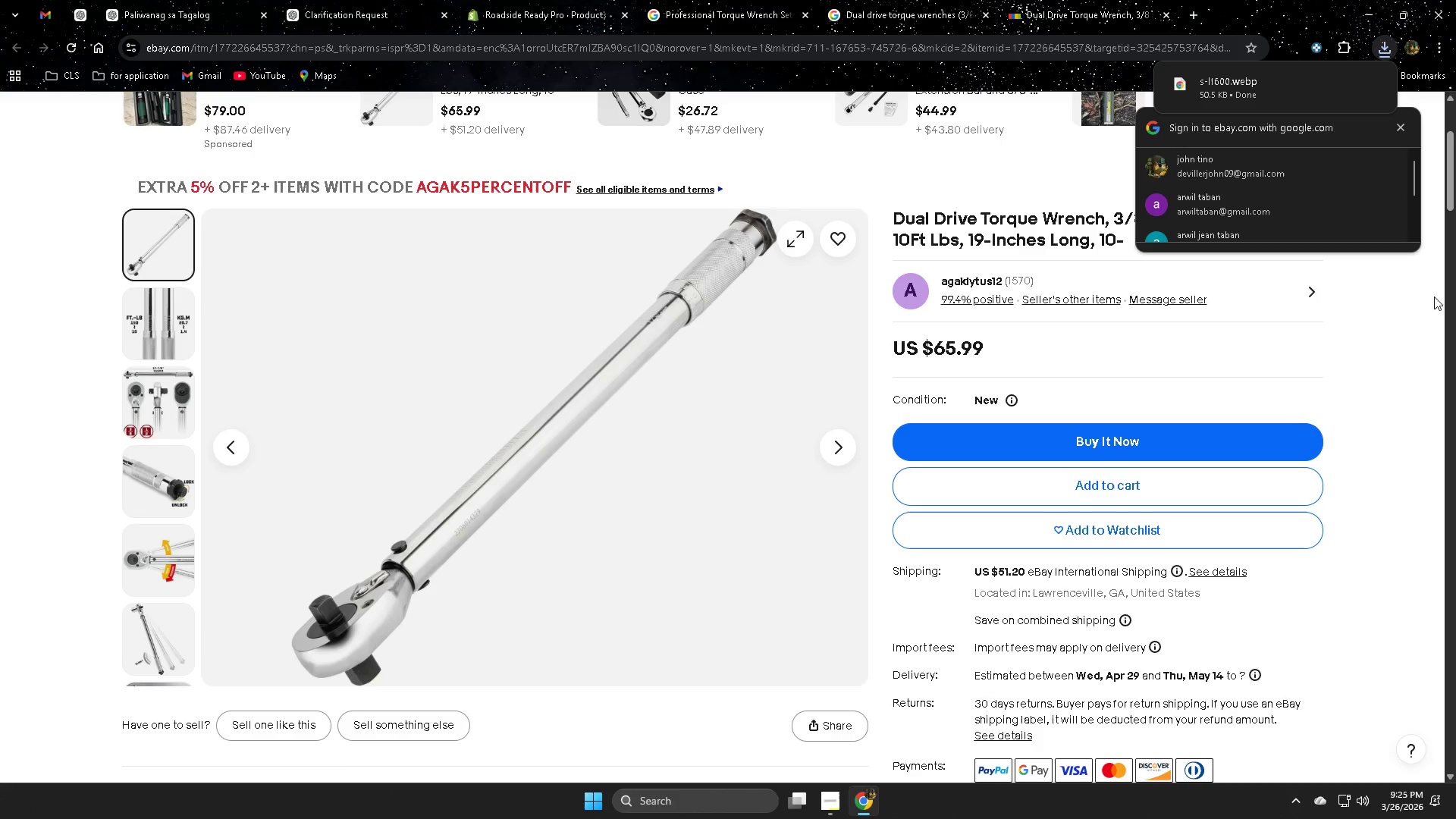 
left_click([1385, 402])
 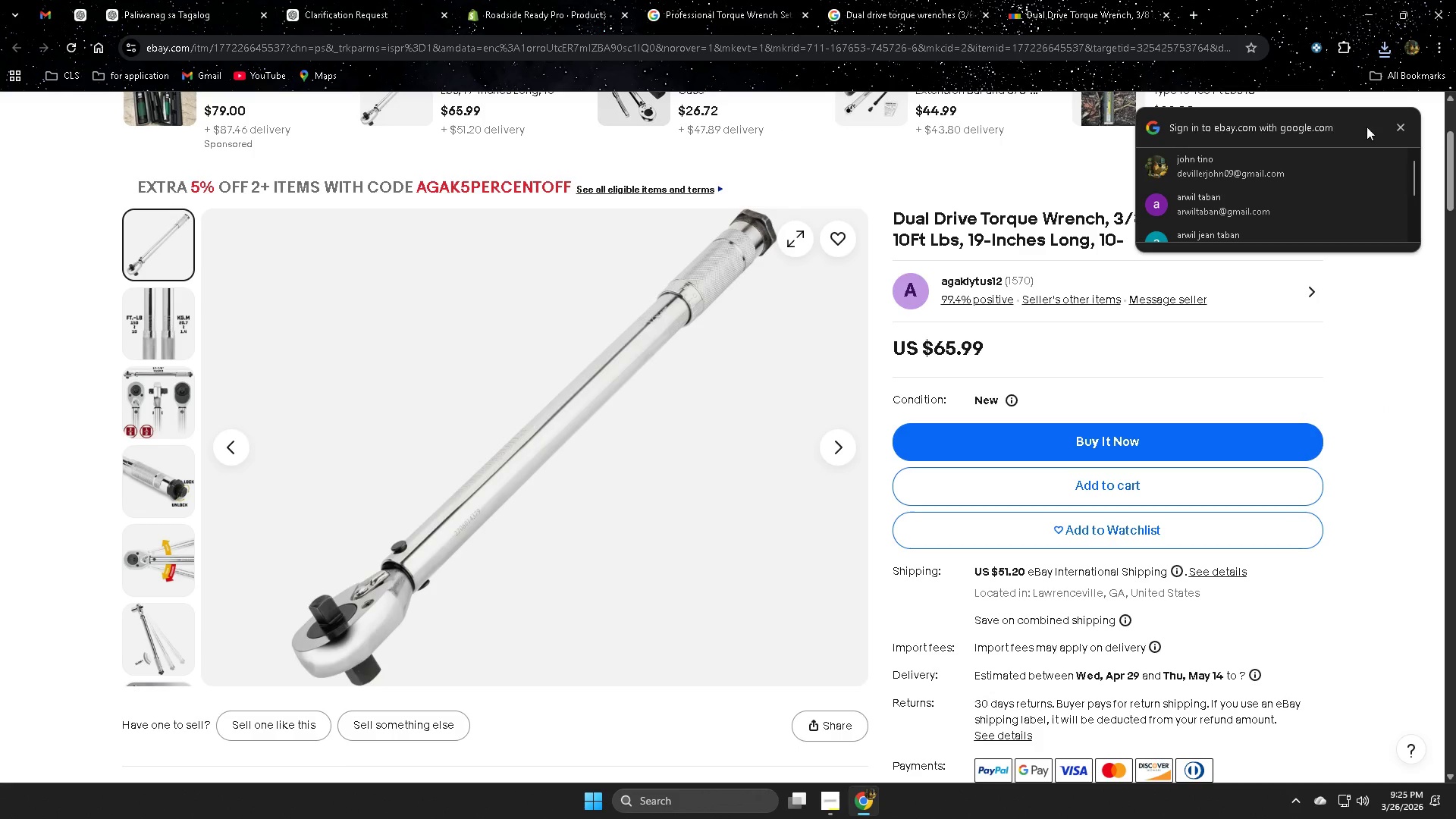 
left_click([1404, 129])
 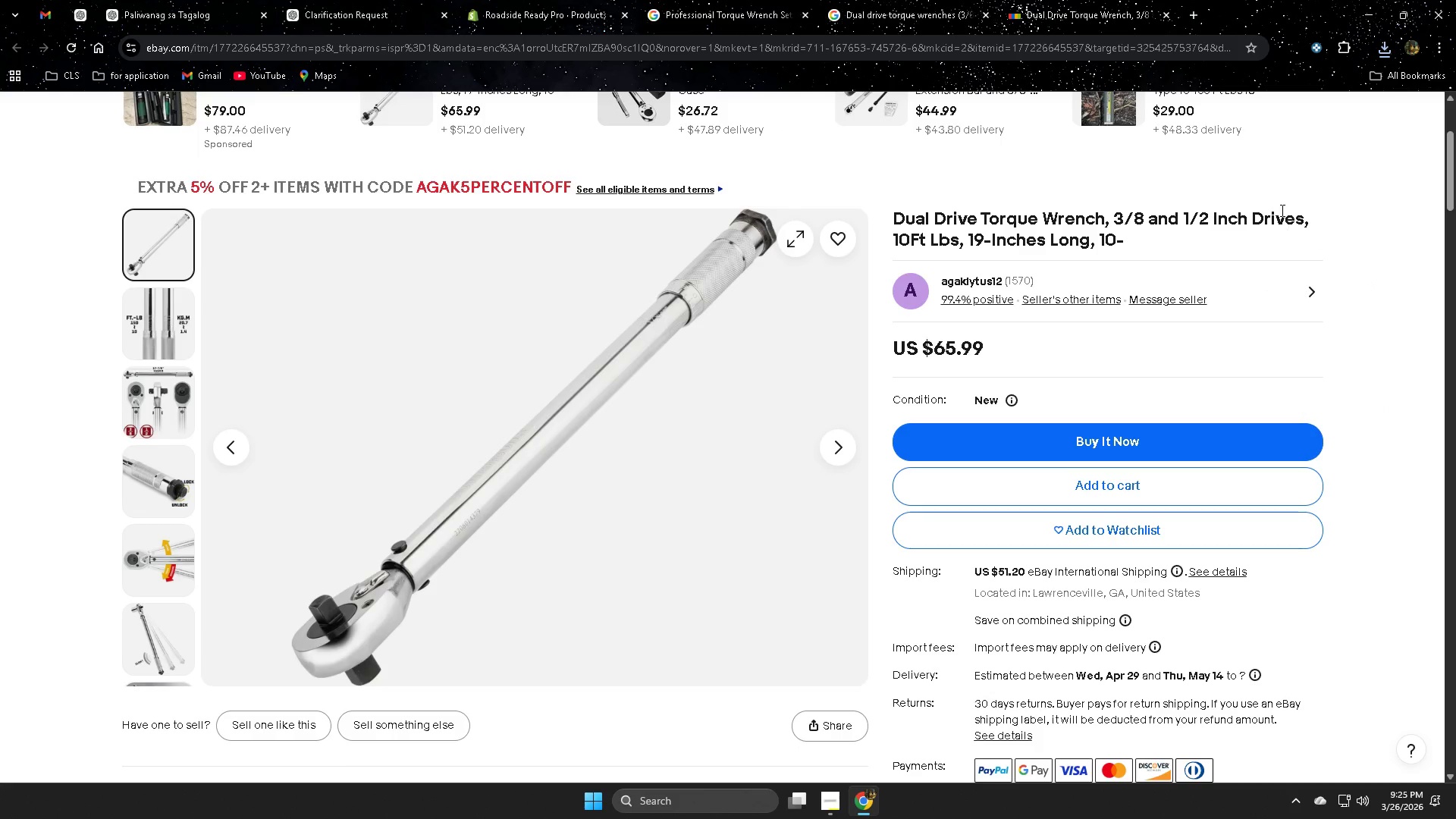 
mouse_move([1120, 0])
 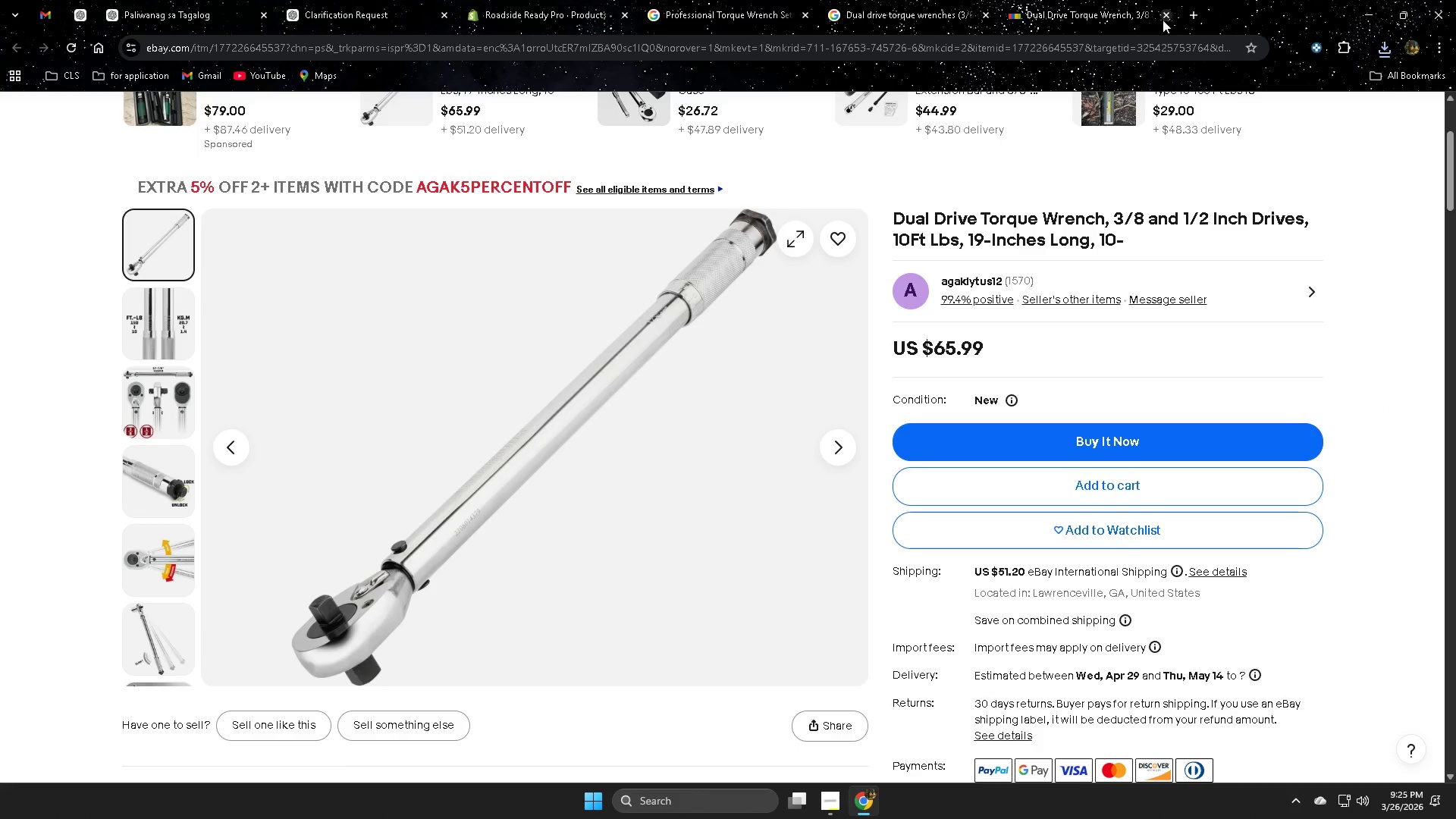 
left_click([1163, 16])
 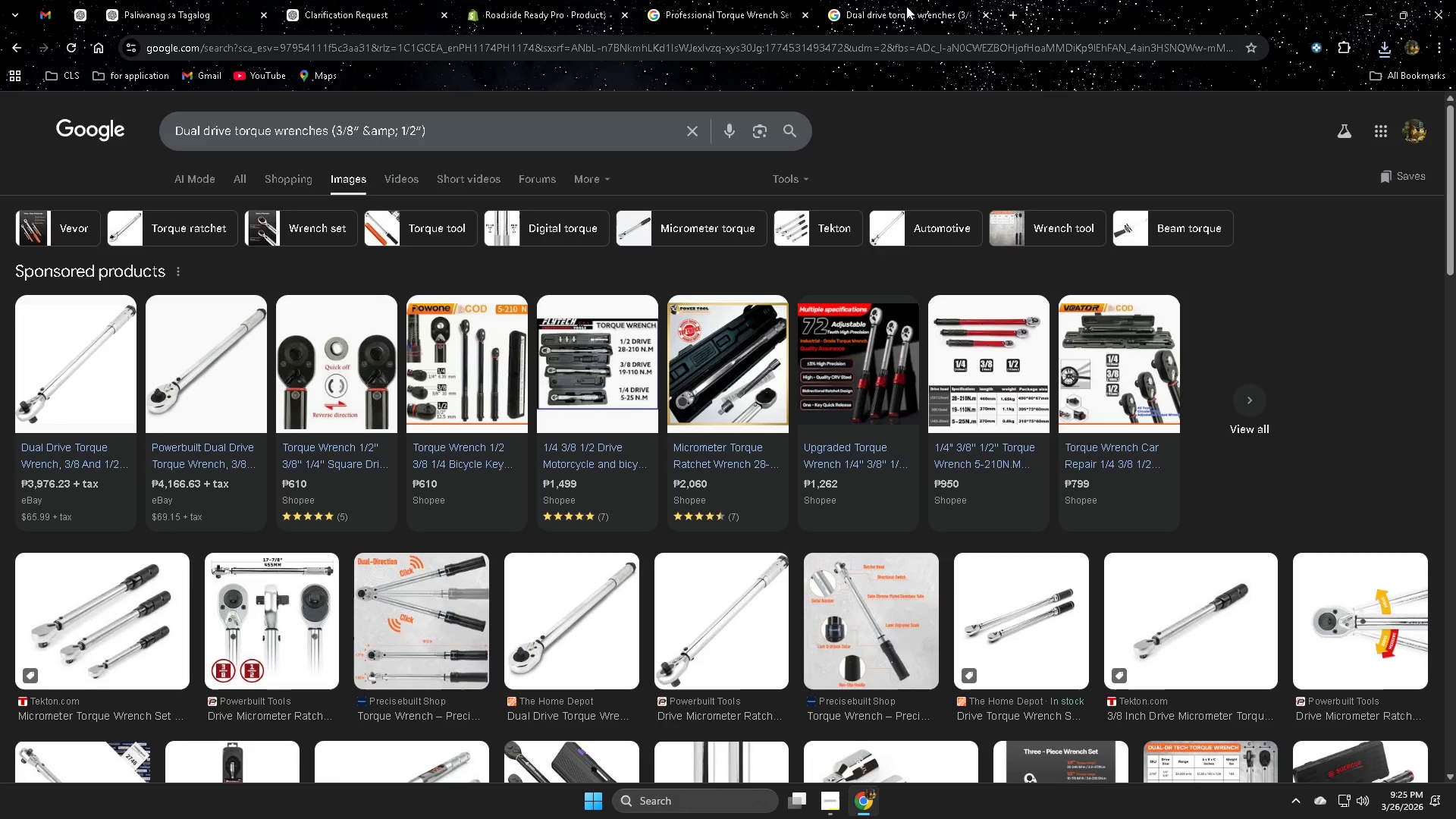 
left_click([906, 6])
 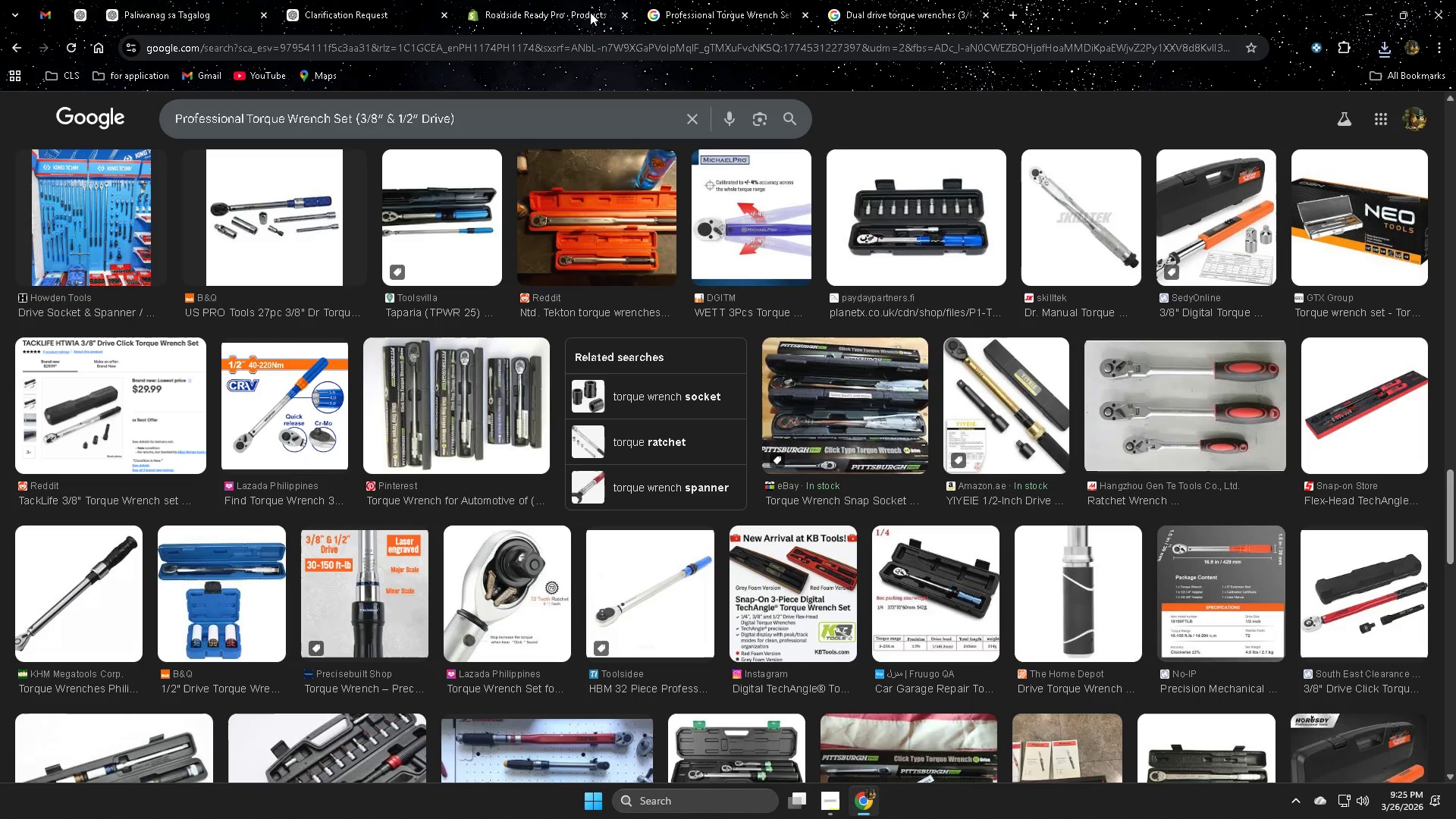 
double_click([511, 3])
 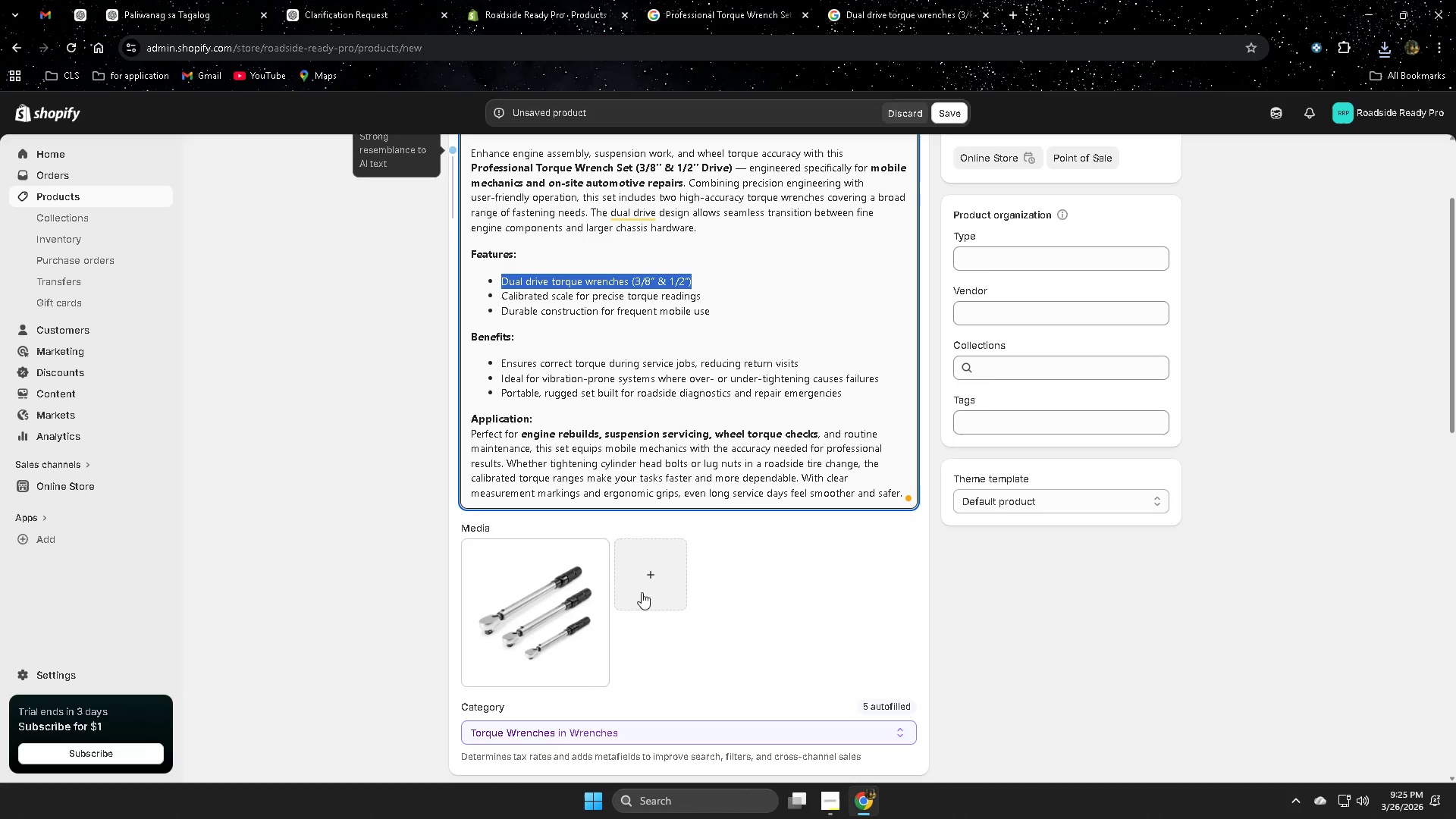 
left_click([679, 582])
 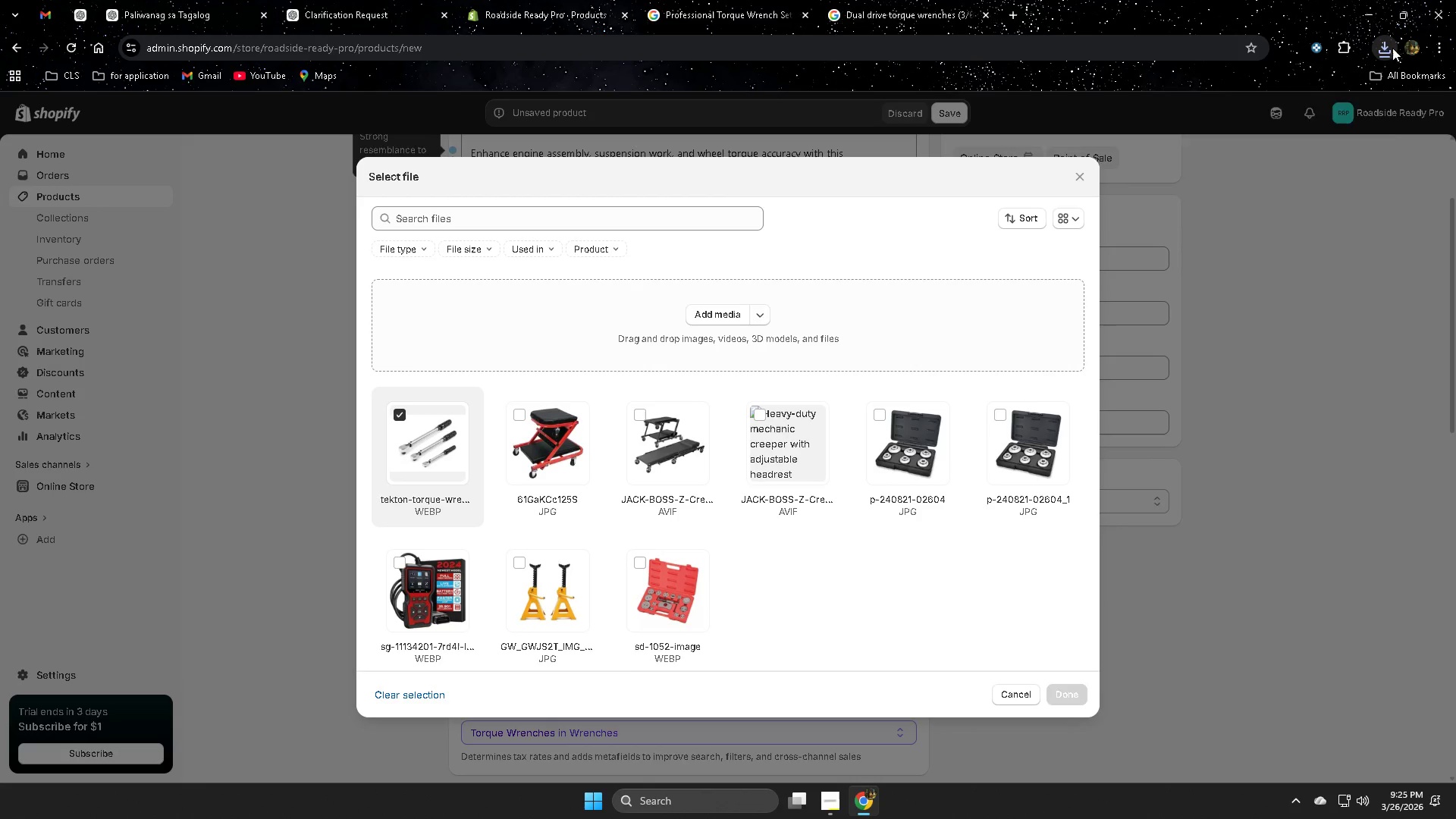 
left_click_drag(start_coordinate=[1255, 108], to_coordinate=[711, 405])
 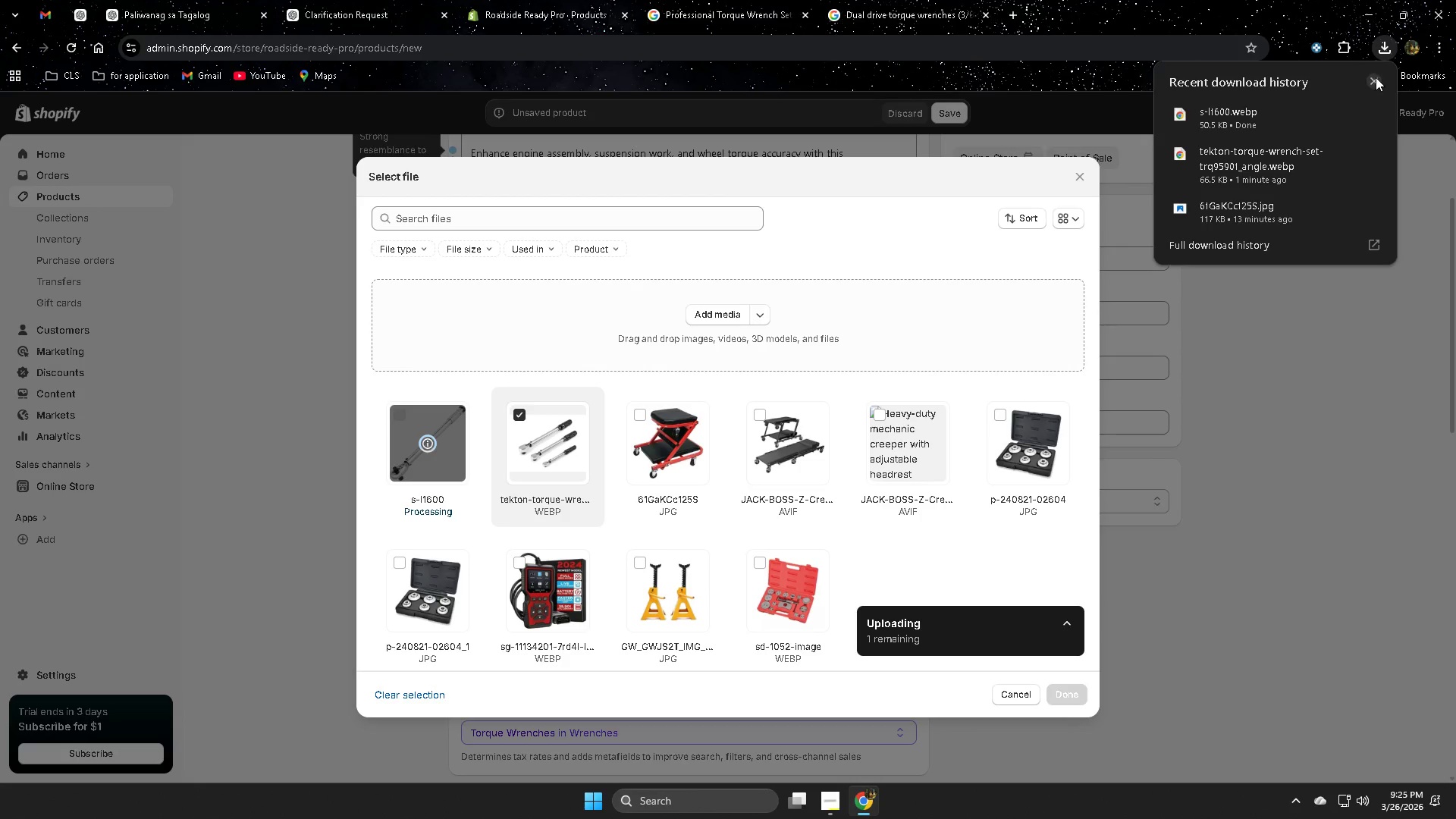 
left_click([1375, 80])
 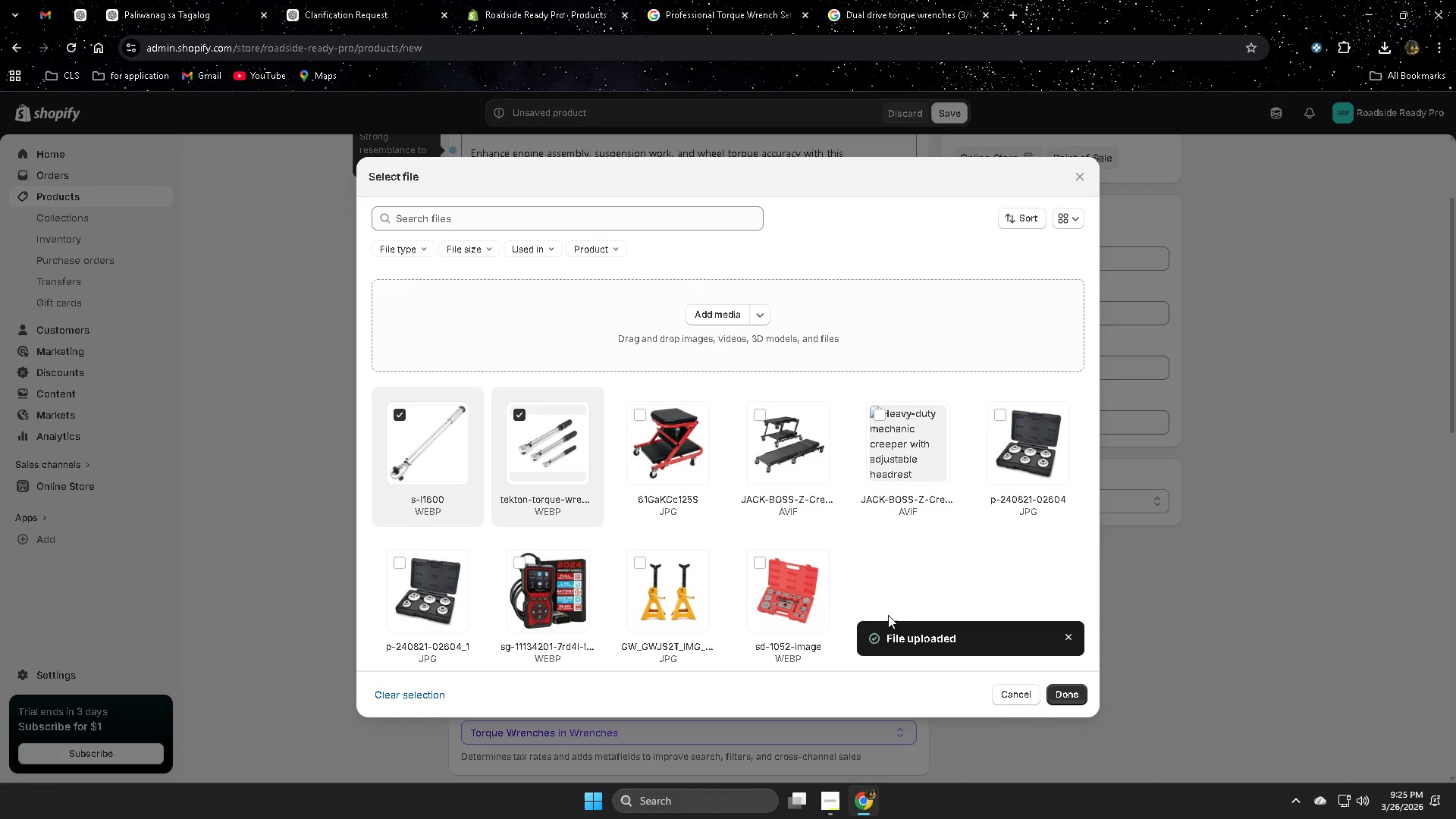 
left_click([1064, 694])
 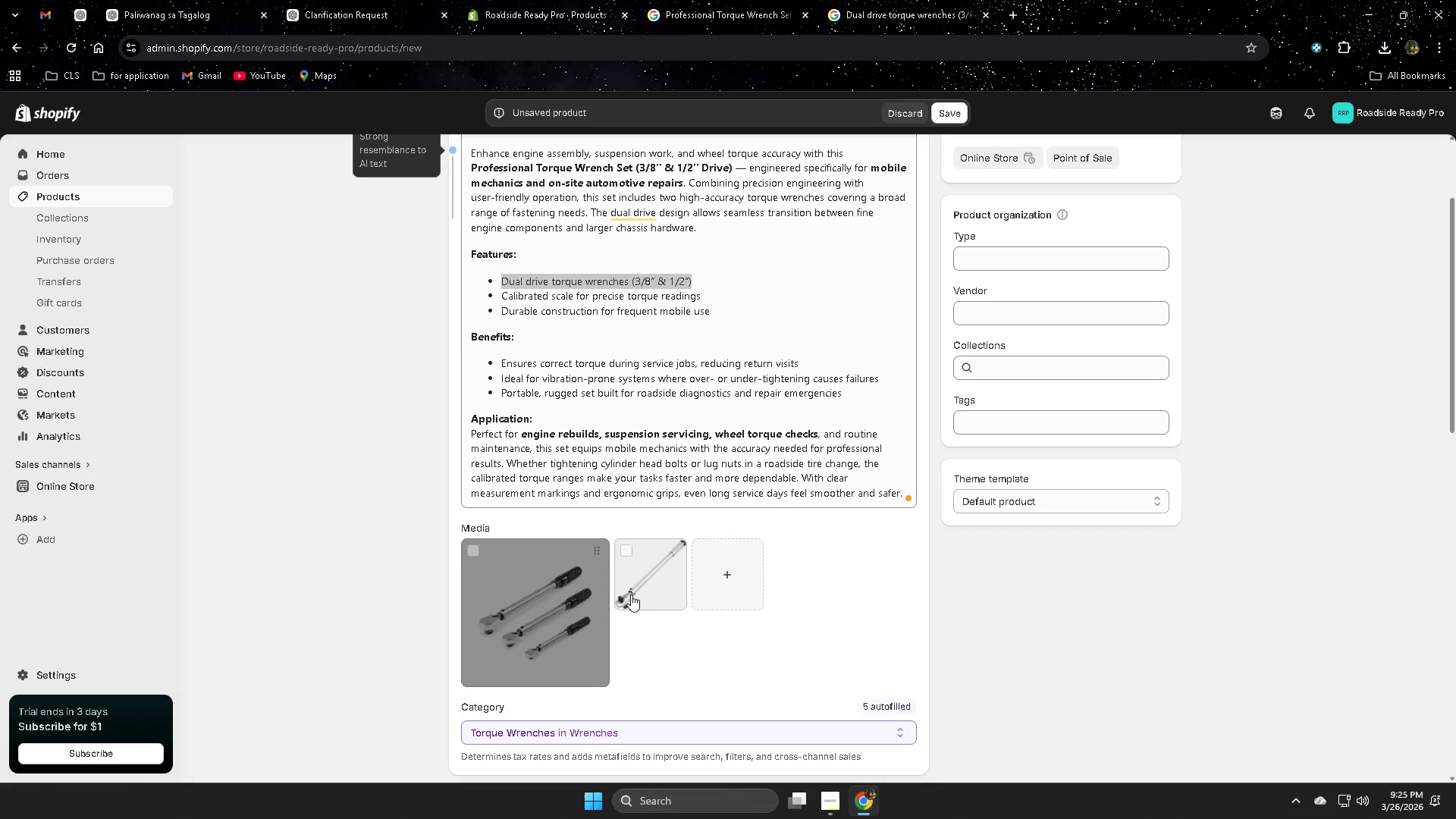 
left_click_drag(start_coordinate=[654, 589], to_coordinate=[526, 626])
 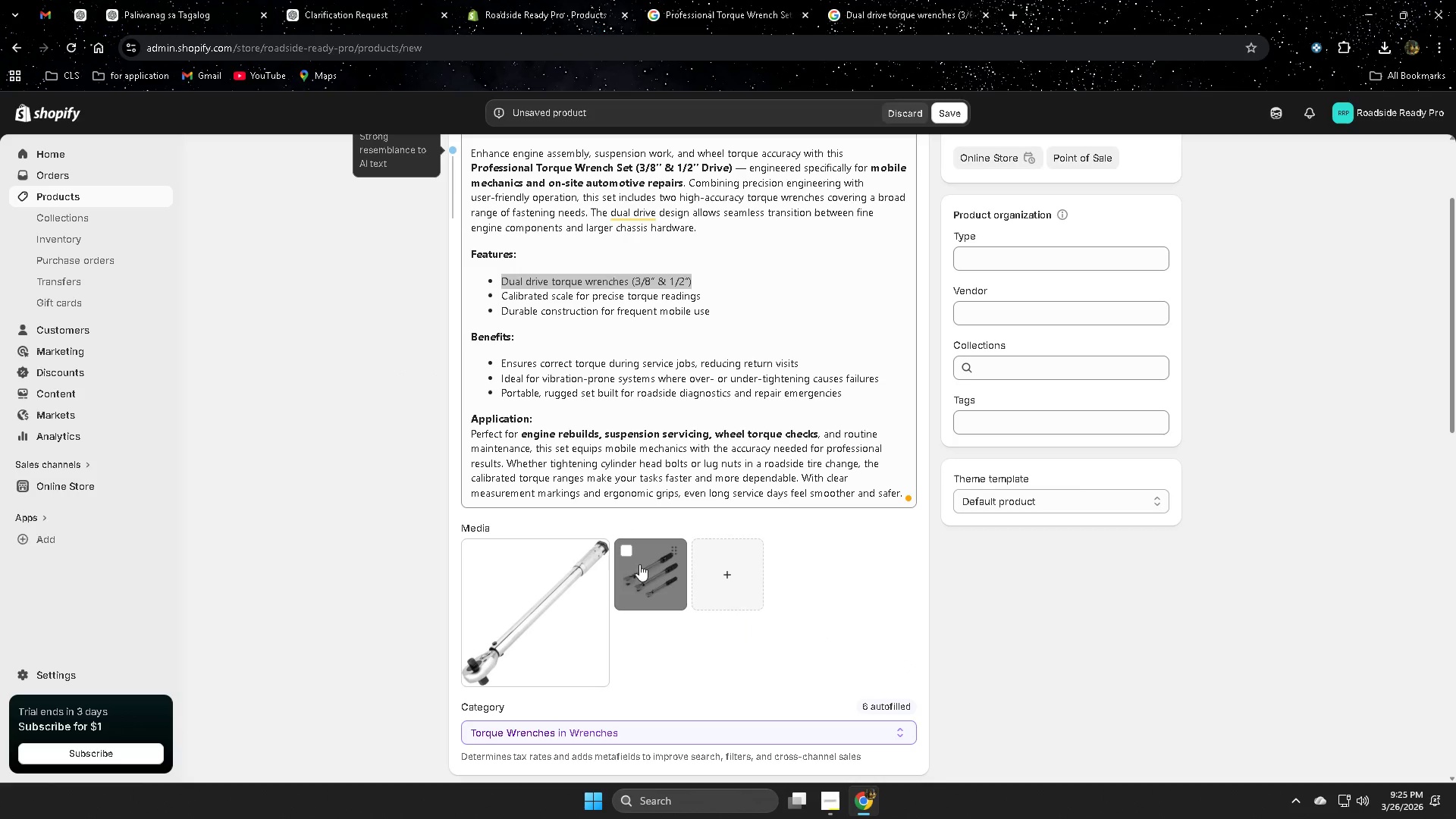 
left_click([629, 551])
 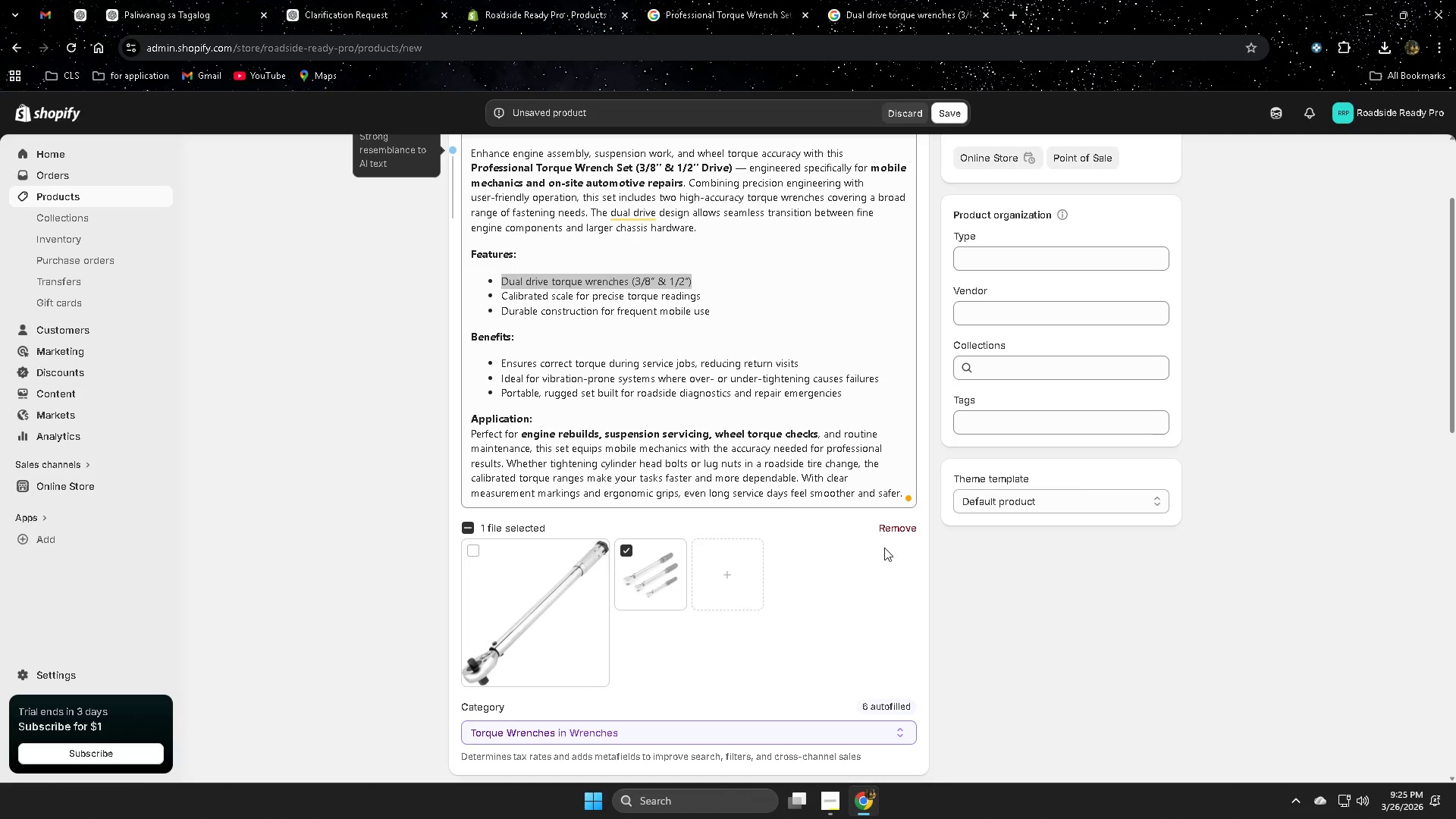 
left_click([900, 527])
 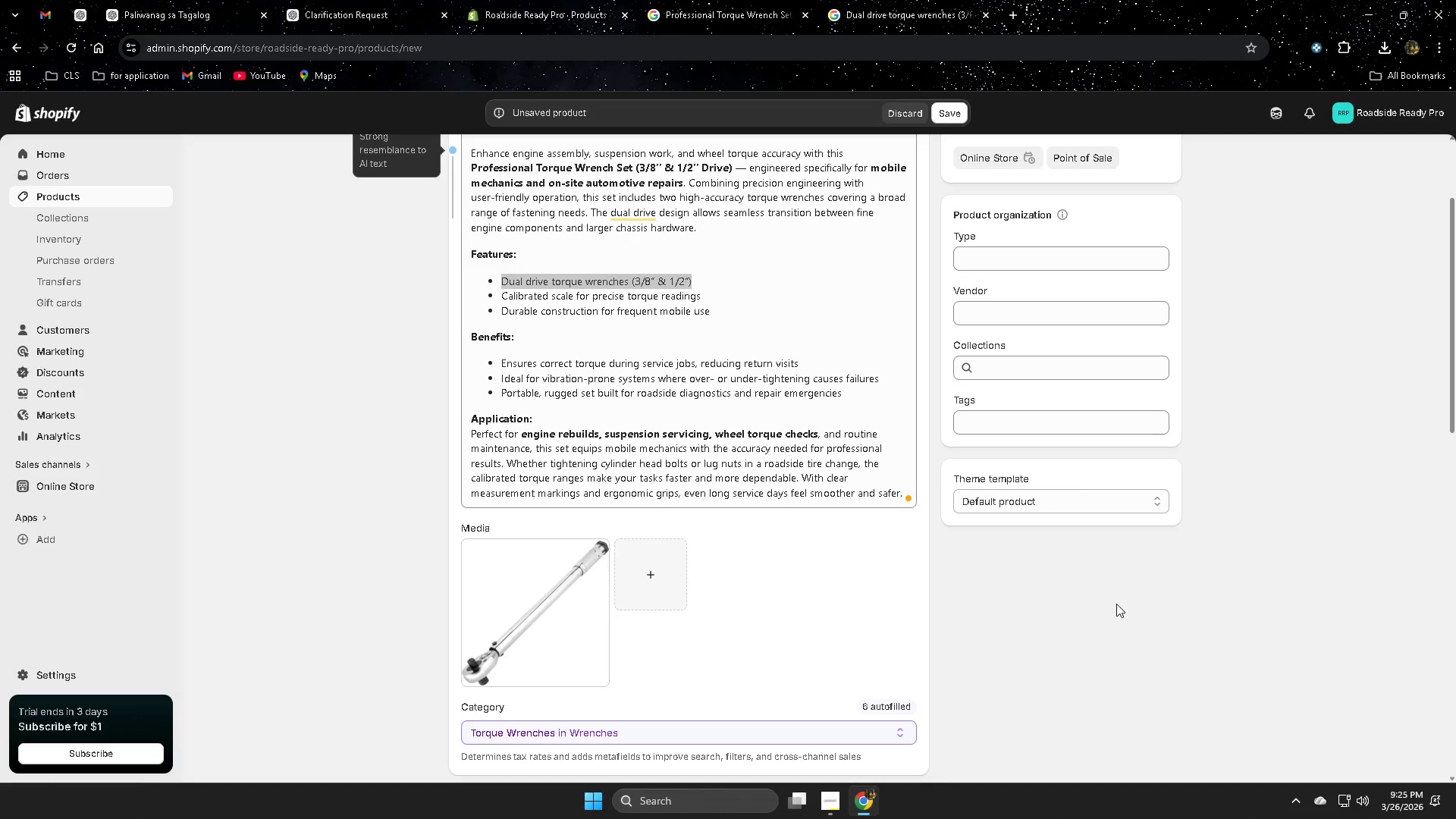 
left_click([1132, 592])
 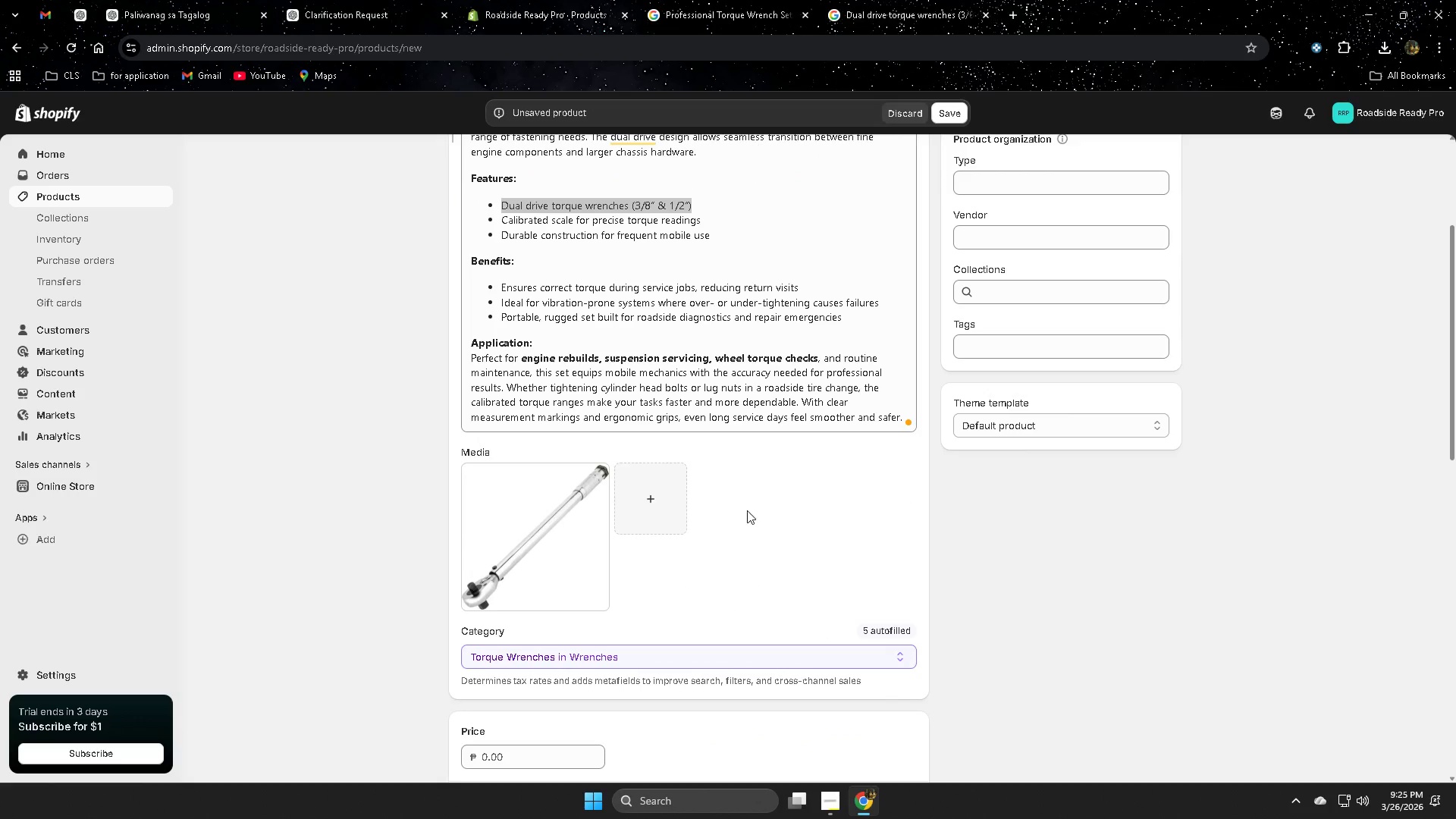 
scroll: coordinate [1117, 603], scroll_direction: down, amount: 1.0
 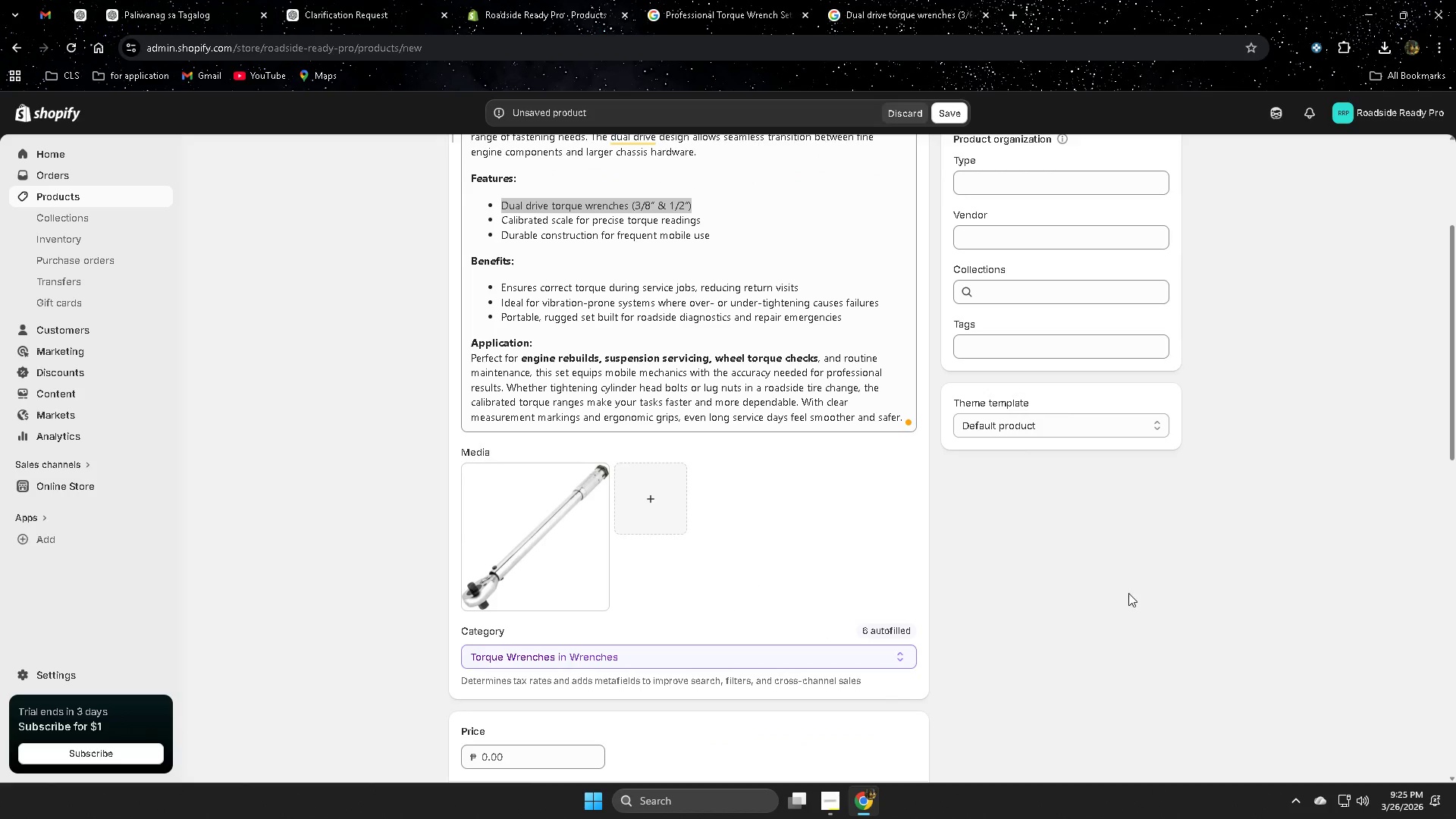 
left_click([534, 546])
 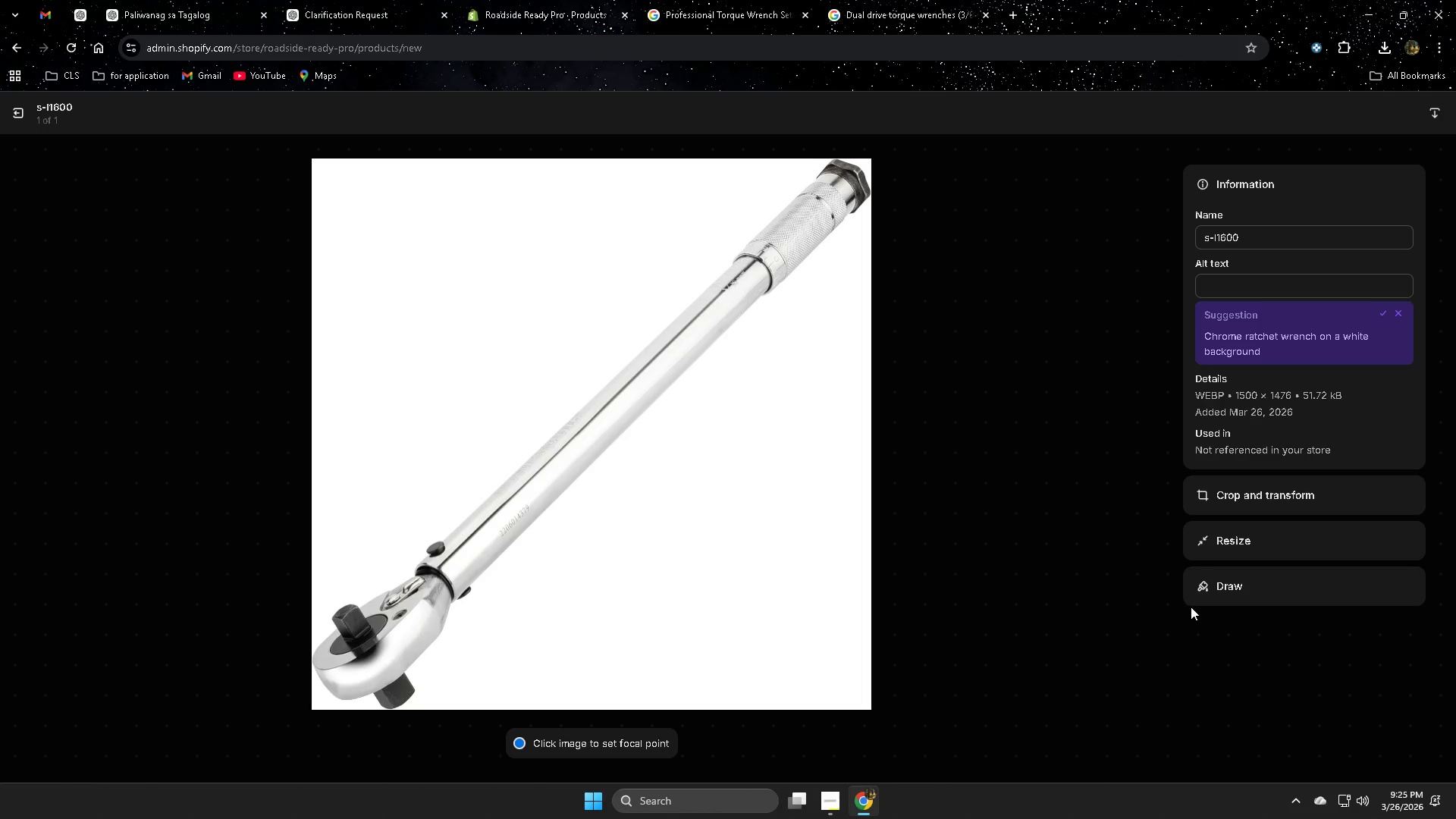 
wait(6.33)
 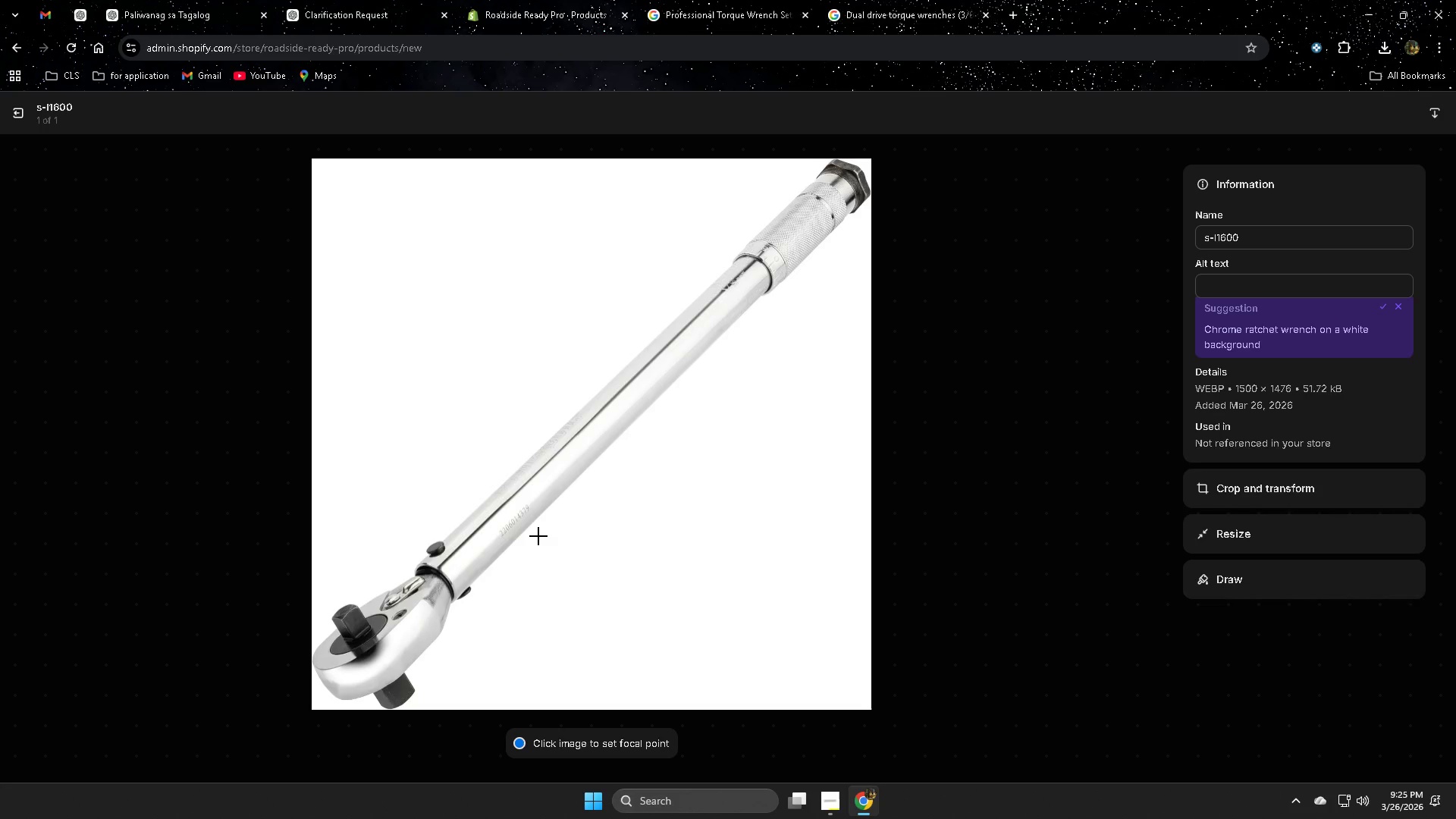 
left_click([1274, 541])
 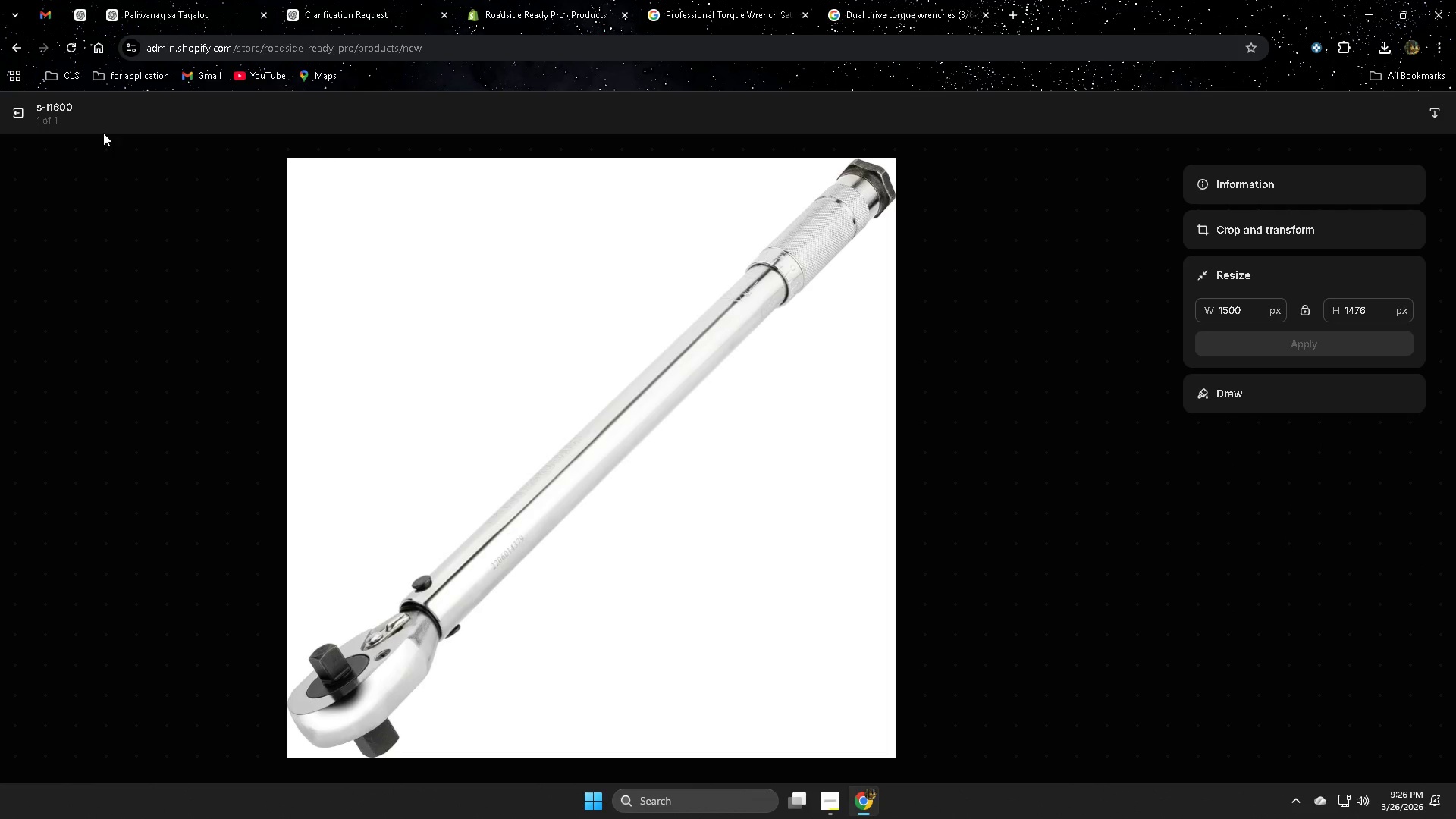 
mouse_move([52, 14])
 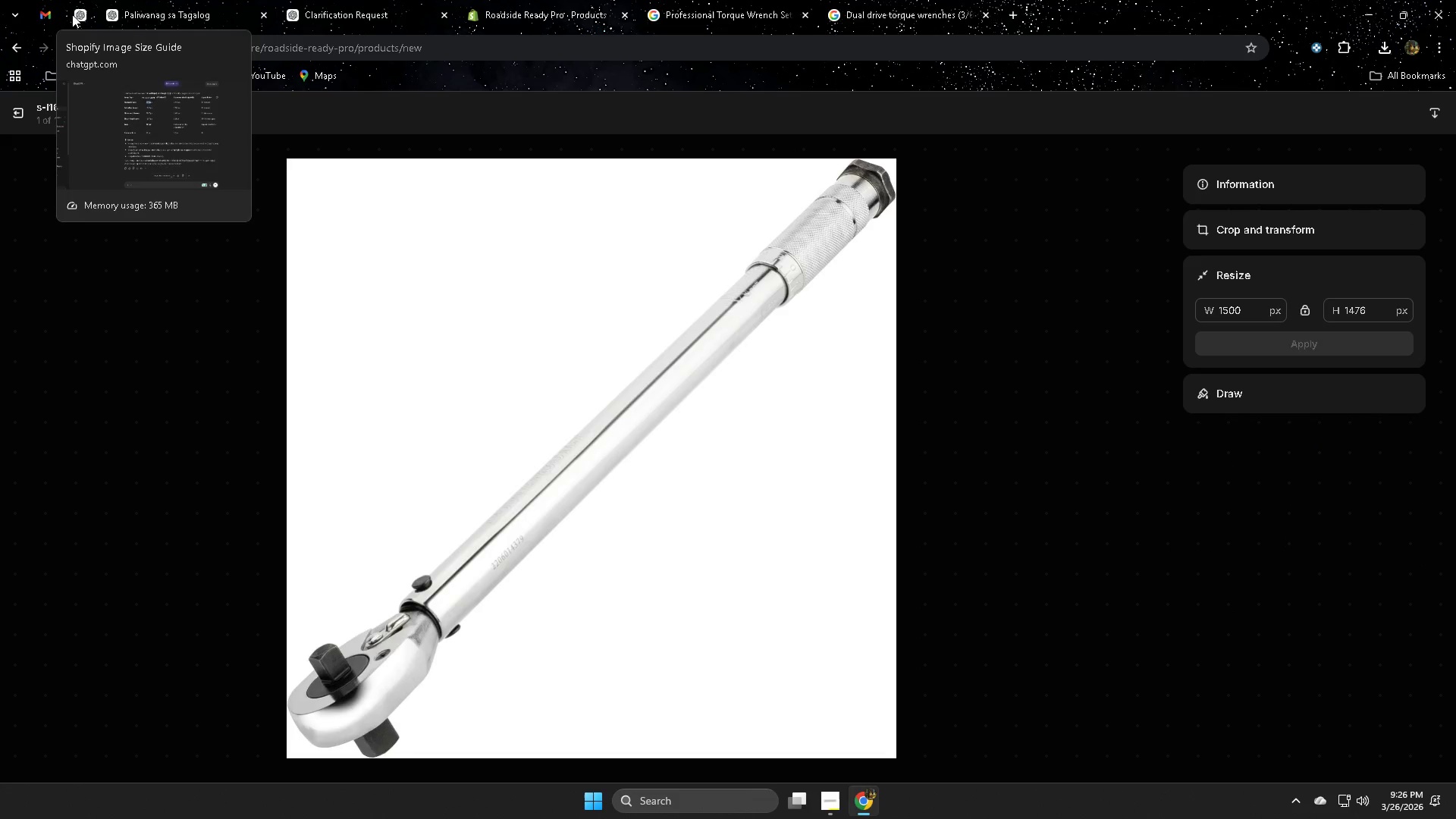 
left_click([72, 14])
 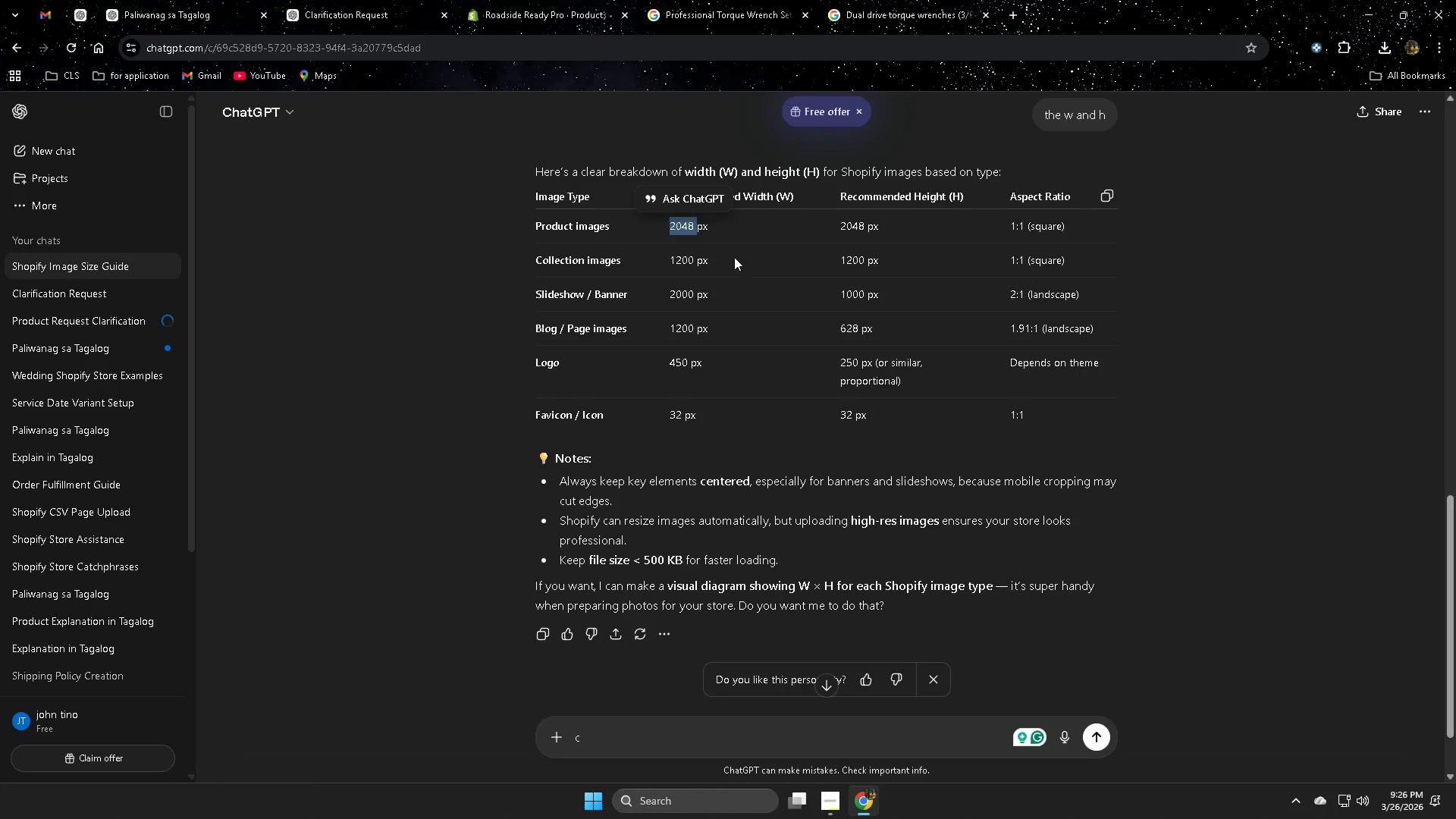 
key(Control+ControlLeft)
 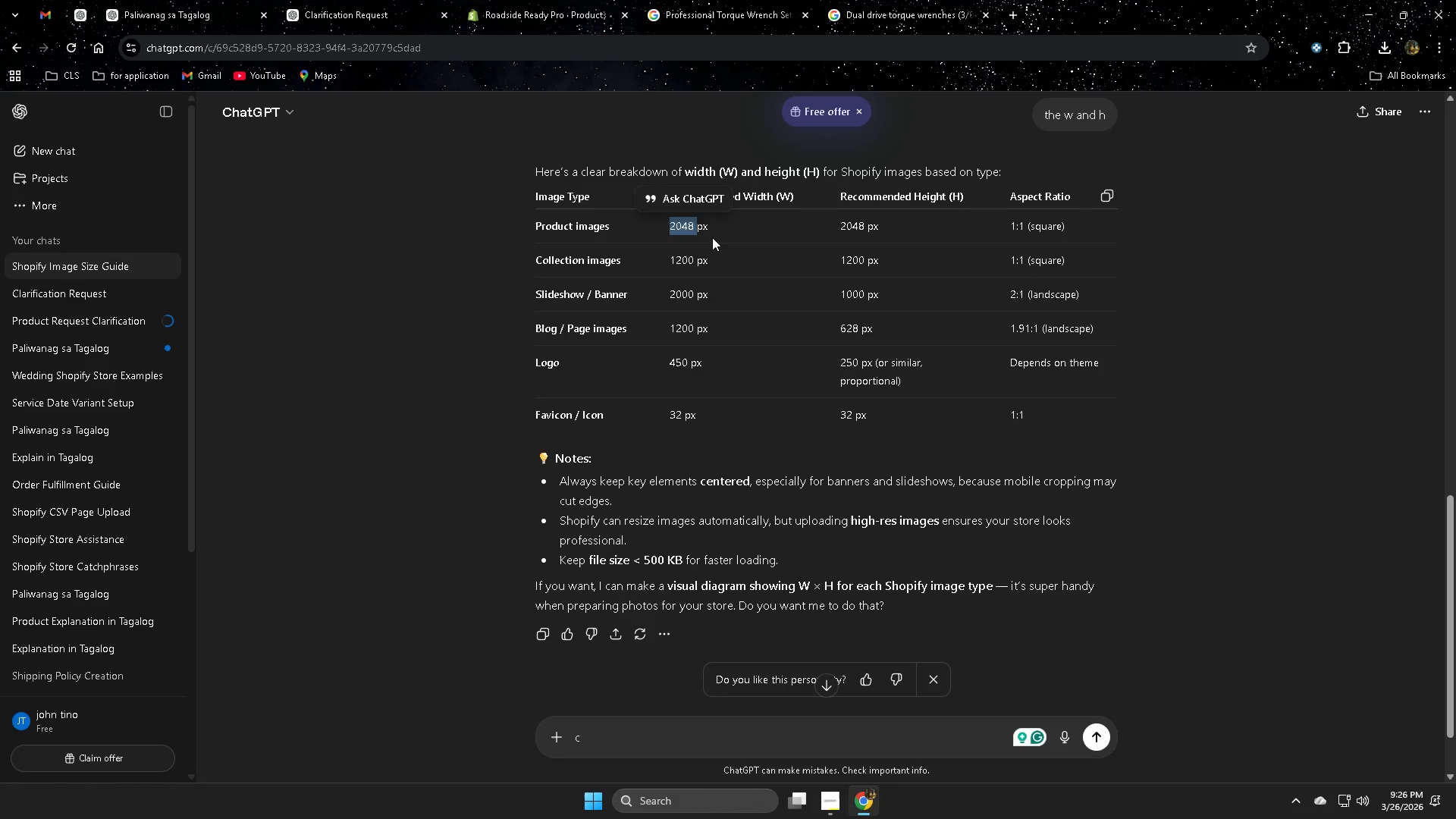 
key(Control+C)
 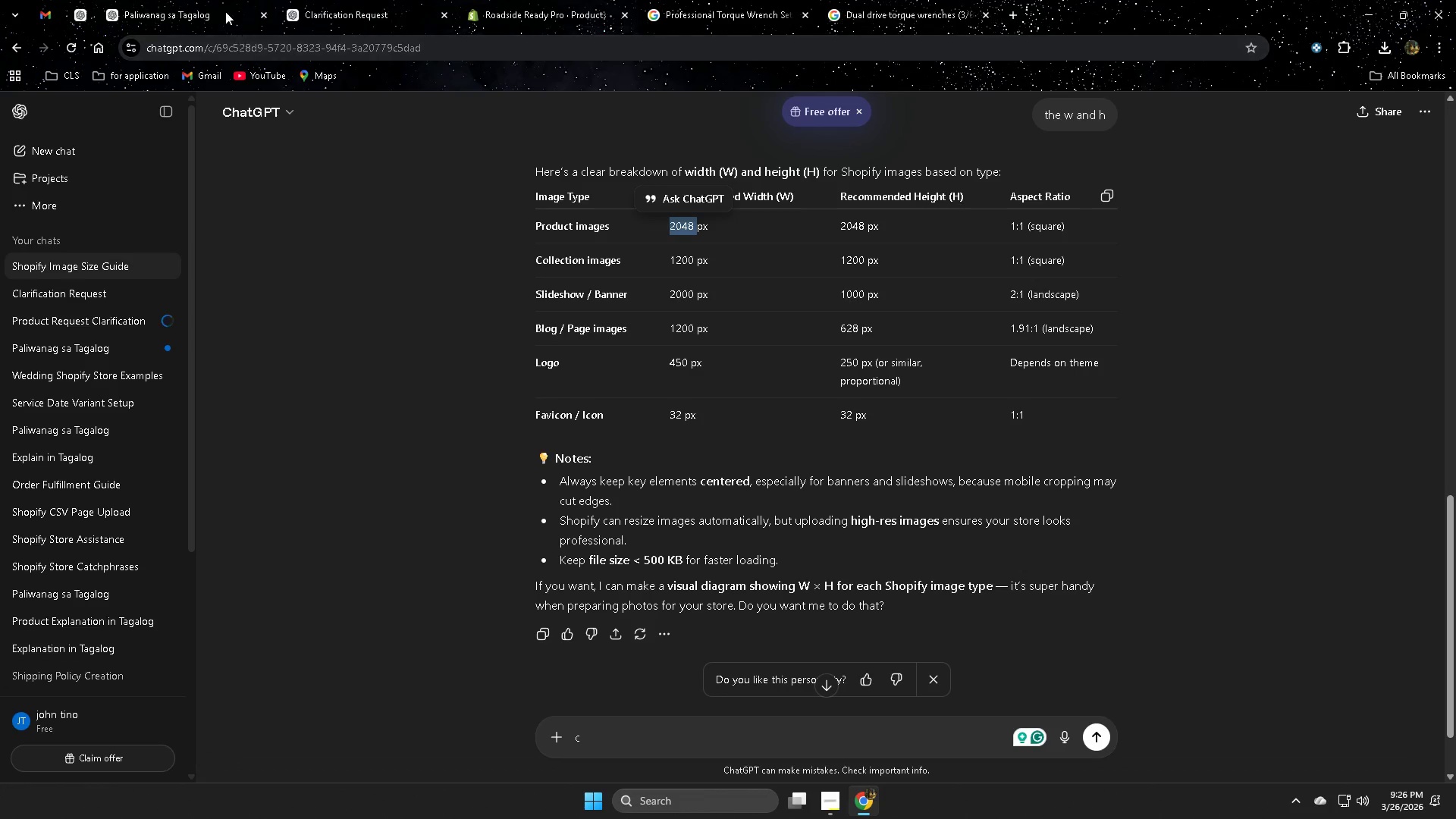 
left_click([190, 9])
 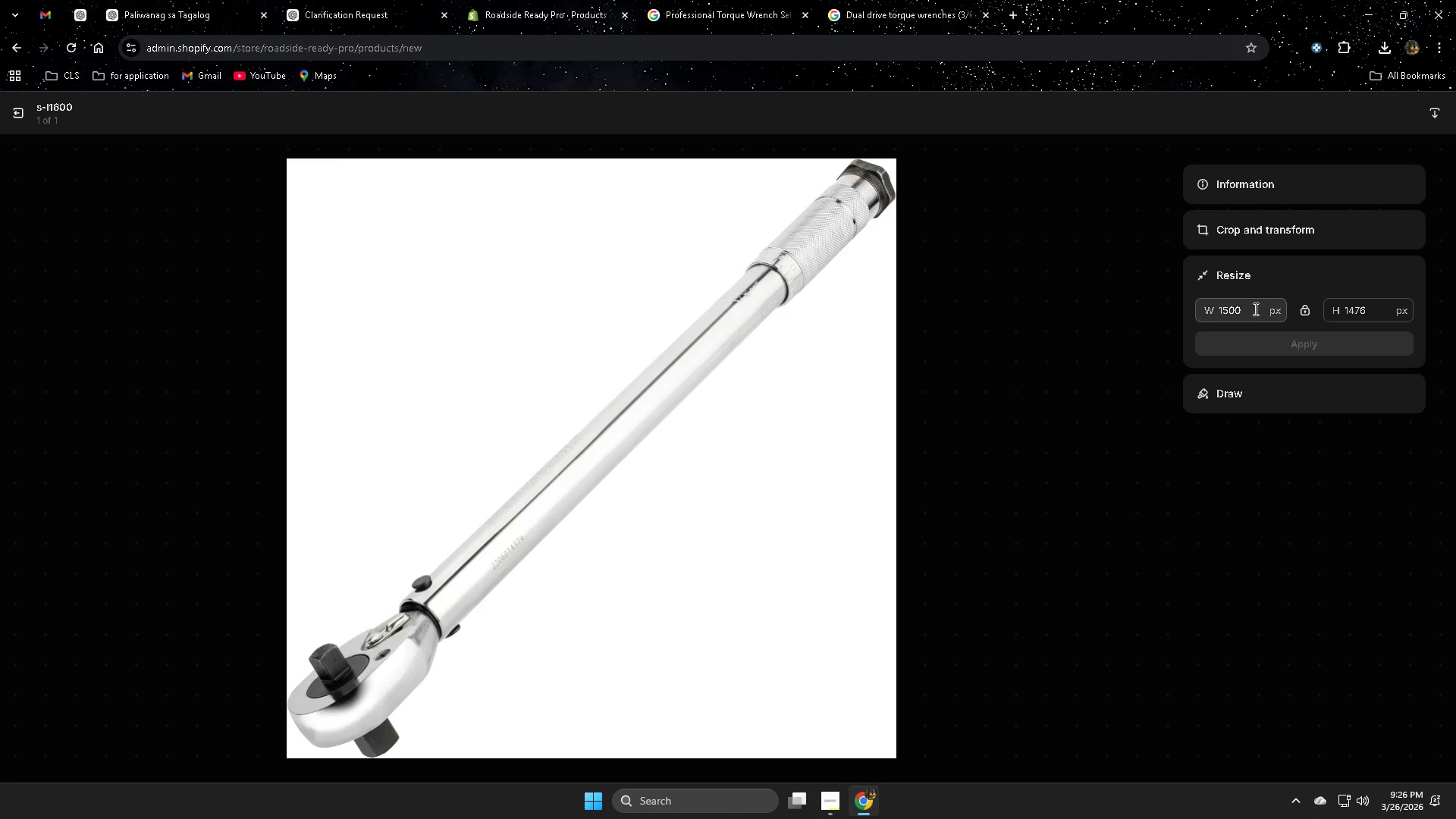 
double_click([1251, 312])
 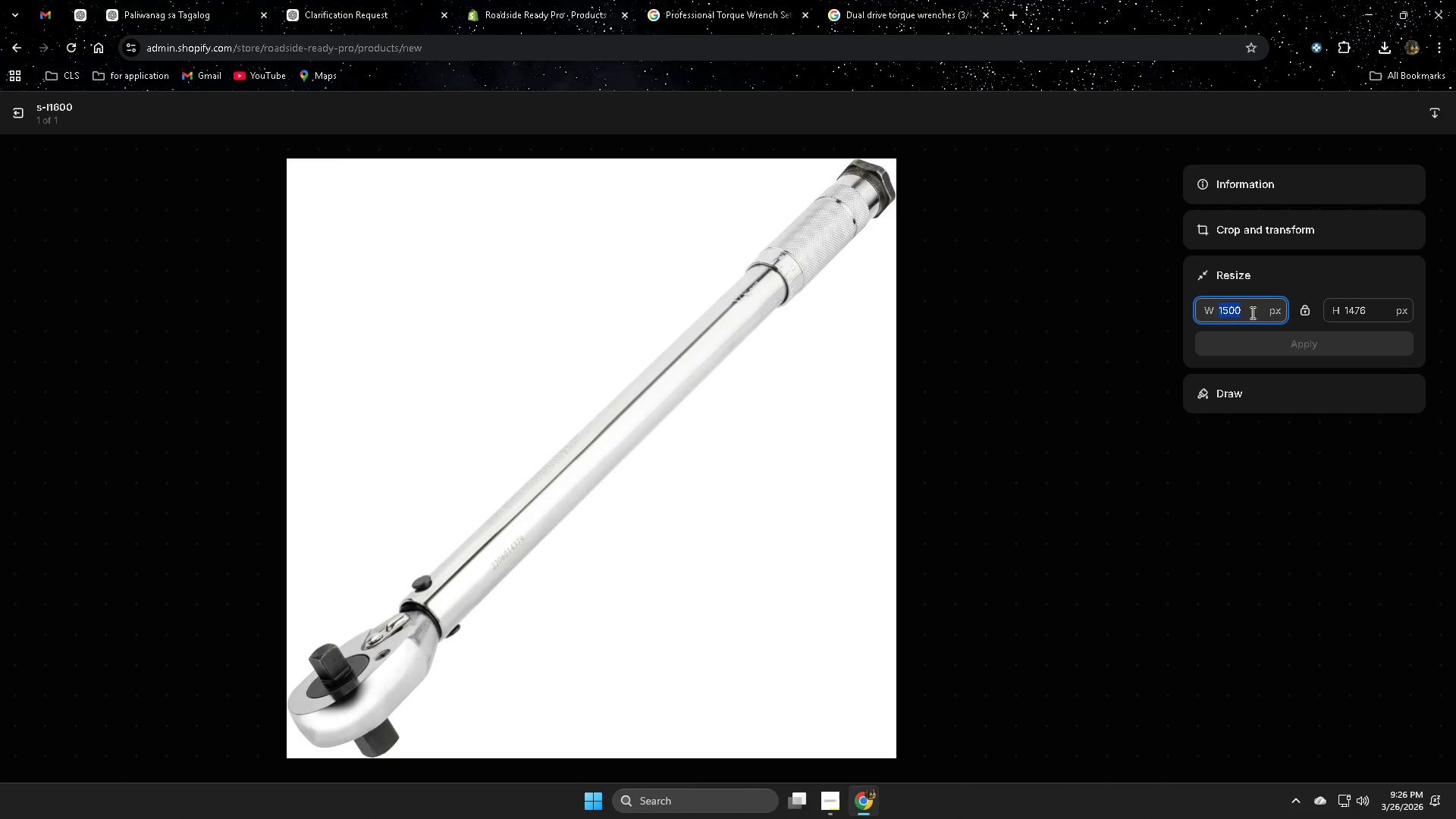 
key(Control+ControlLeft)
 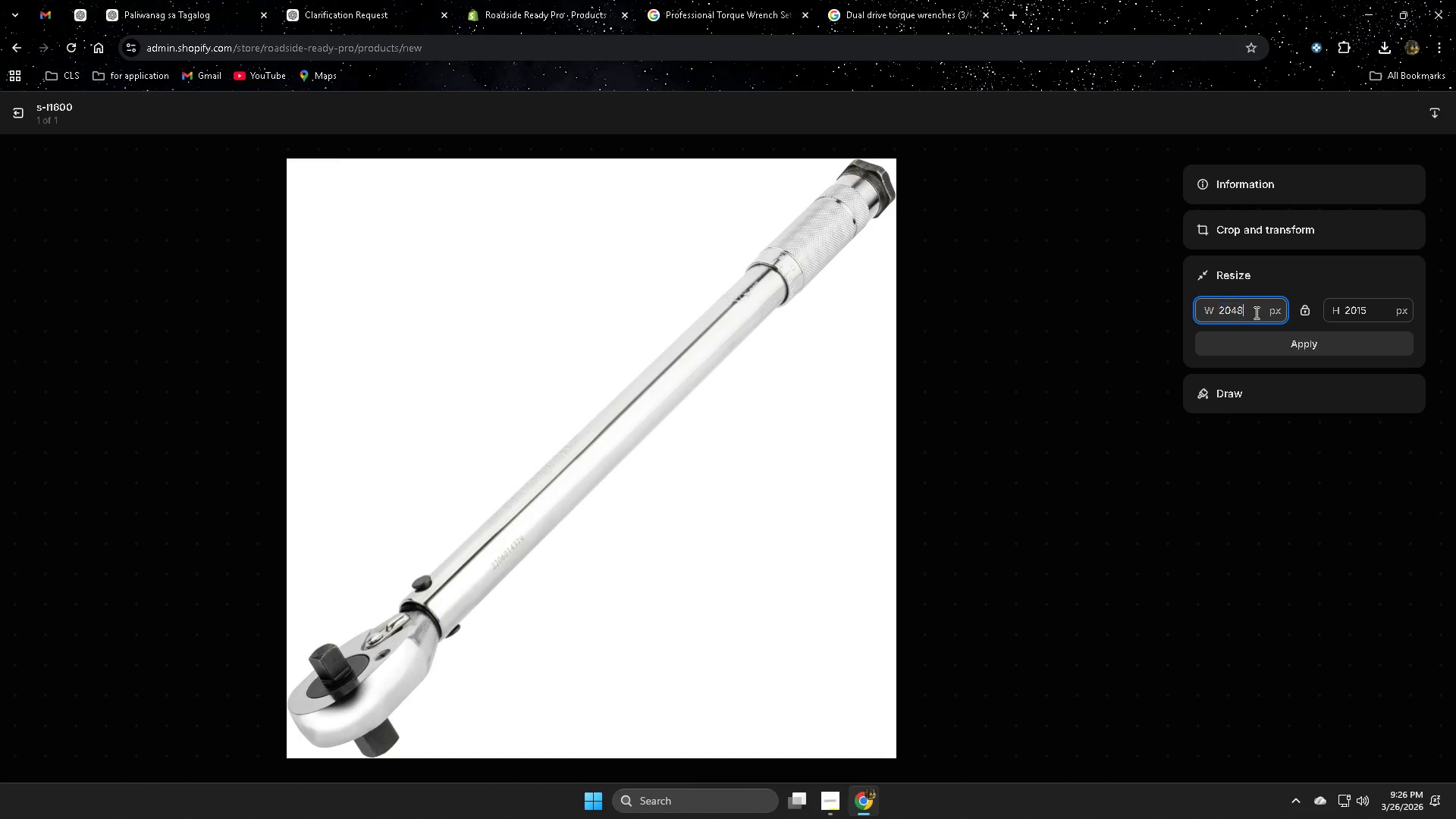 
key(Control+V)
 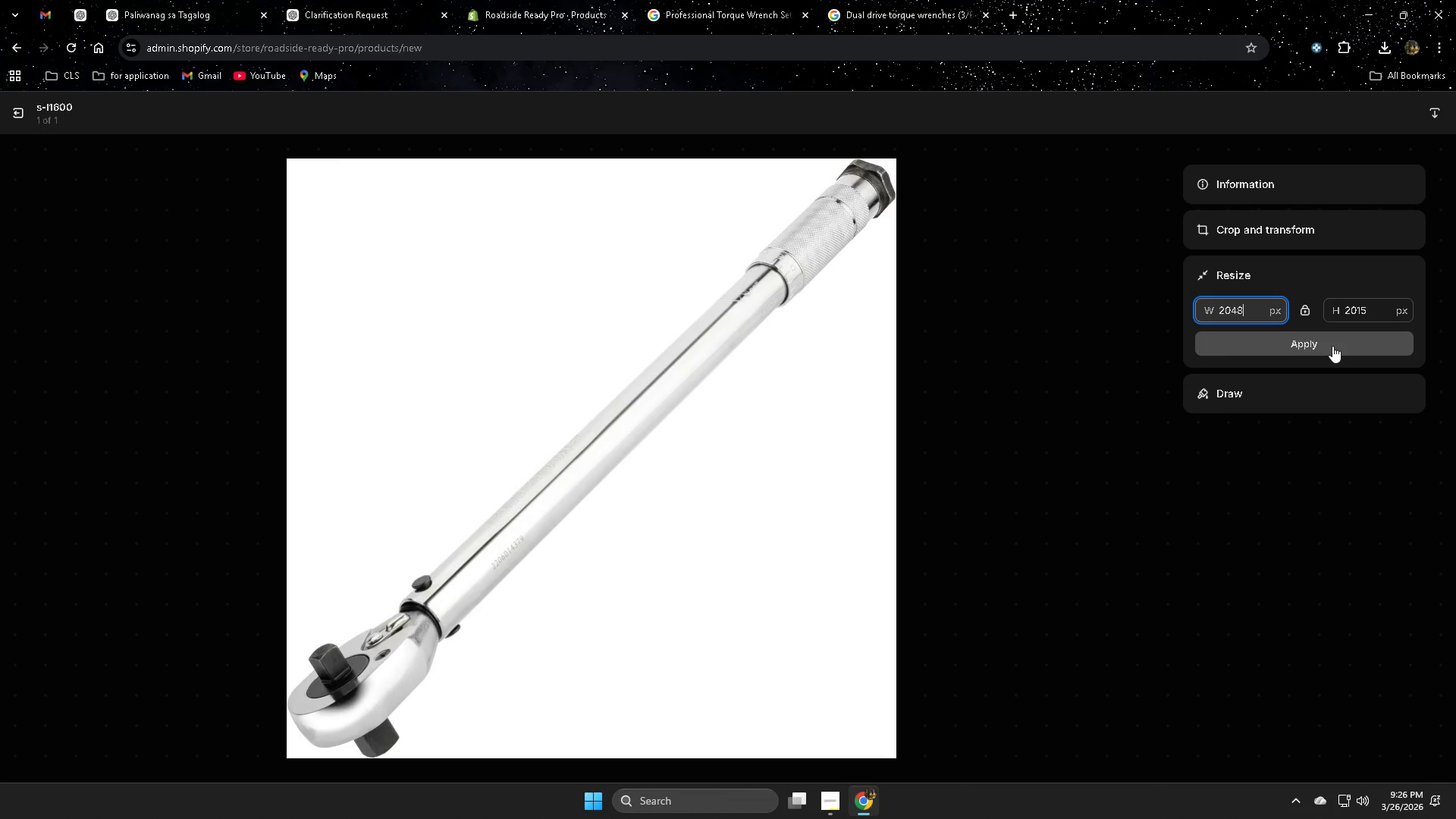 
left_click([1332, 346])
 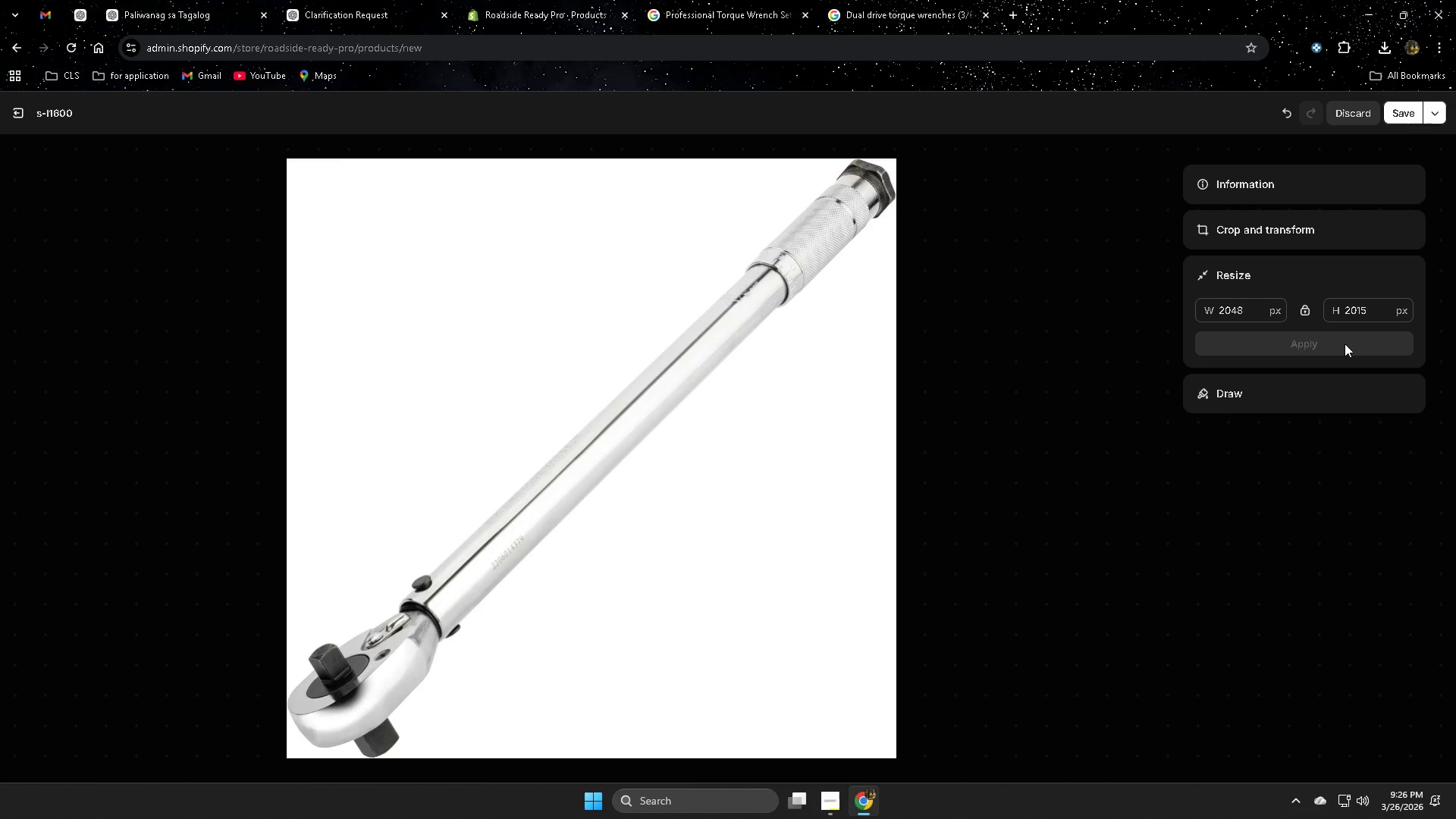 
wait(5.78)
 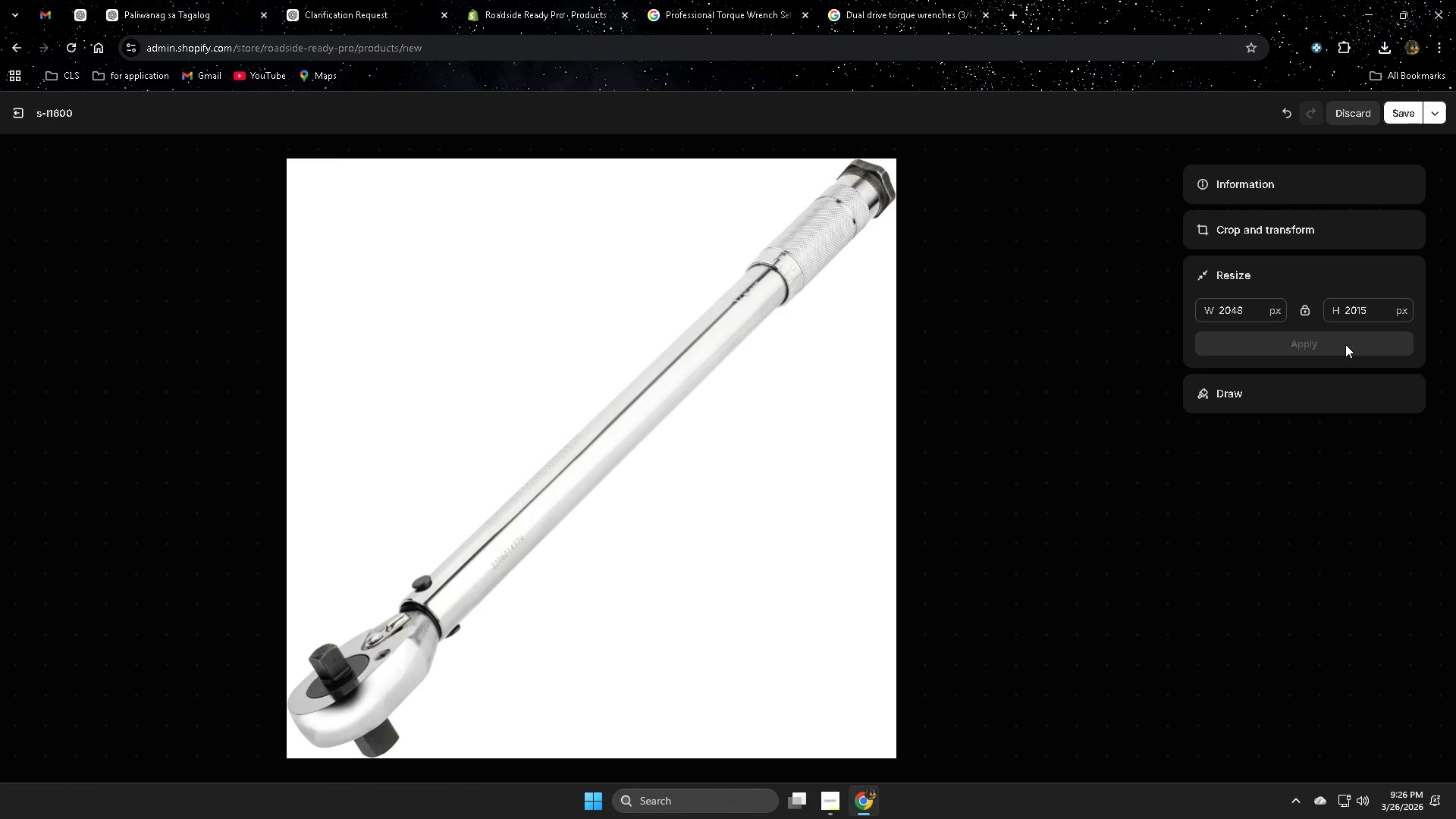 
left_click([1334, 184])
 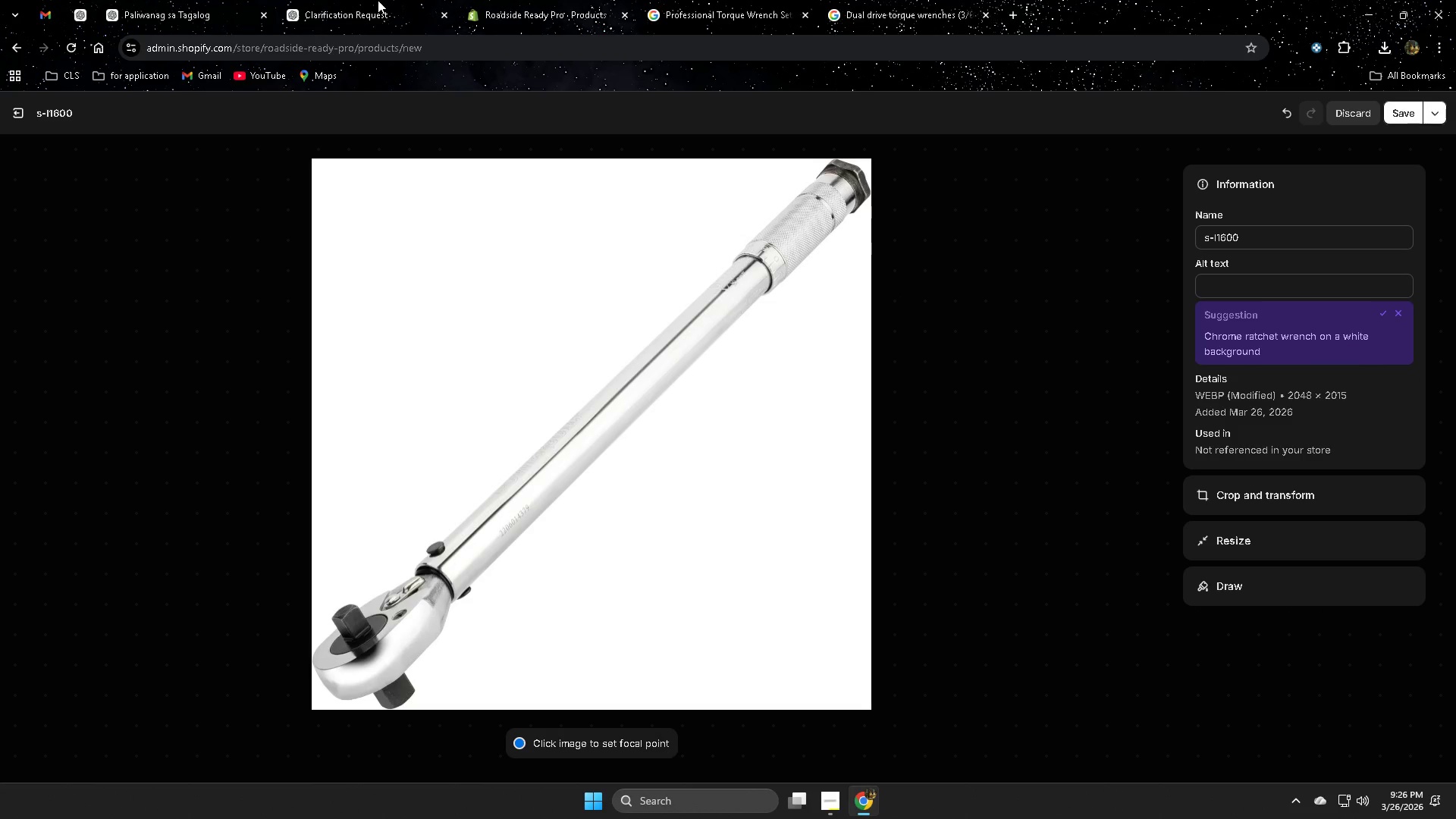 
mouse_move([520, 0])
 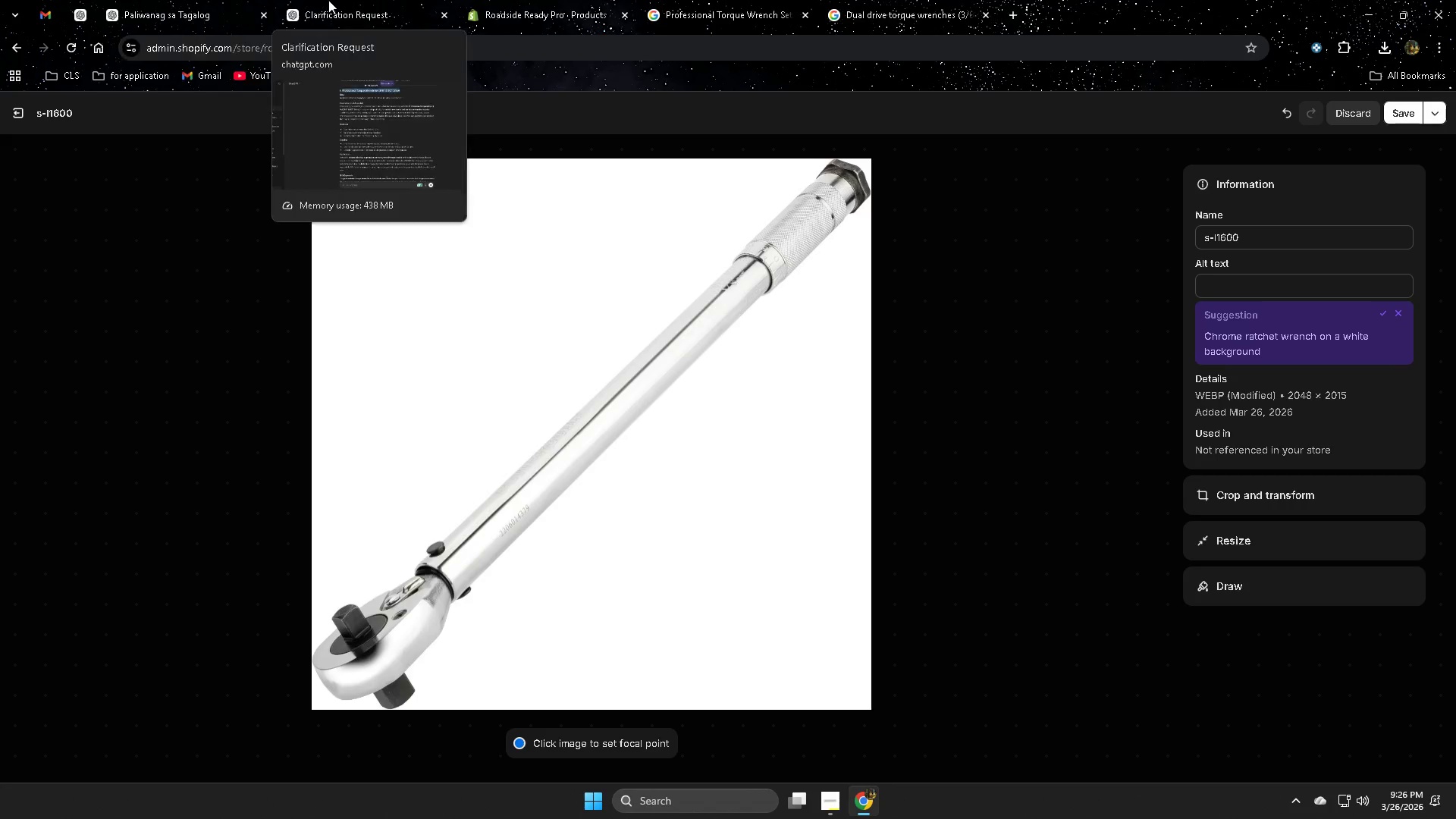 
left_click([374, 0])
 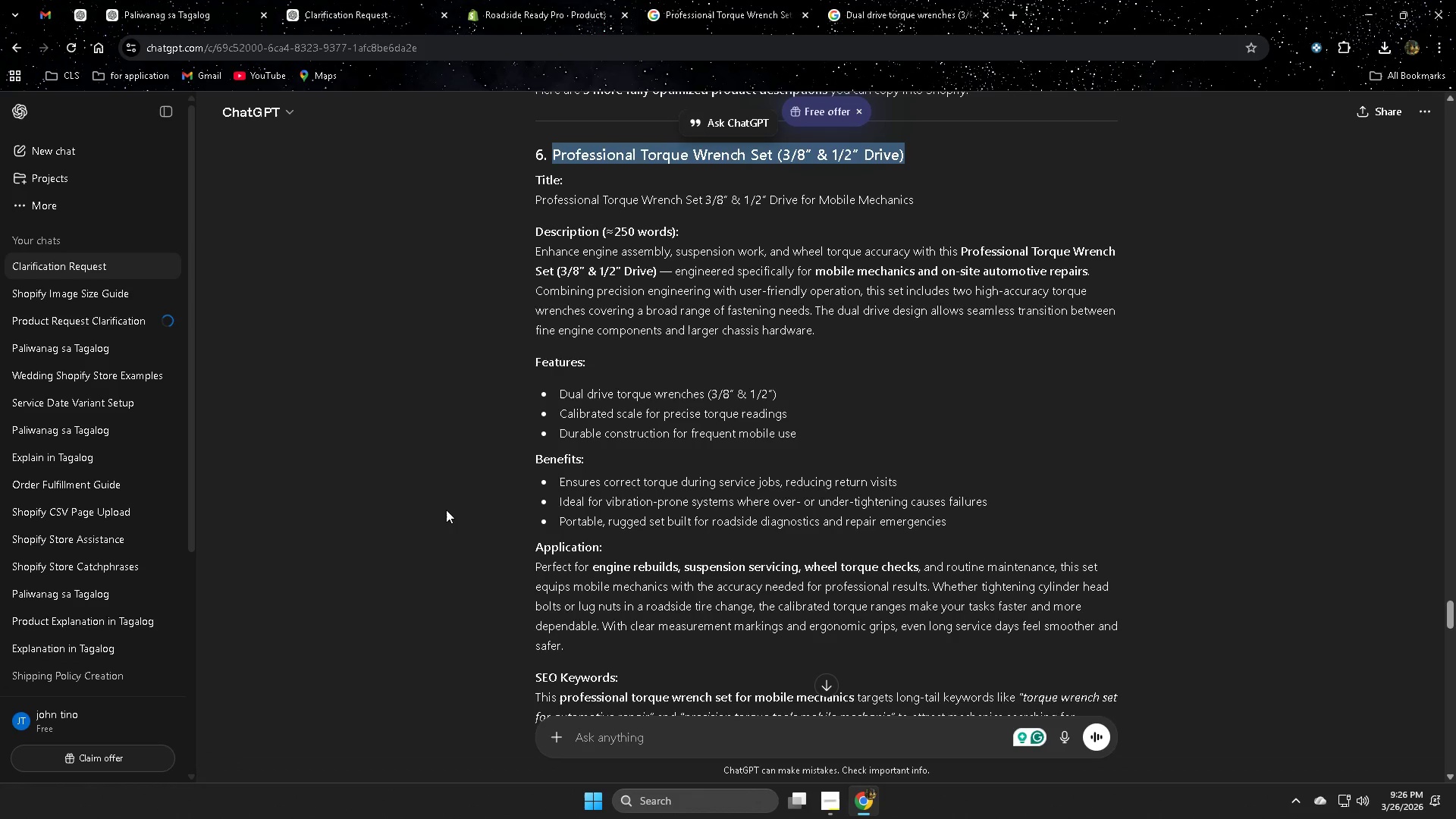 
scroll: coordinate [602, 561], scroll_direction: down, amount: 4.0
 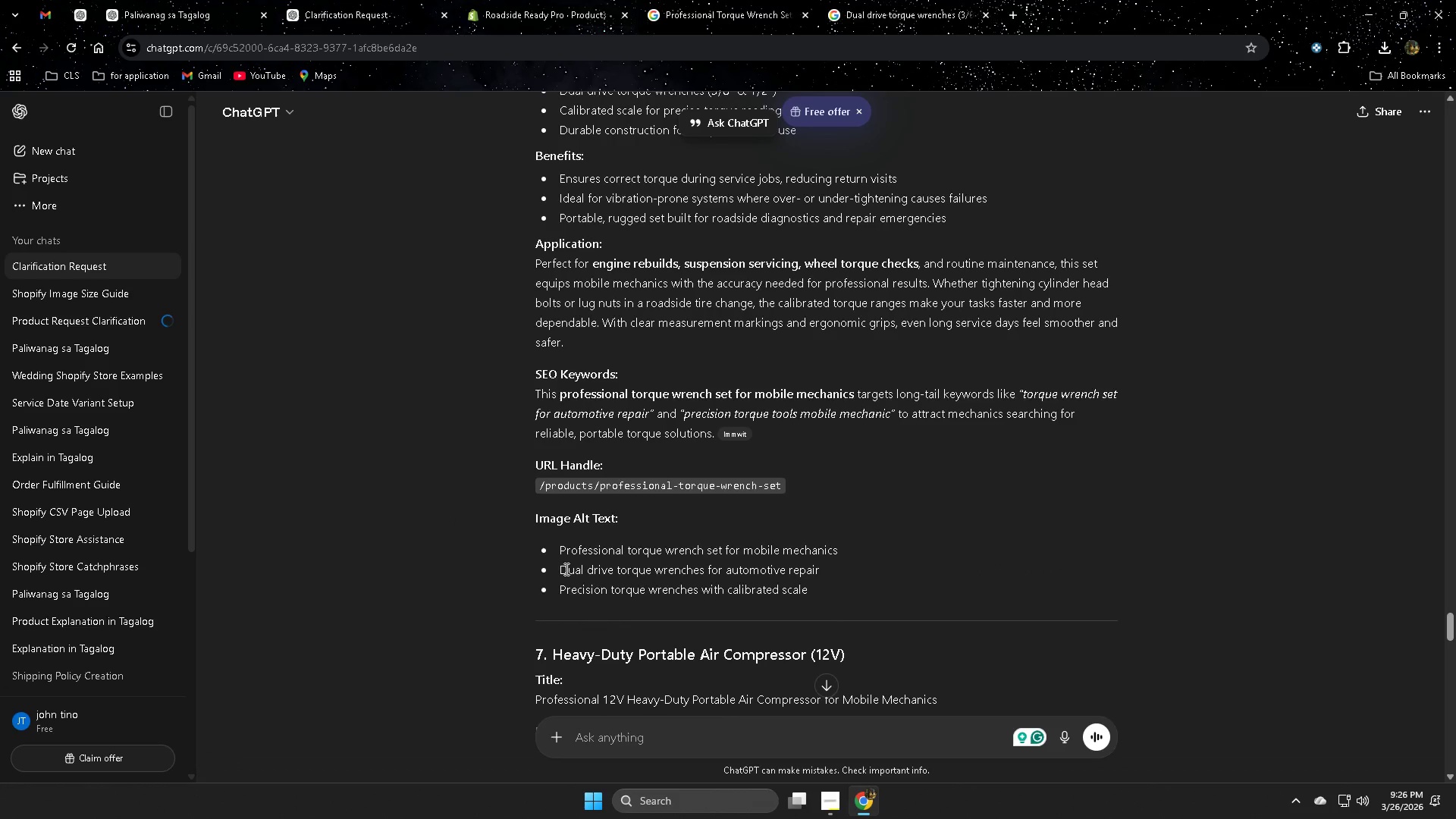 
left_click([565, 568])
 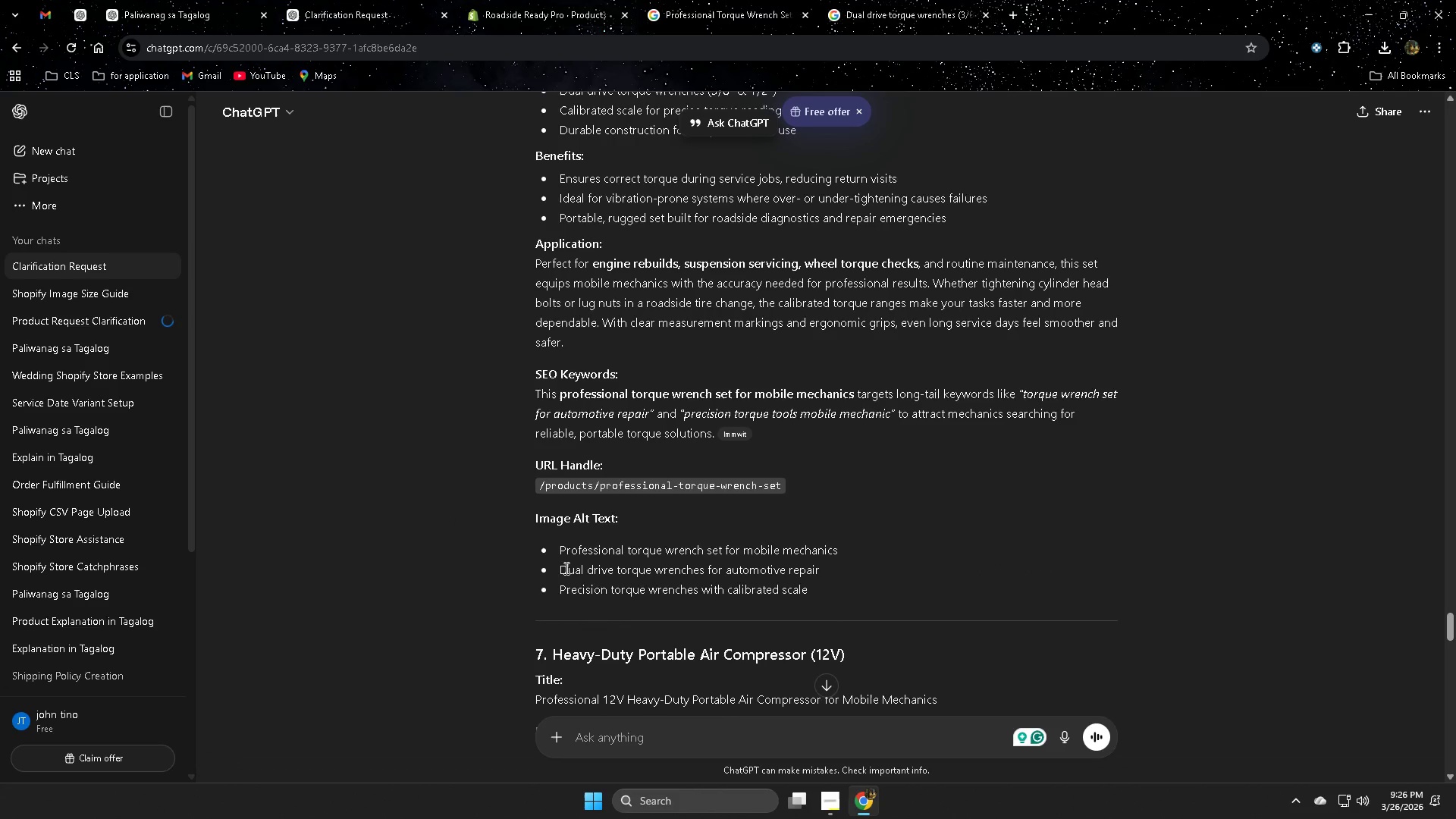 
left_click_drag(start_coordinate=[565, 568], to_coordinate=[838, 563])
 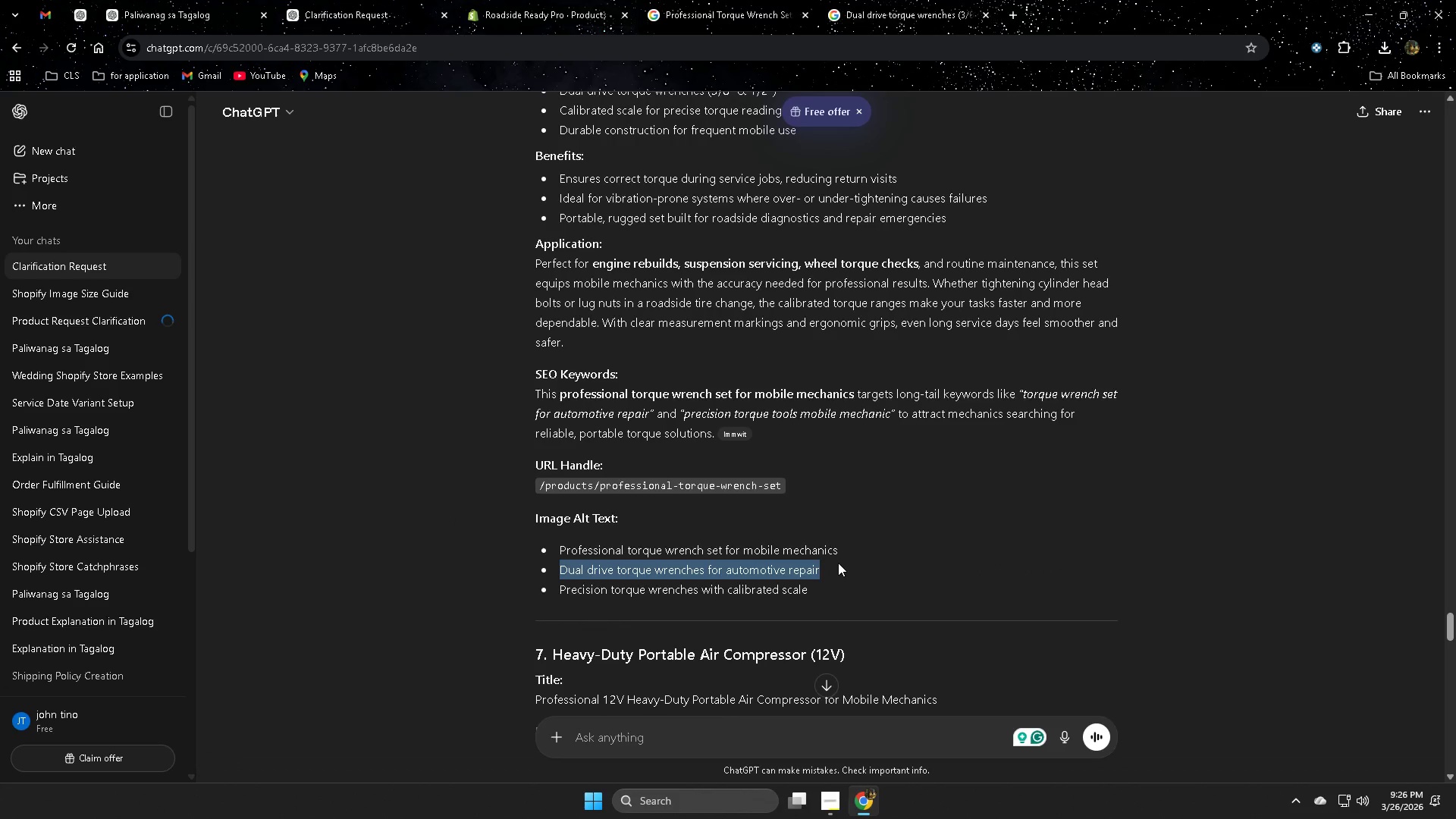 
key(Control+C)
 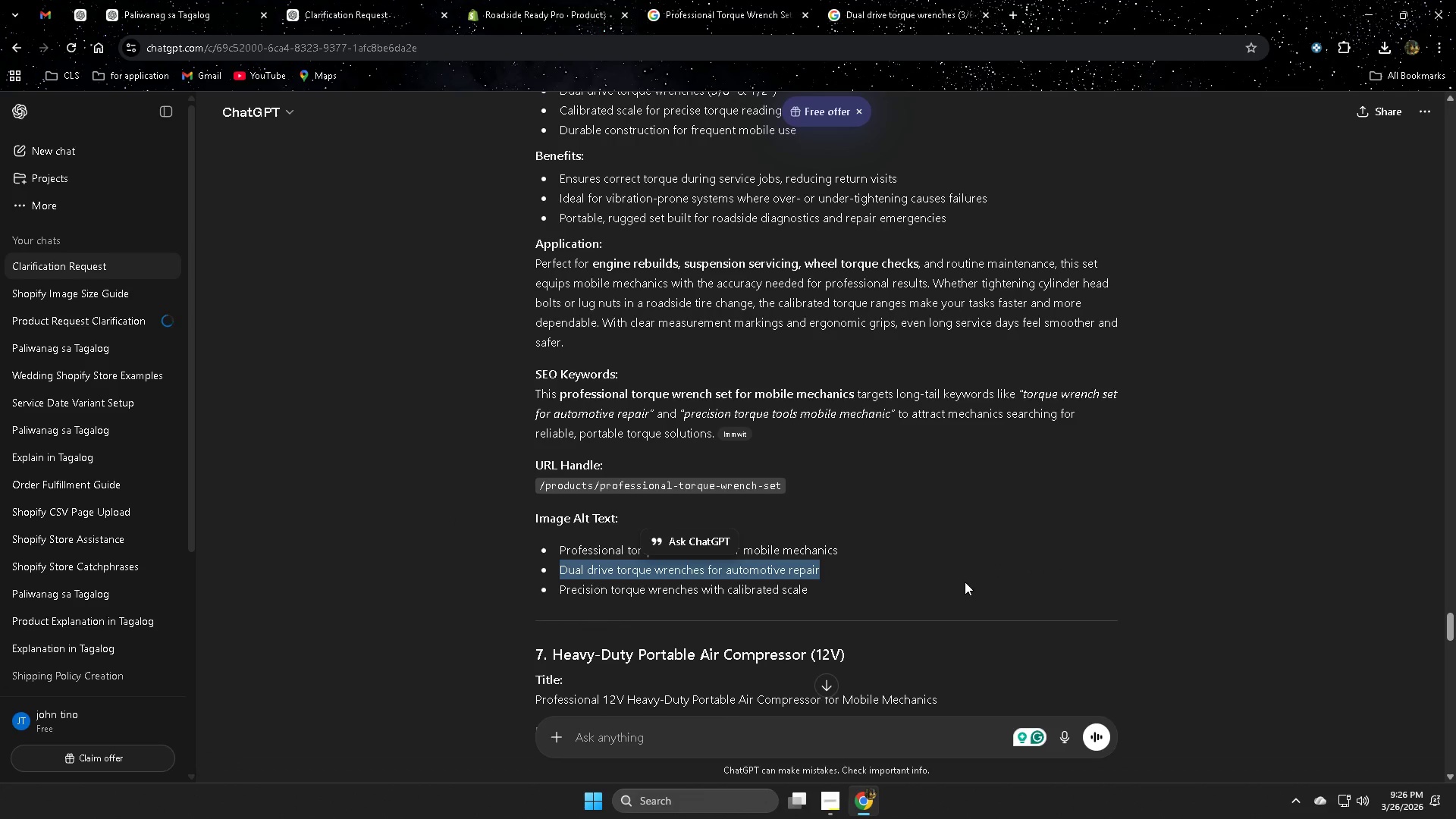 
left_click([965, 582])
 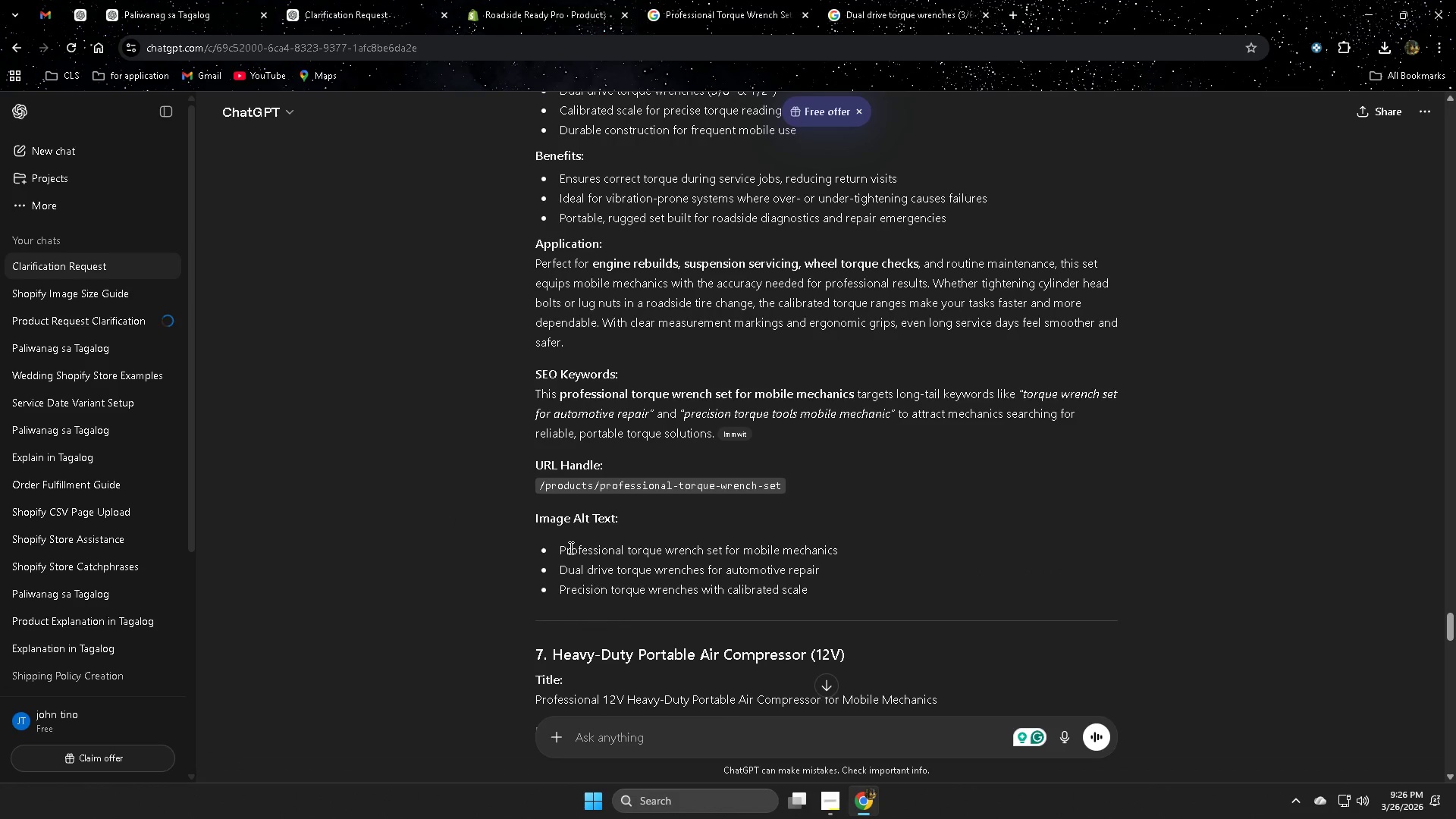 
left_click_drag(start_coordinate=[560, 548], to_coordinate=[849, 552])
 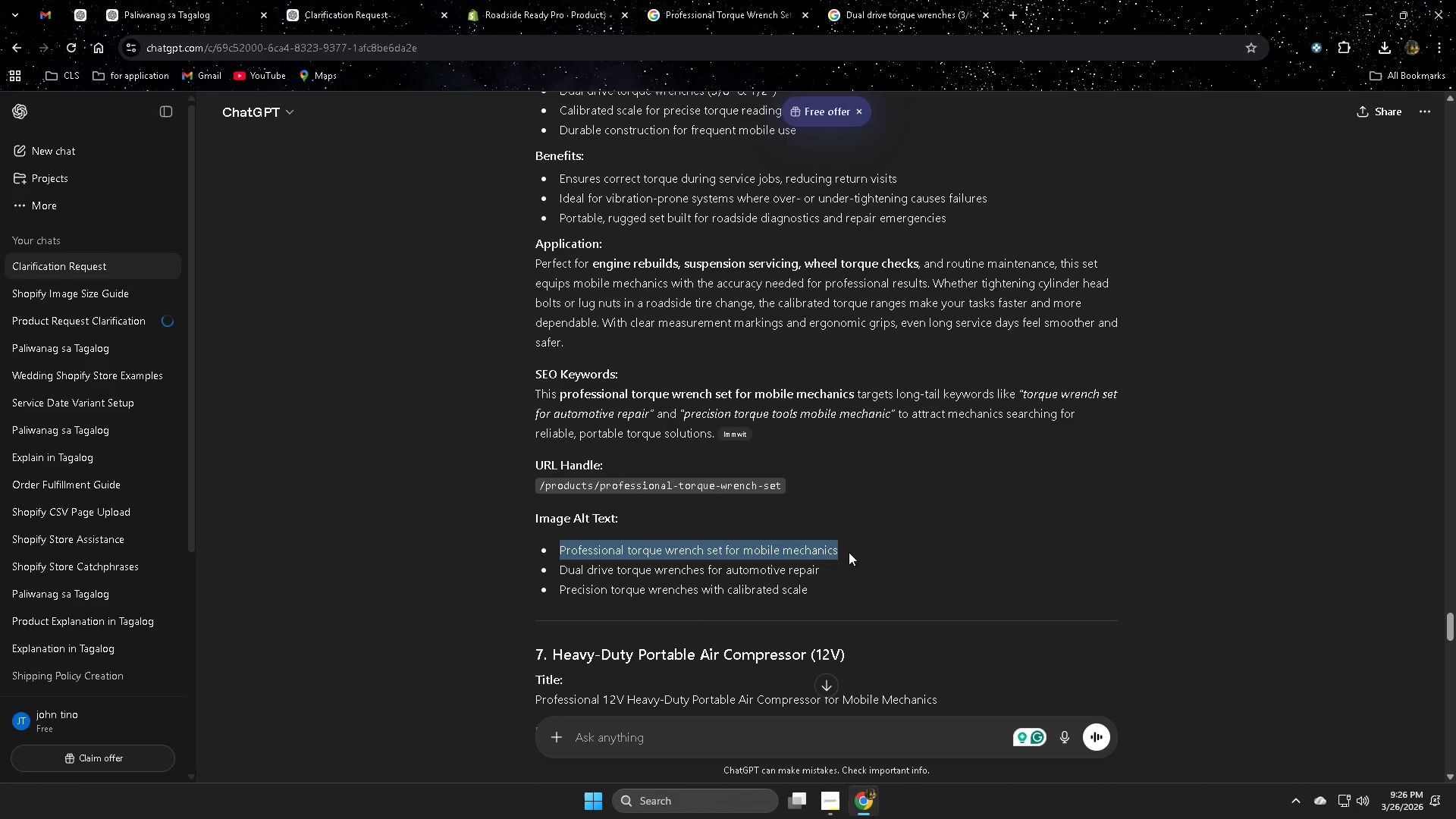 
key(Control+C)
 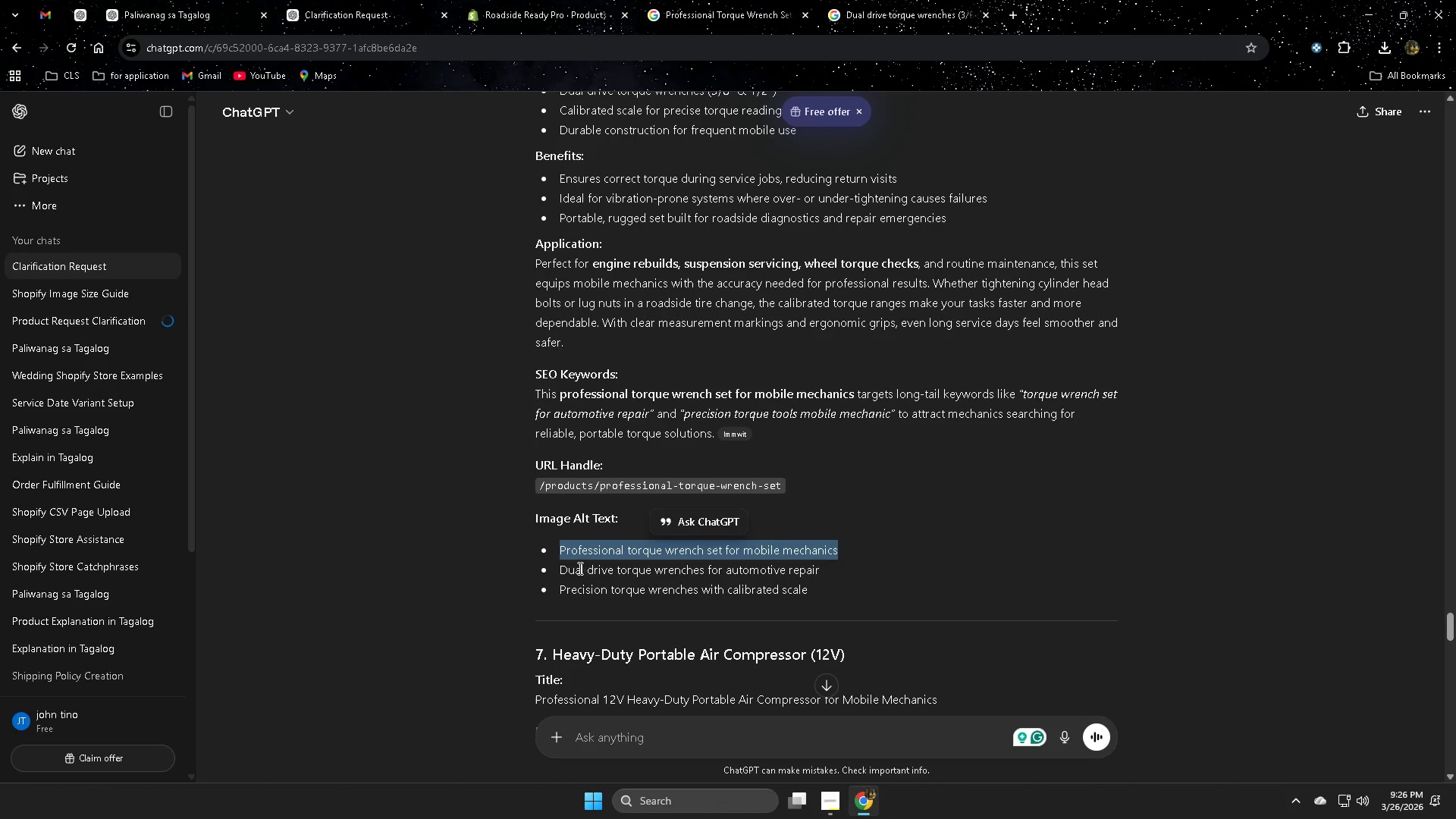 
left_click([579, 568])
 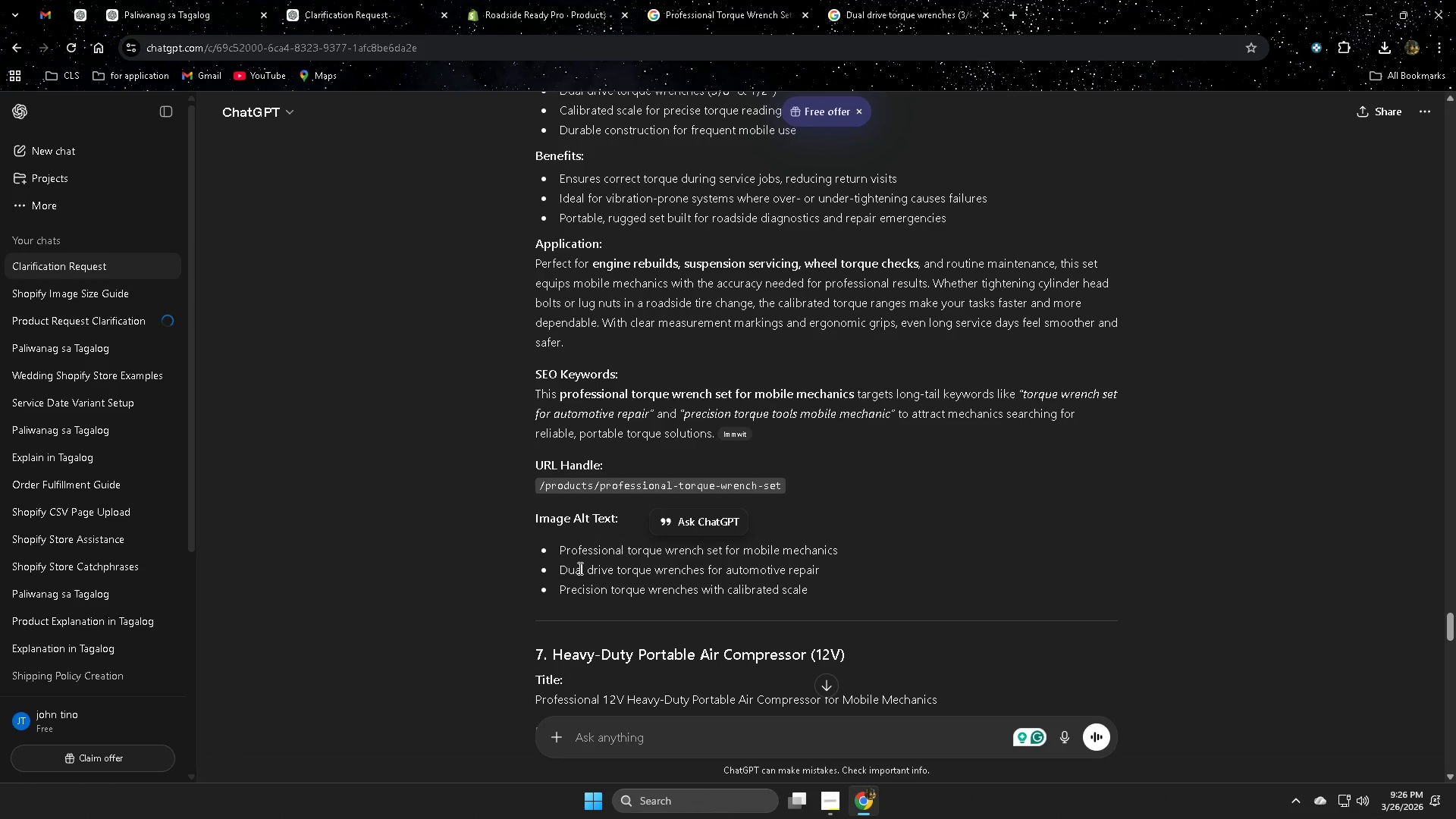 
left_click_drag(start_coordinate=[579, 568], to_coordinate=[686, 576])
 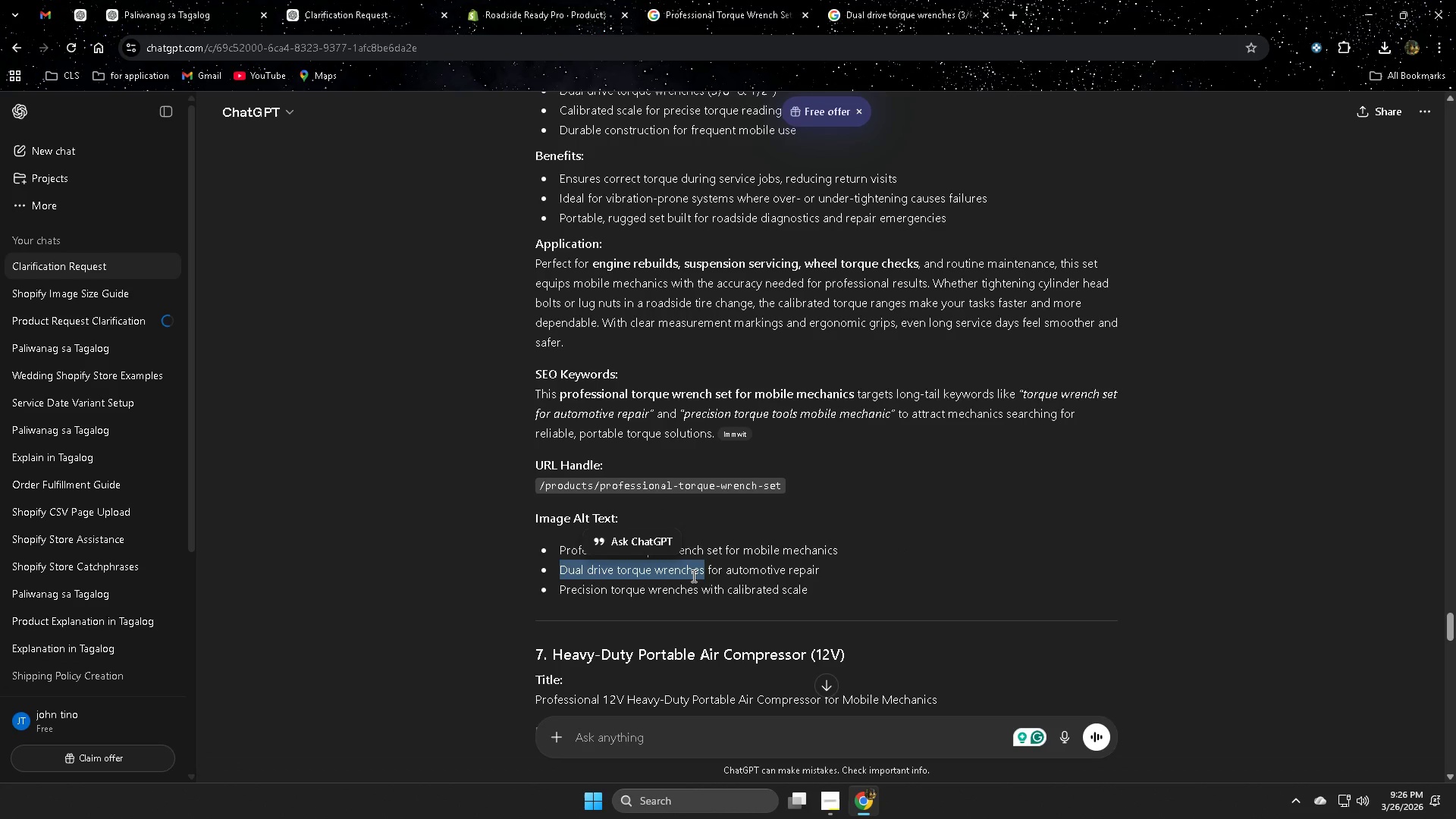 
wait(8.2)
 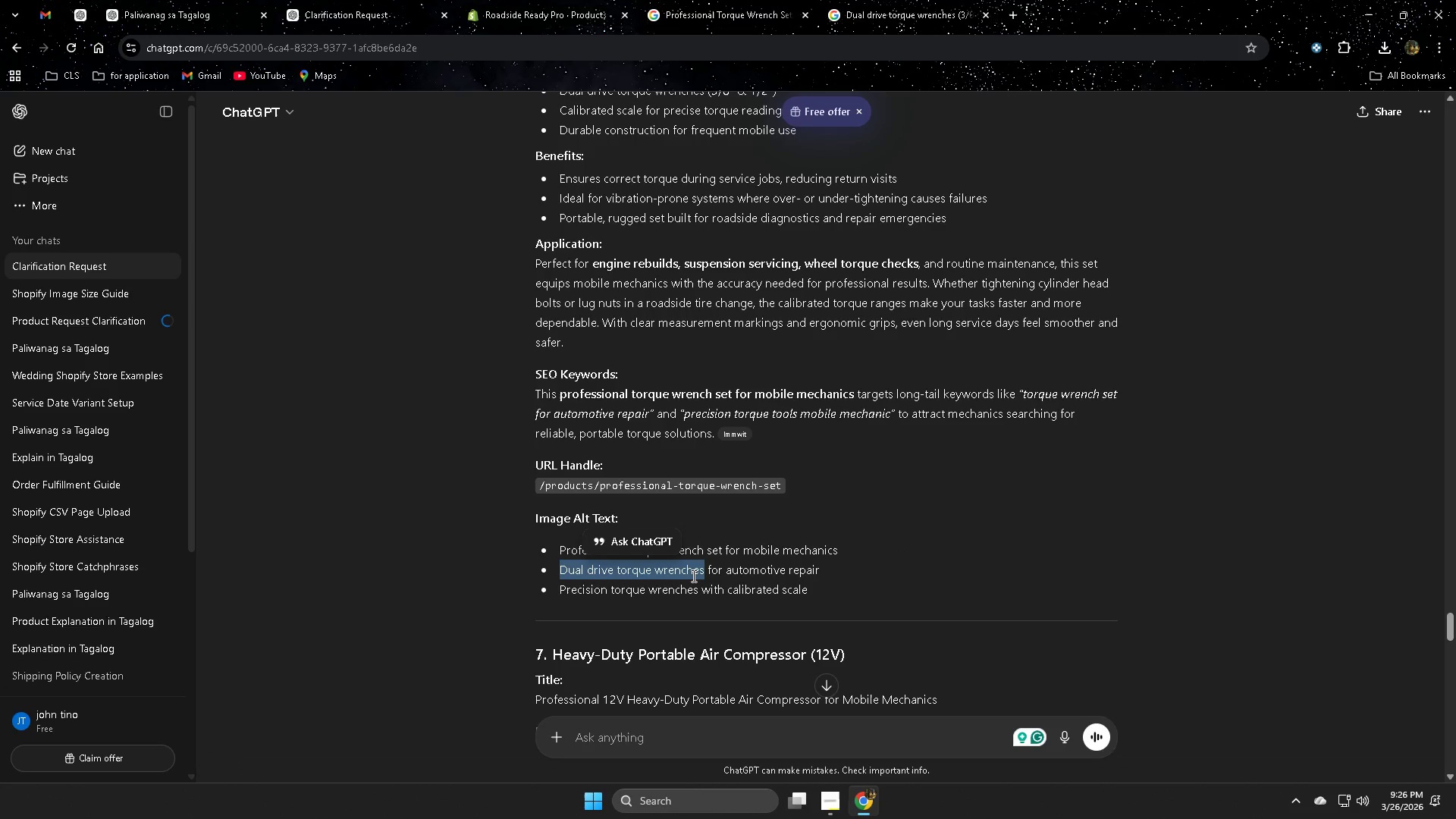 
double_click([570, 570])
 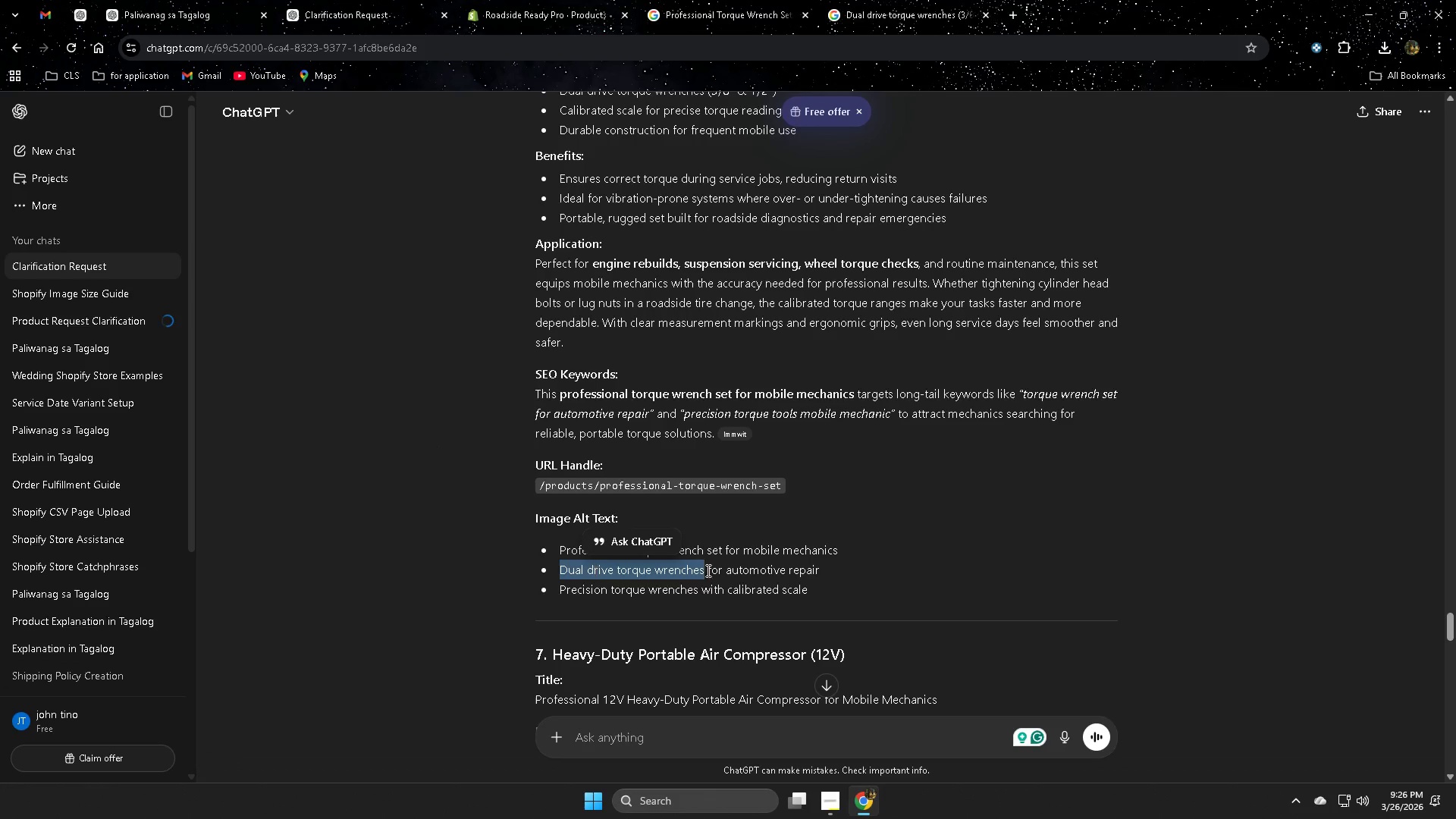 
left_click([935, 566])
 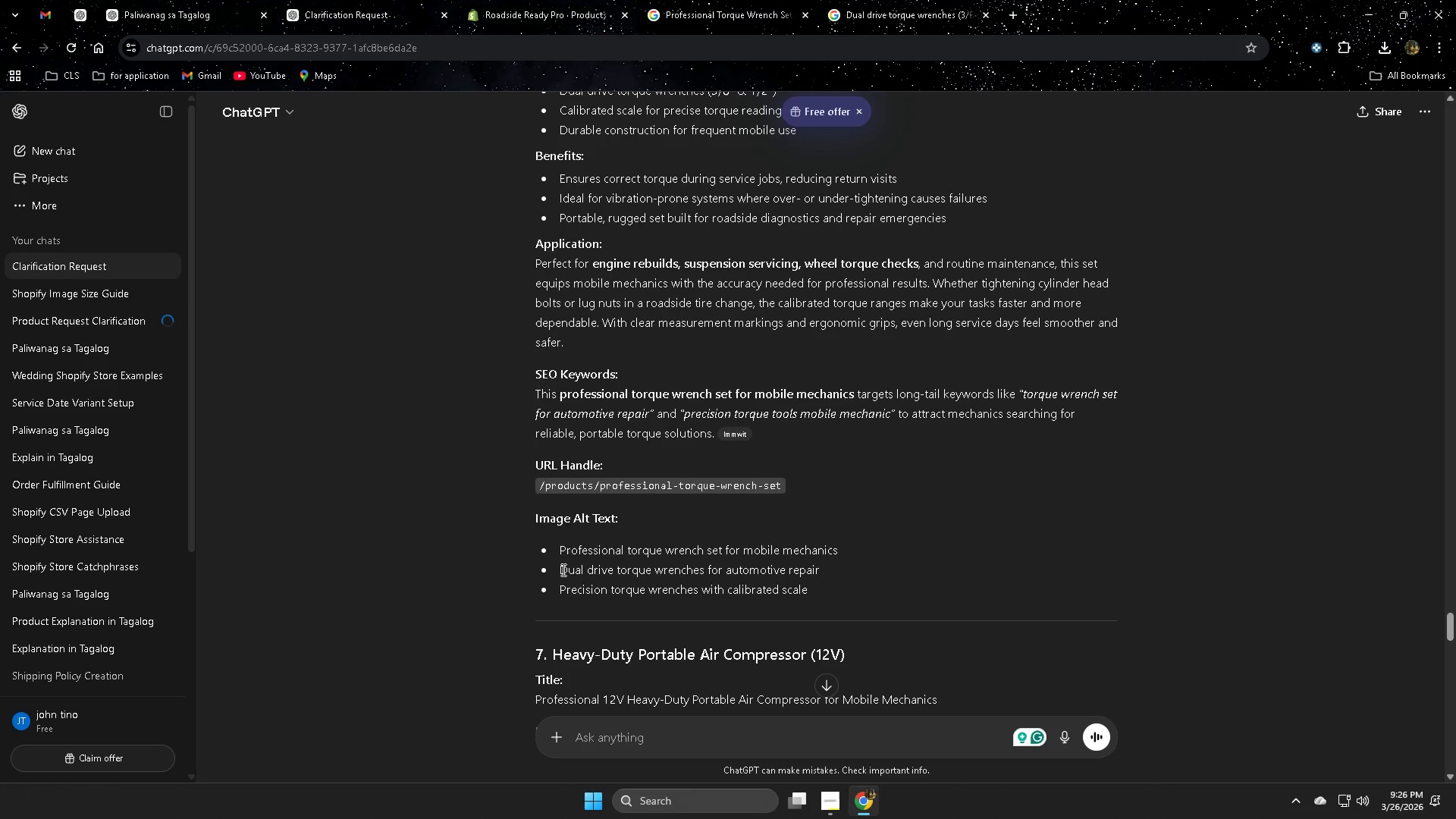 
left_click([562, 568])
 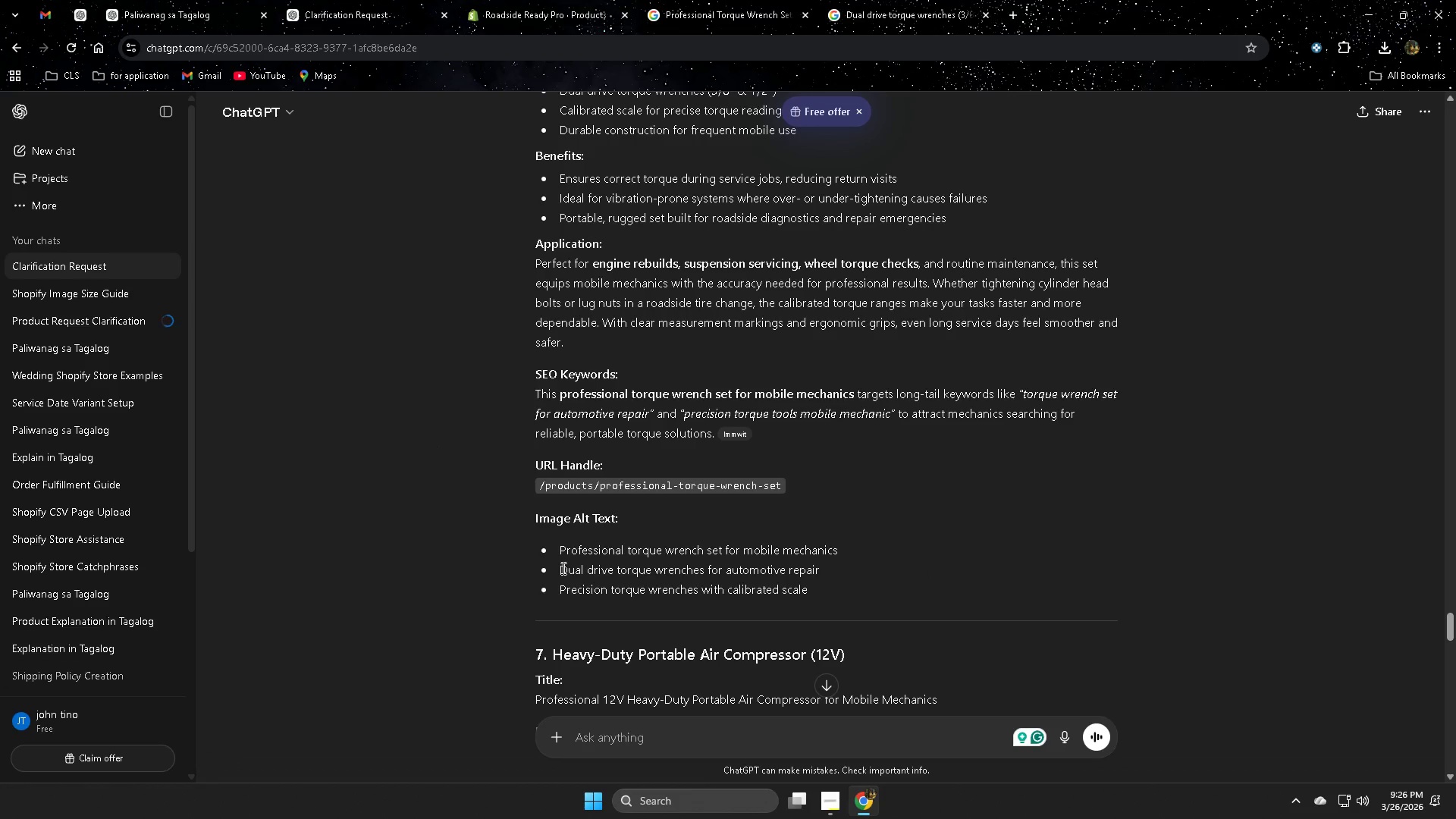 
left_click_drag(start_coordinate=[562, 568], to_coordinate=[845, 567])
 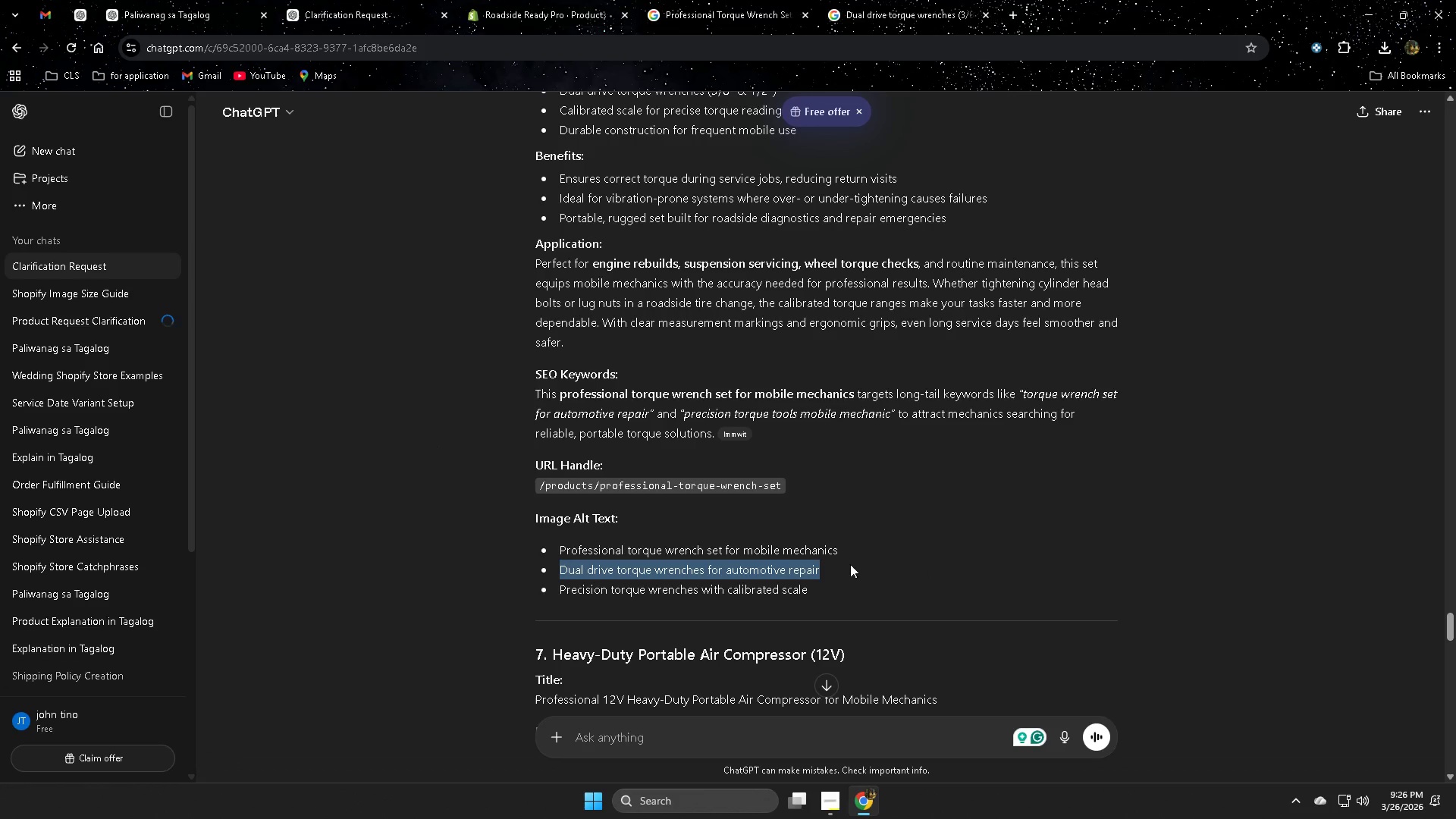 
key(Control+ControlLeft)
 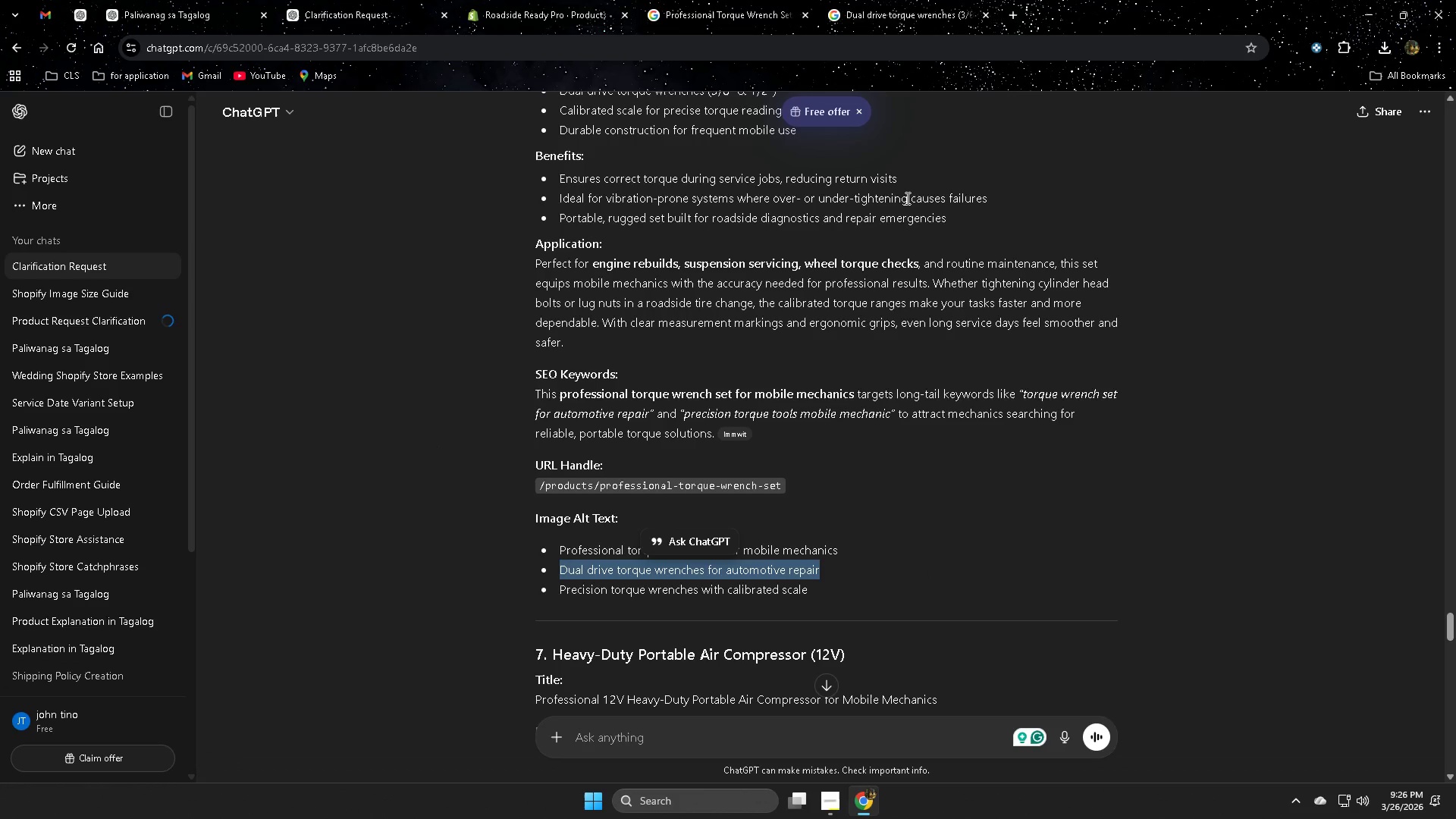 
key(Control+C)
 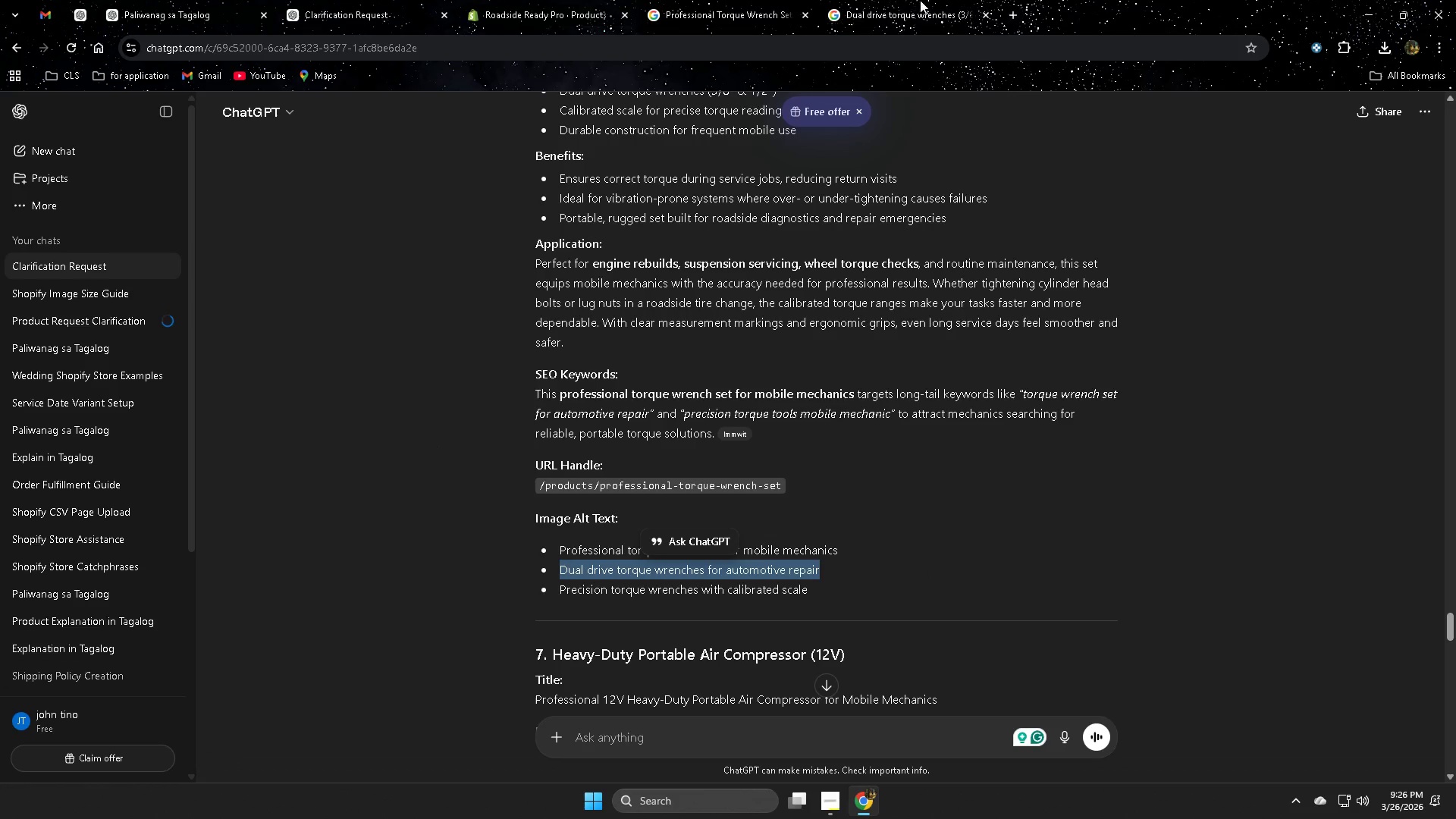 
left_click([919, 0])
 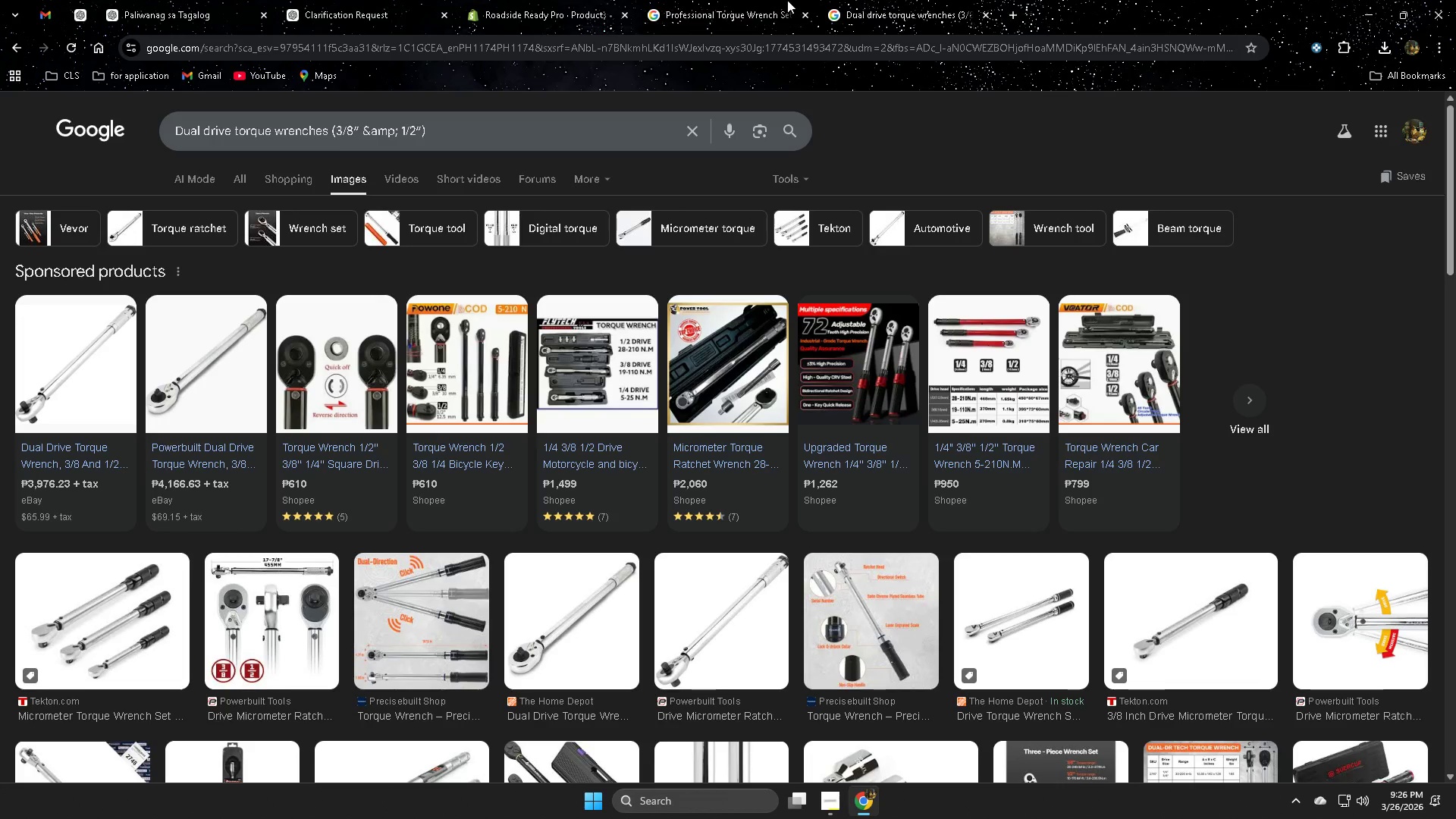 
left_click([723, 0])
 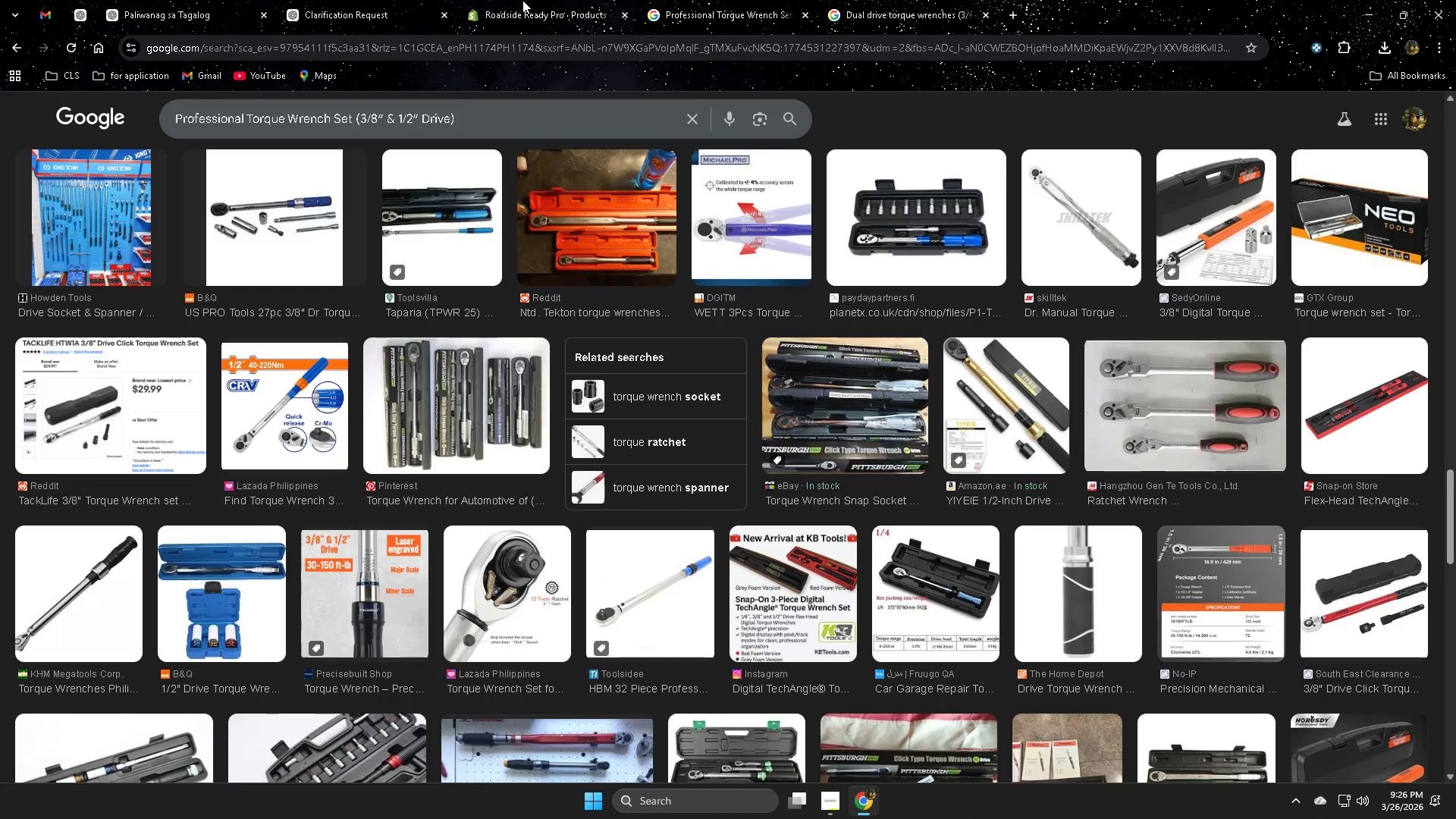 
left_click([522, 0])
 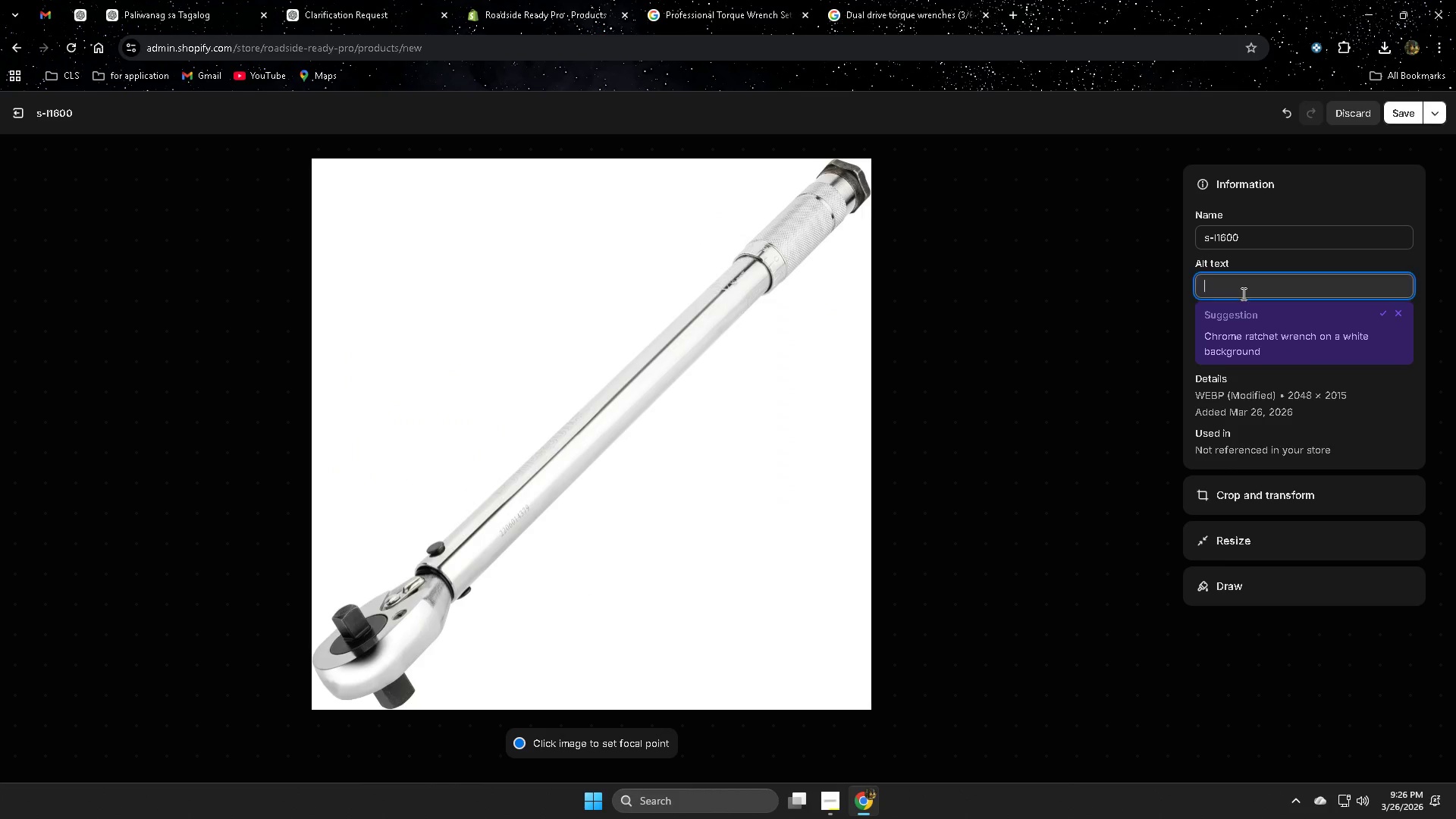 
key(Control+ControlLeft)
 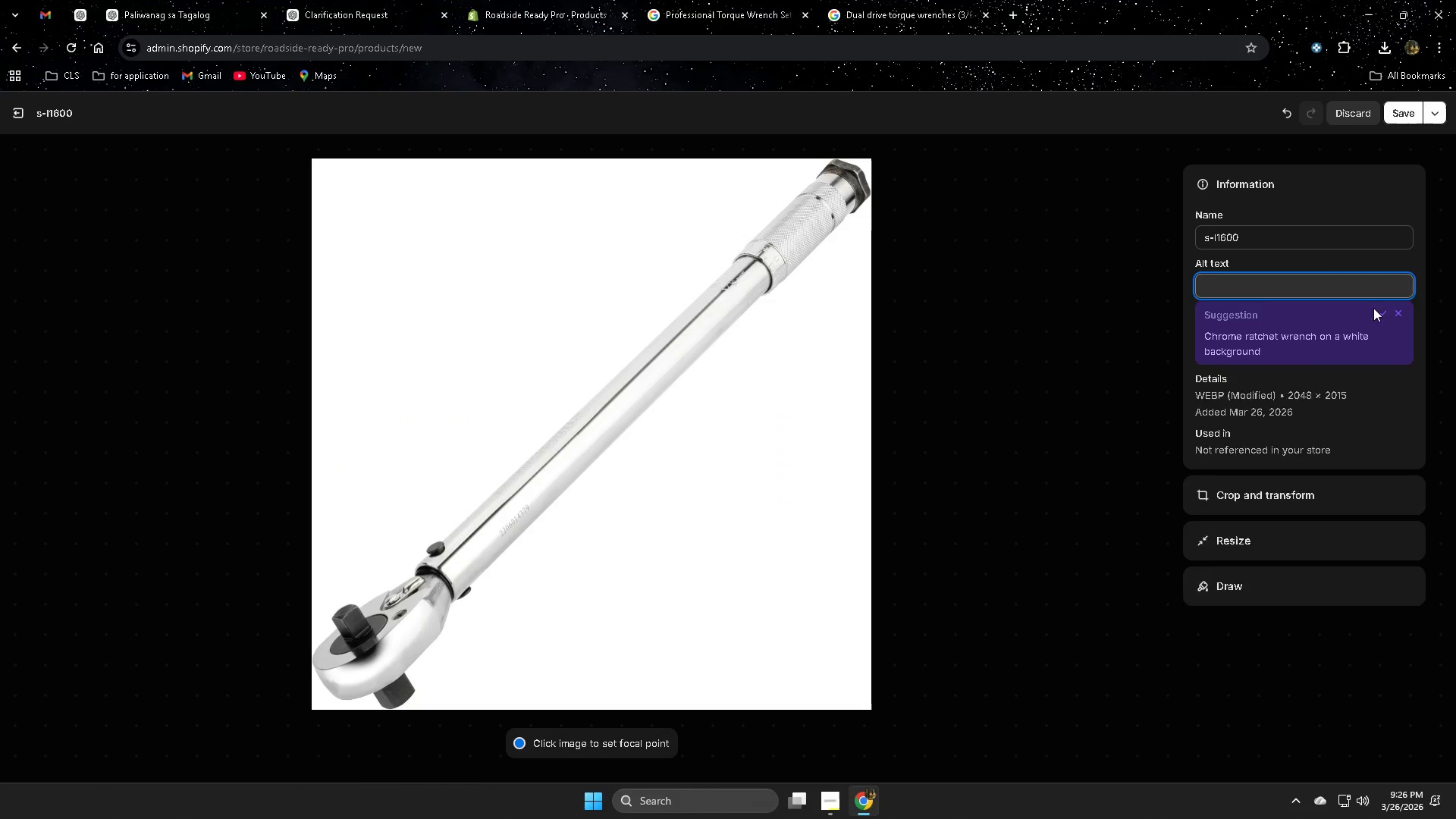 
key(Control+V)
 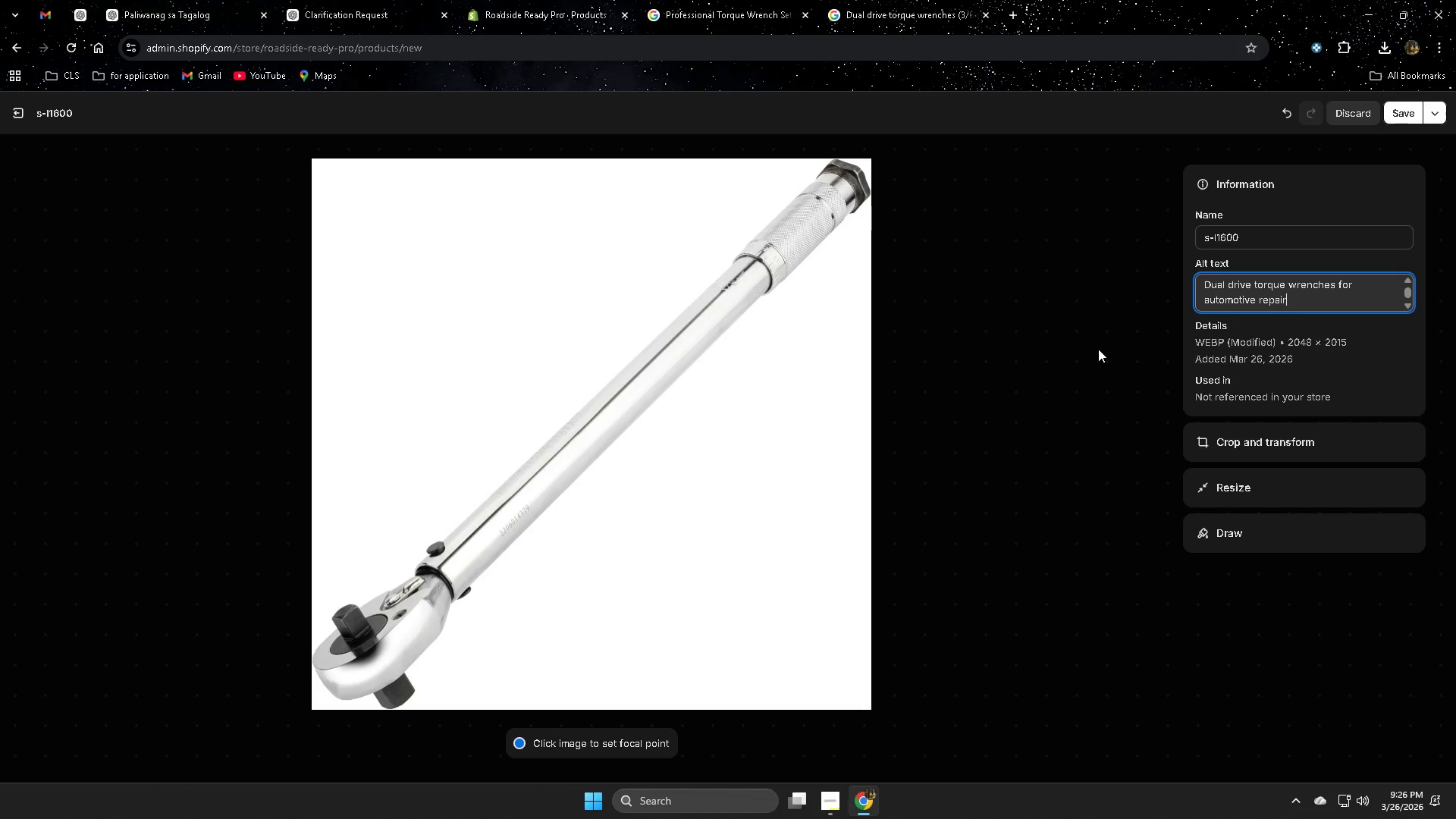 
wait(6.14)
 